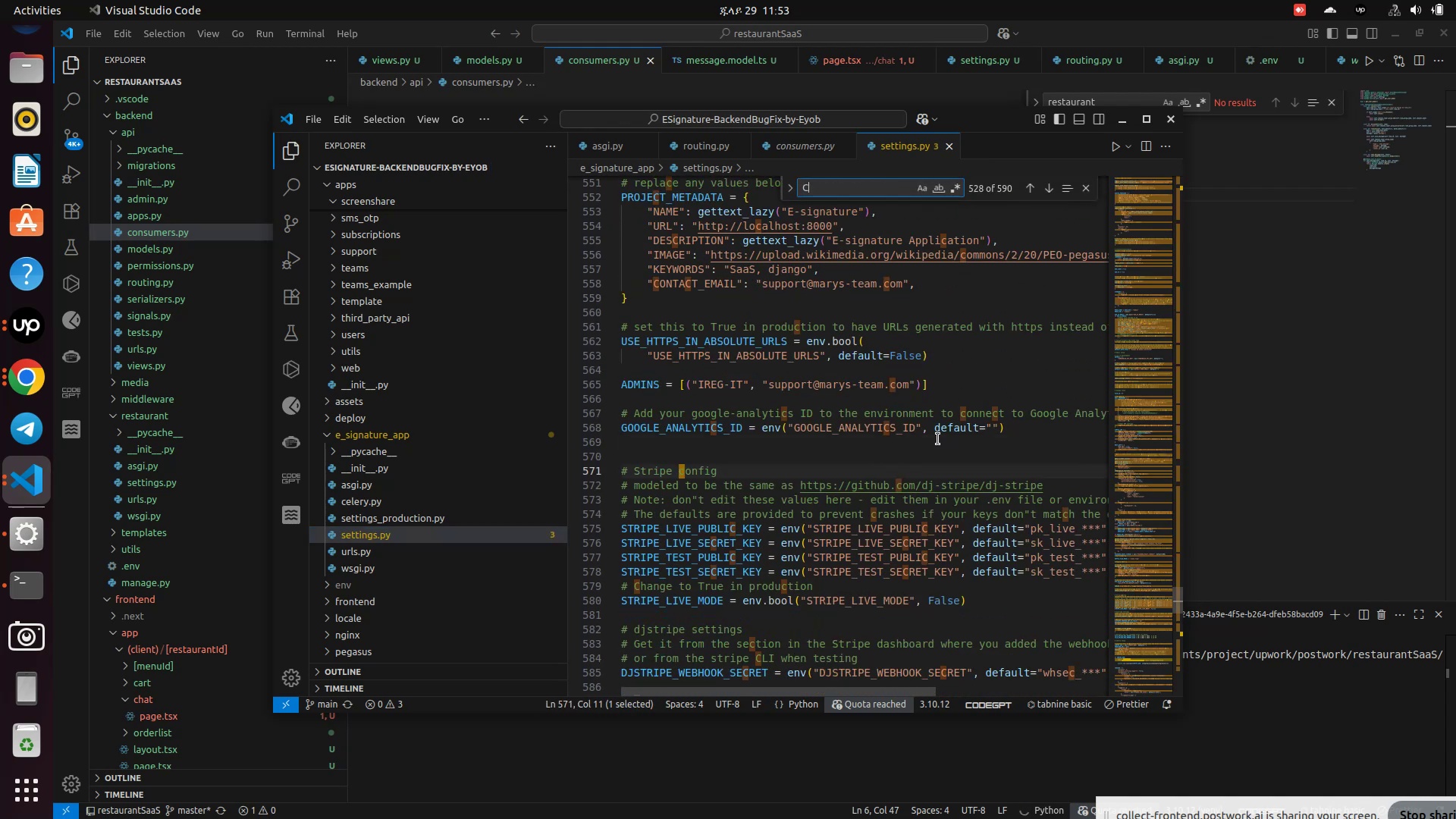 
type(Chan)
key(Backspace)
key(Backspace)
type(annel)
 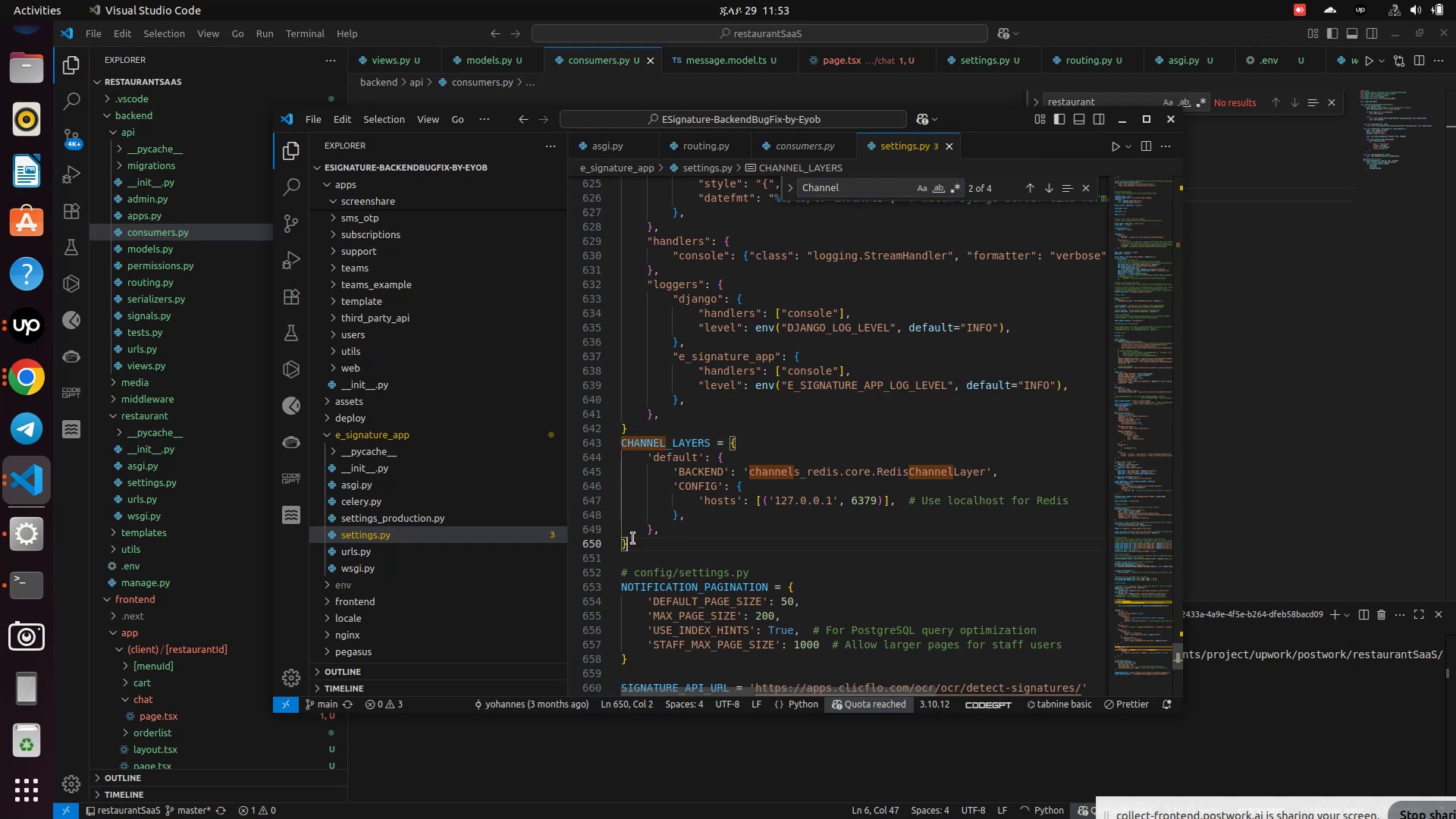 
left_click_drag(start_coordinate=[633, 538], to_coordinate=[617, 444])
 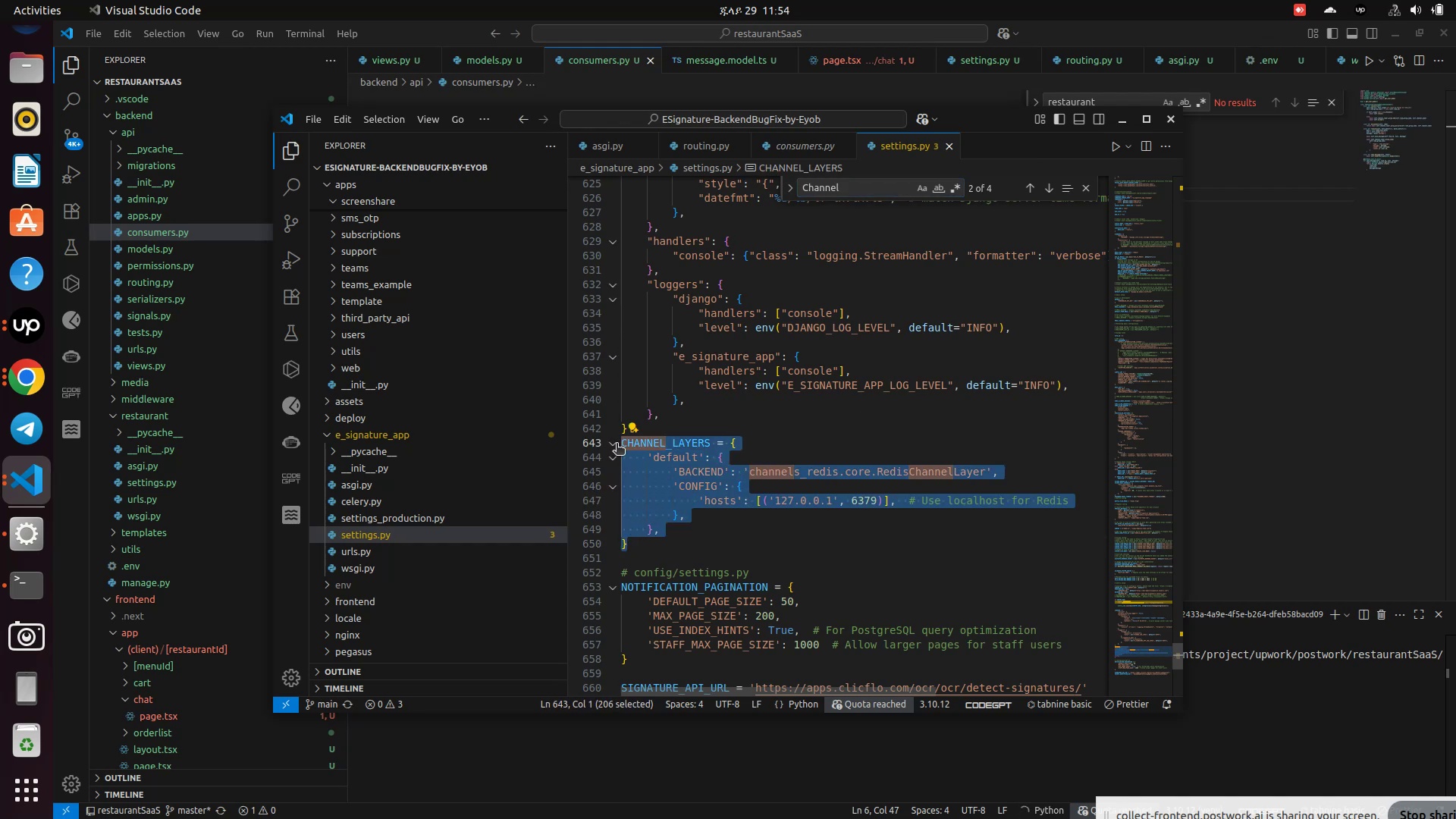 
hold_key(key=ControlLeft, duration=1.16)
 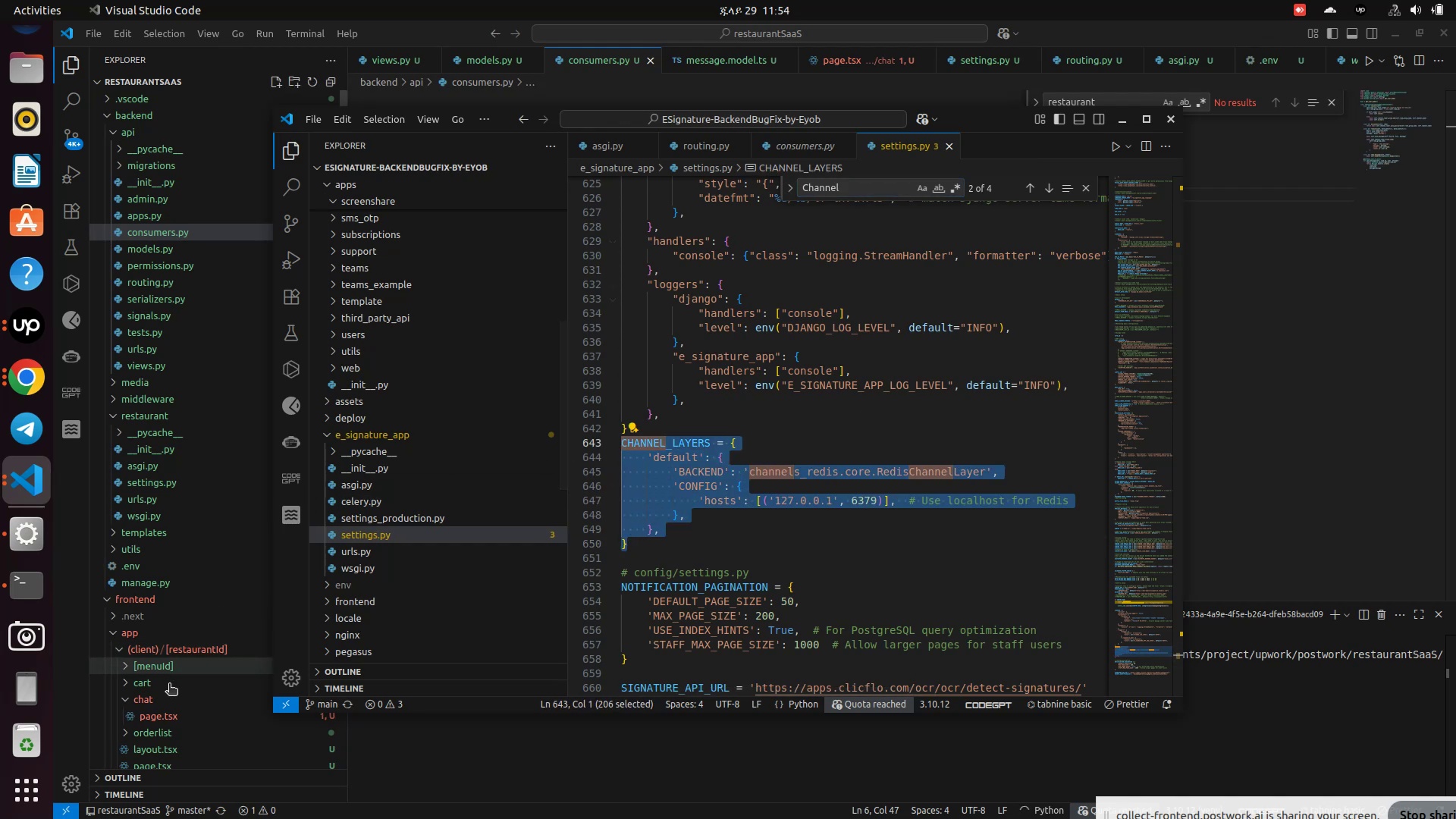 
hold_key(key=C, duration=0.32)
 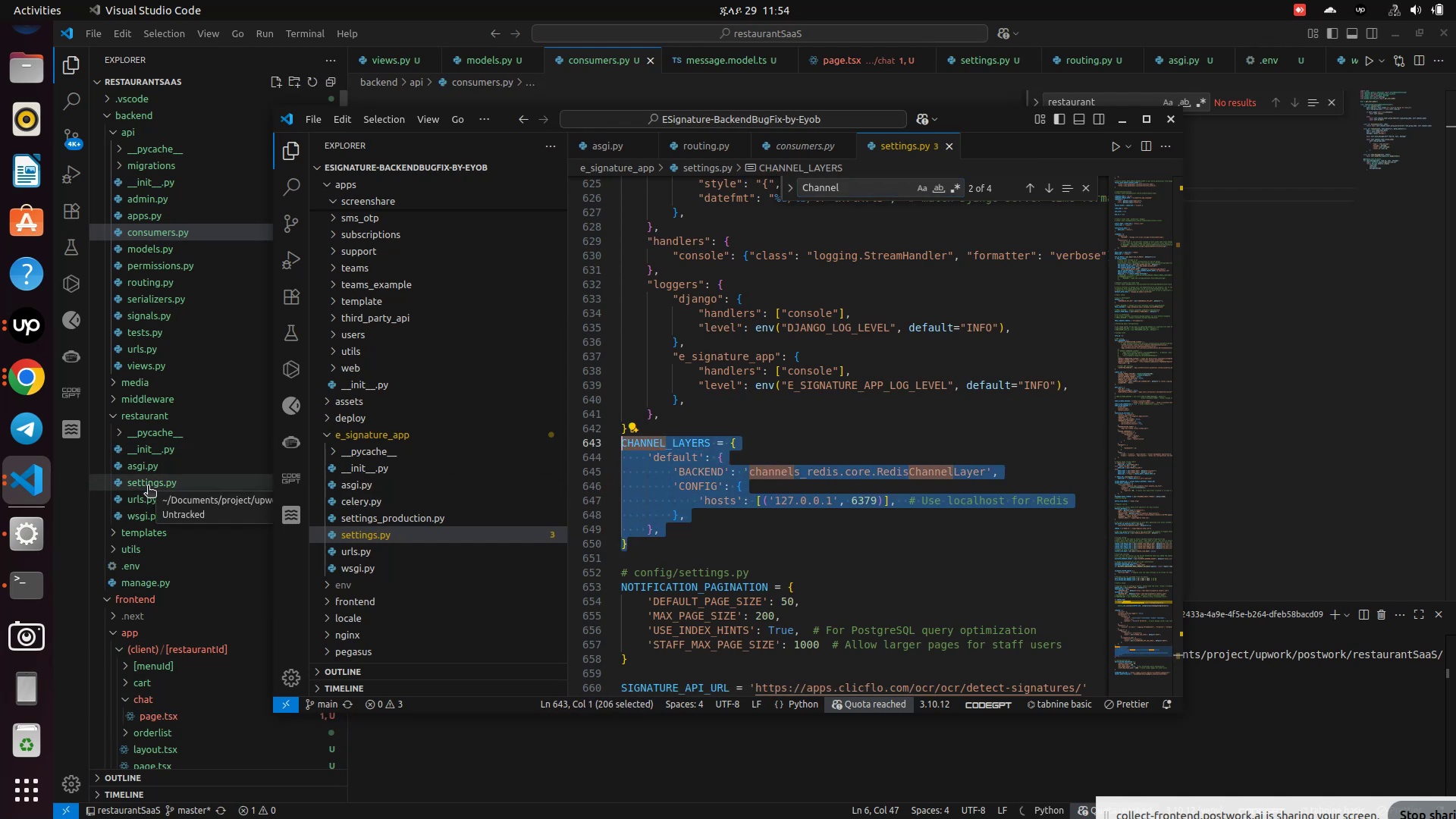 
wait(8.08)
 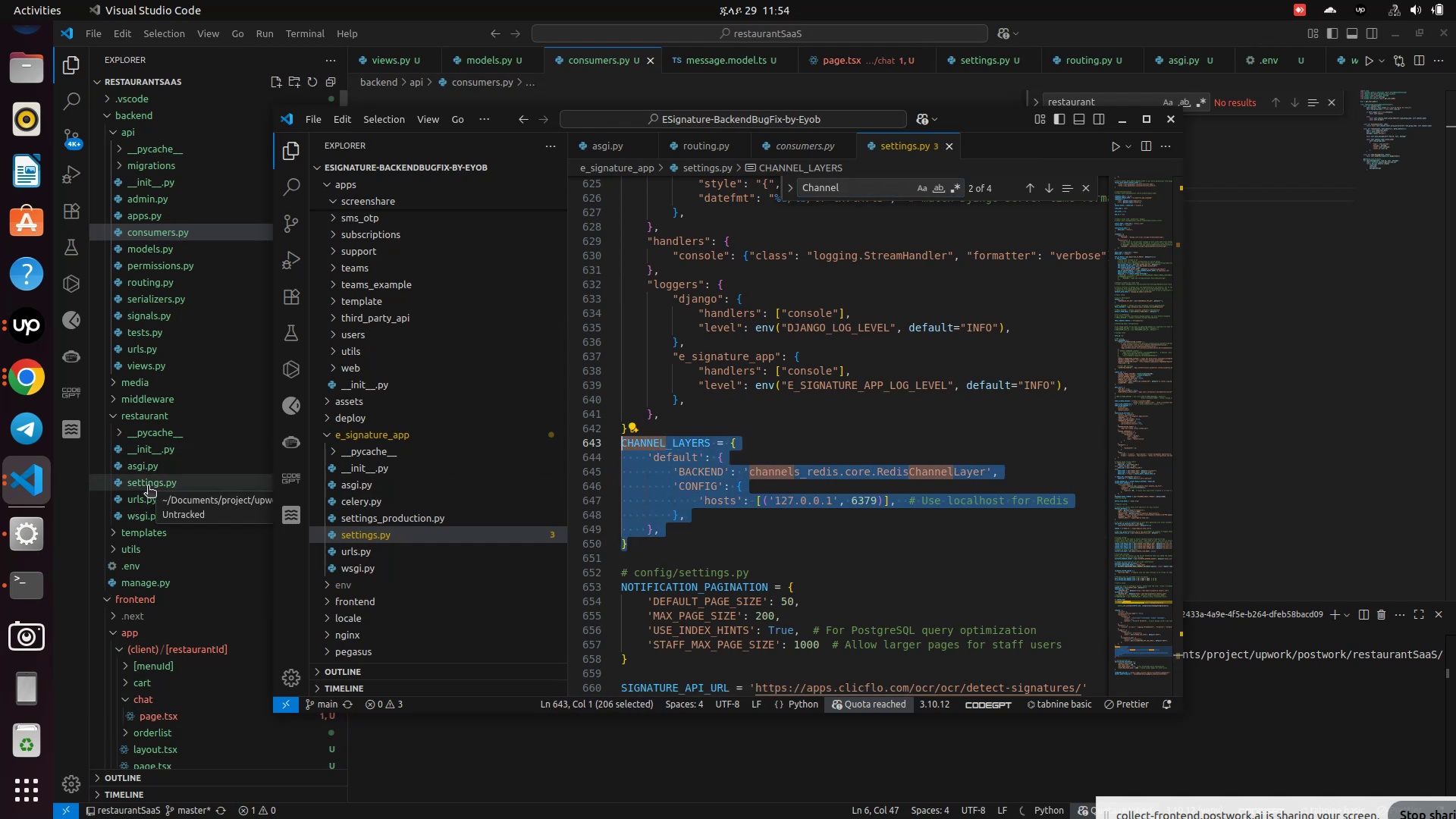 
left_click([154, 483])
 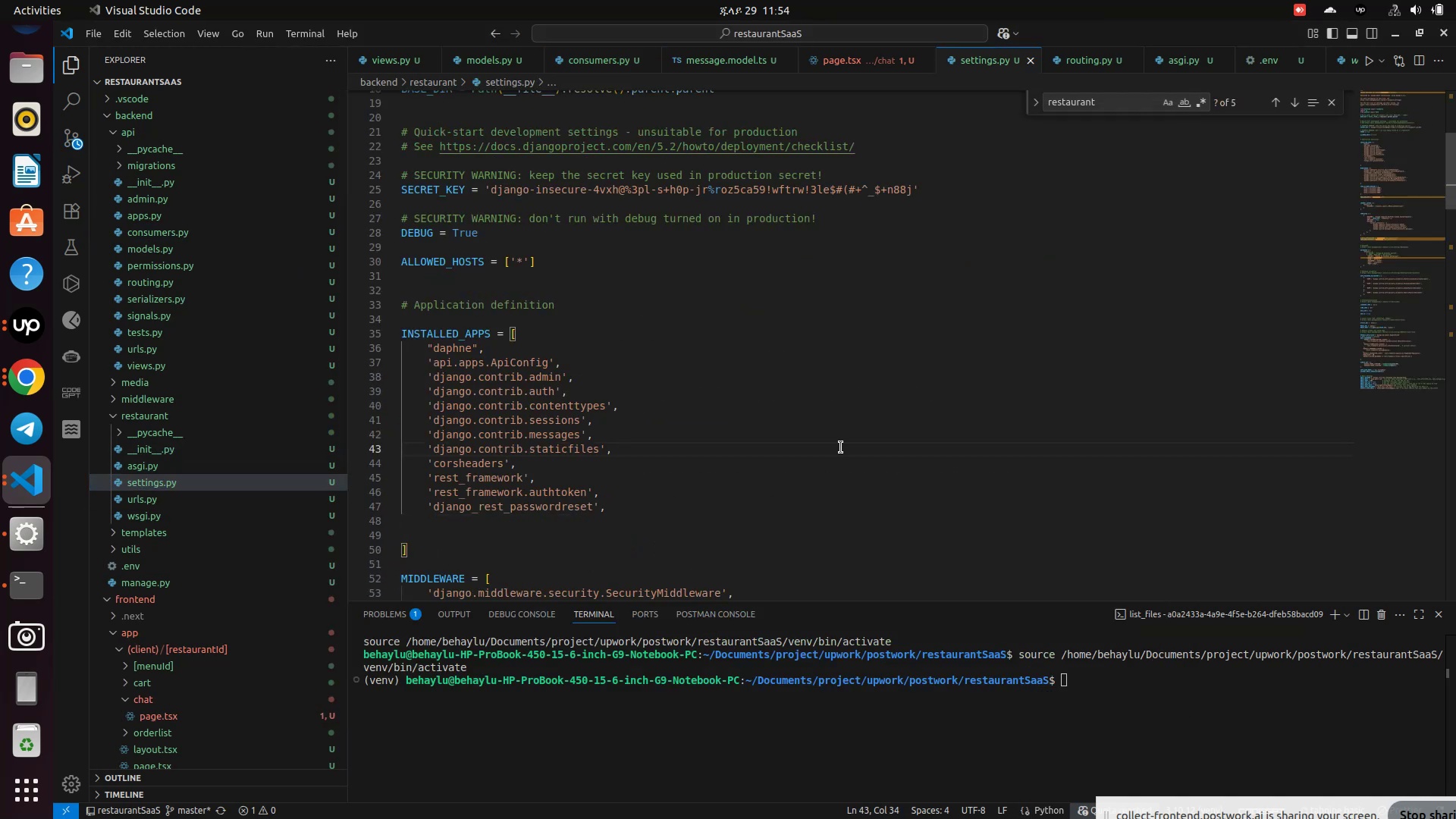 
left_click([841, 447])
 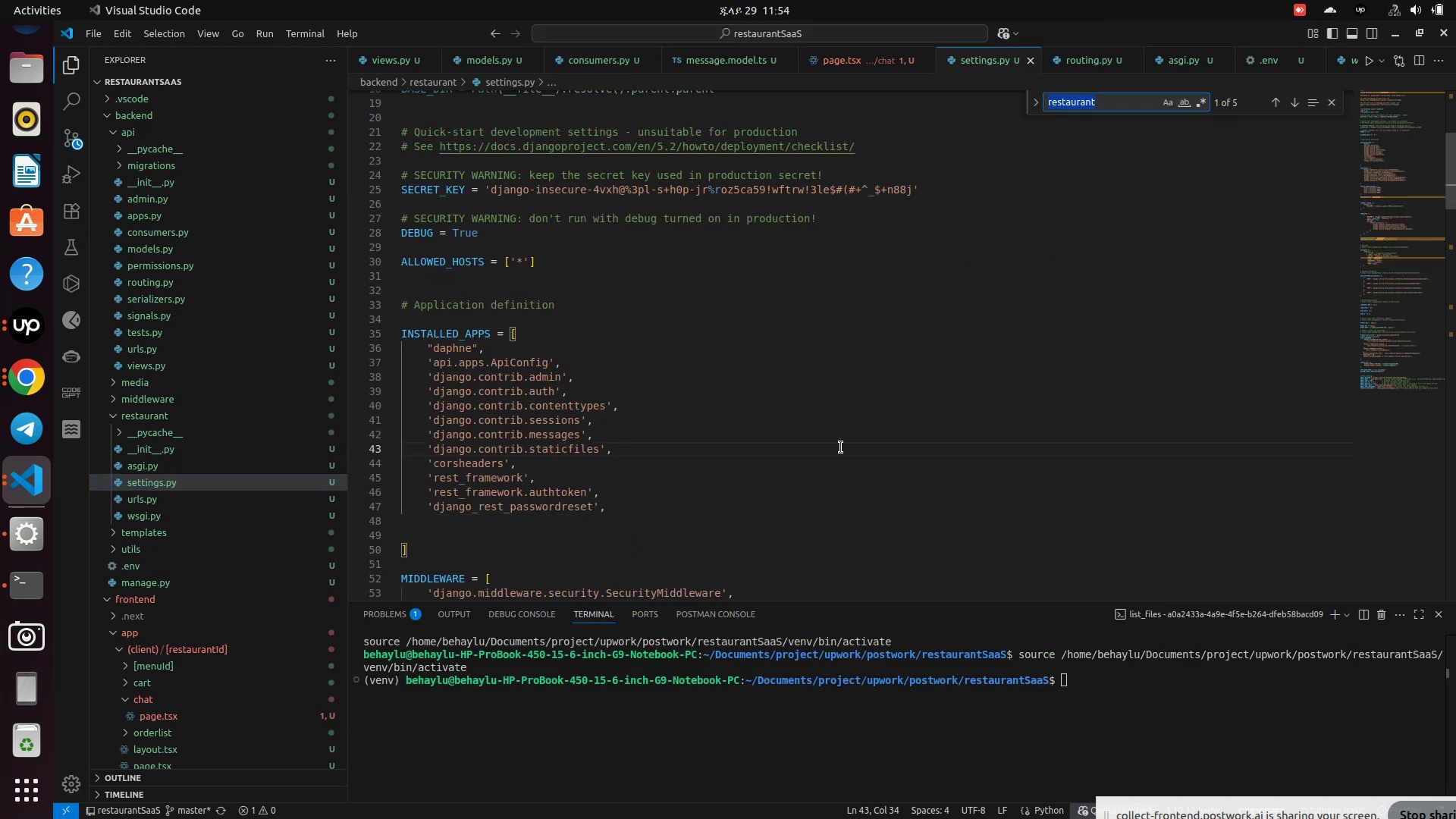 
key(Control+F)
 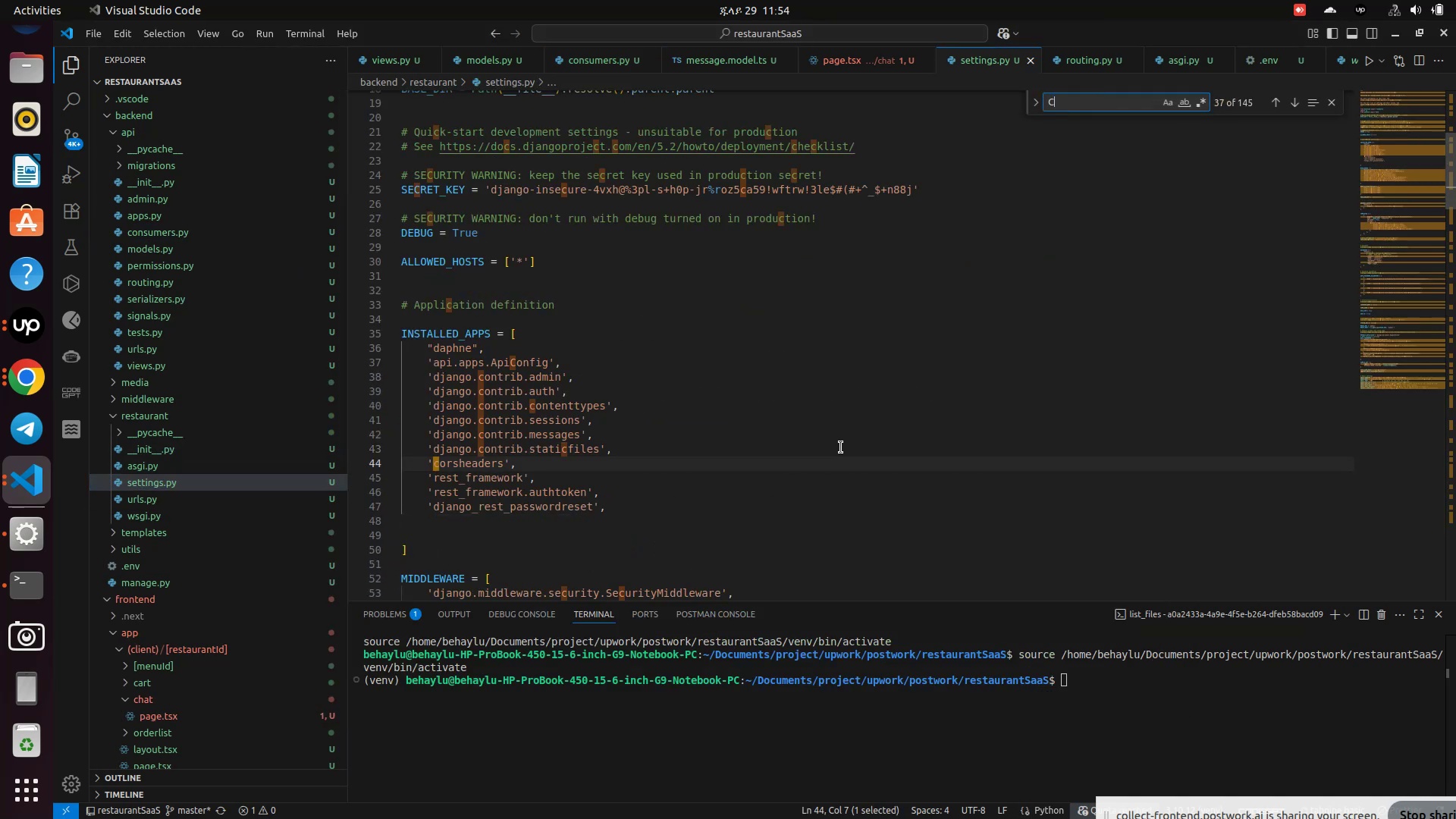 
type(Chan)
 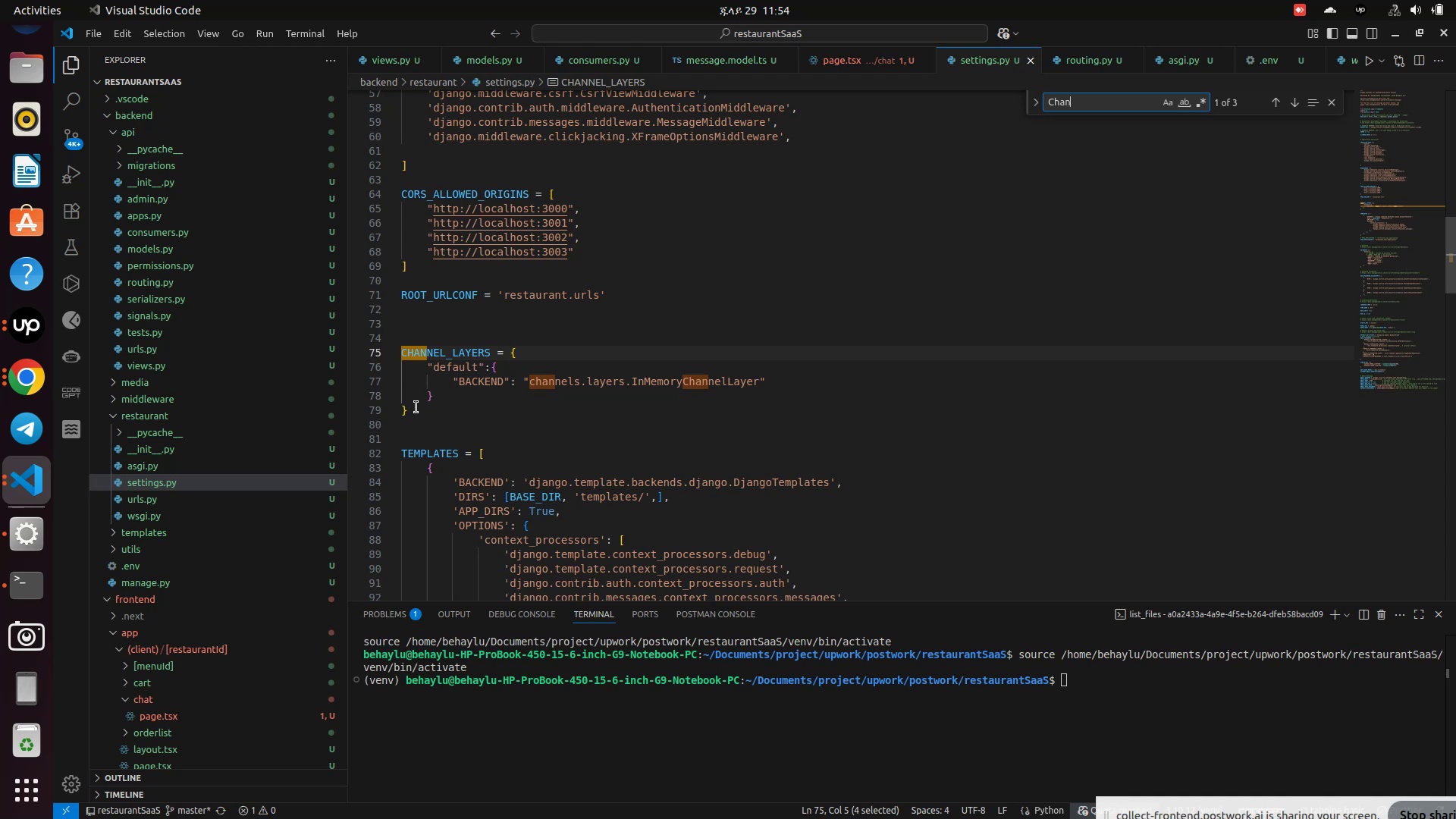 
left_click_drag(start_coordinate=[416, 407], to_coordinate=[401, 353])
 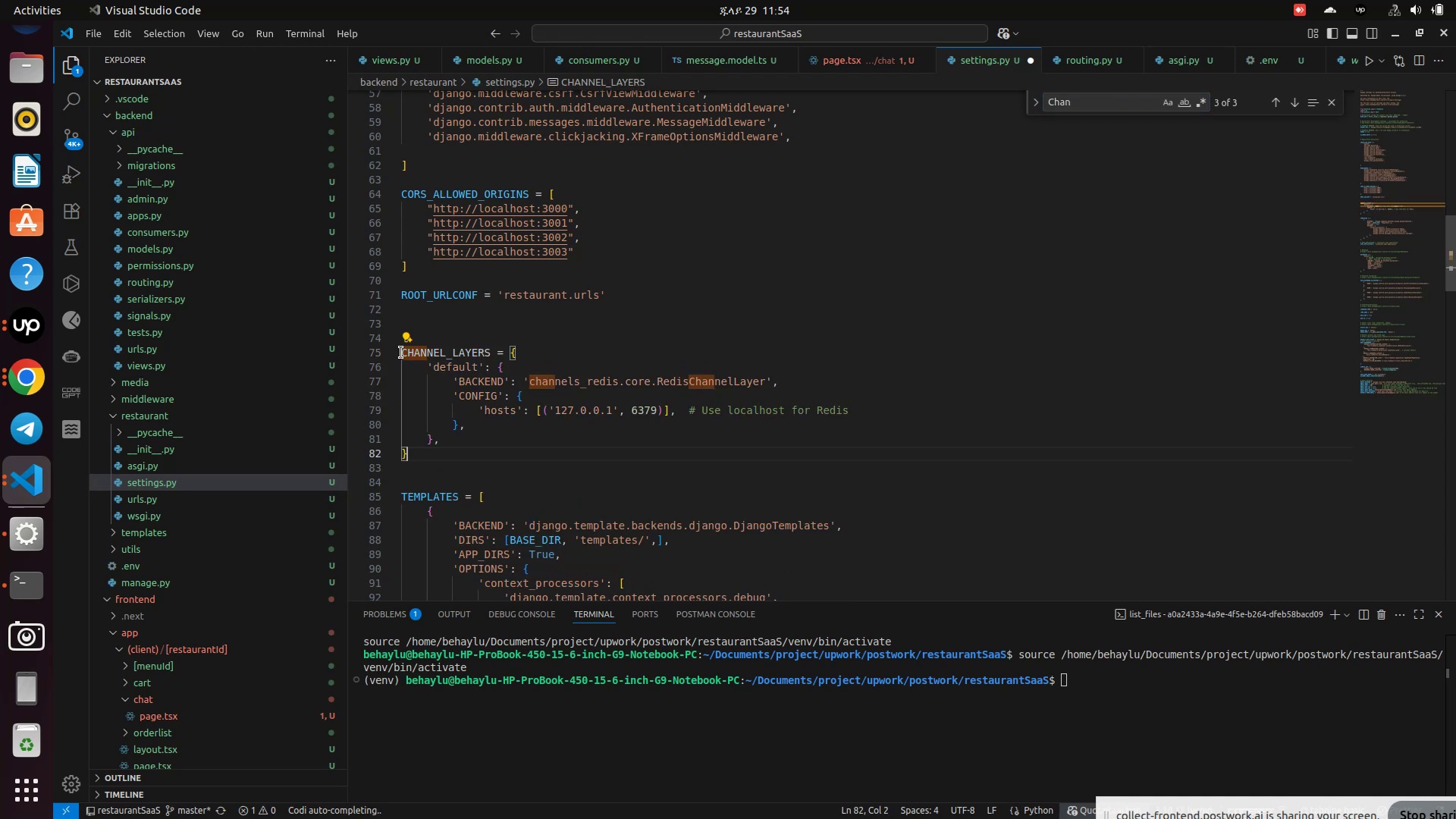 
key(Control+V)
 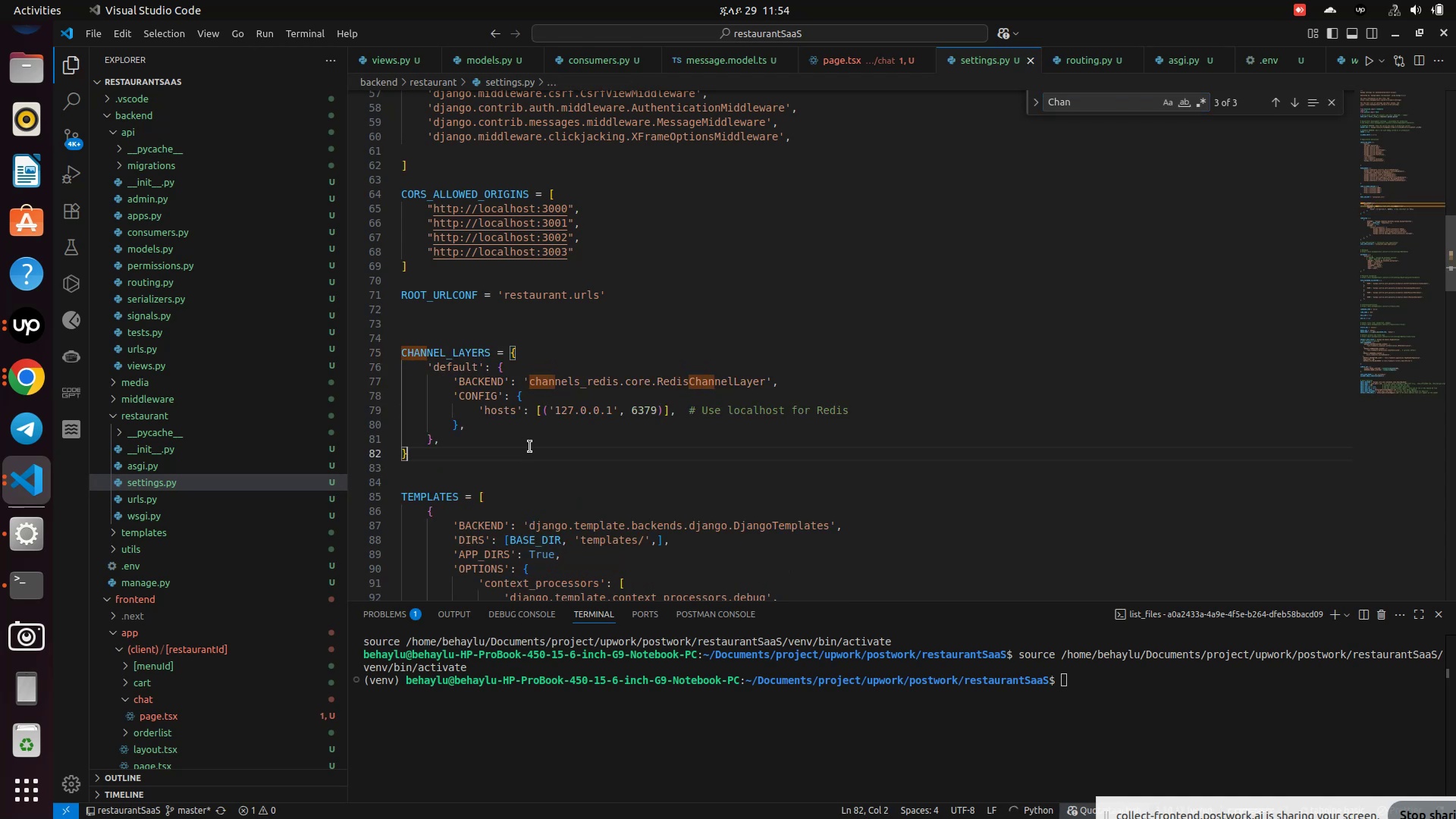 
key(Control+S)
 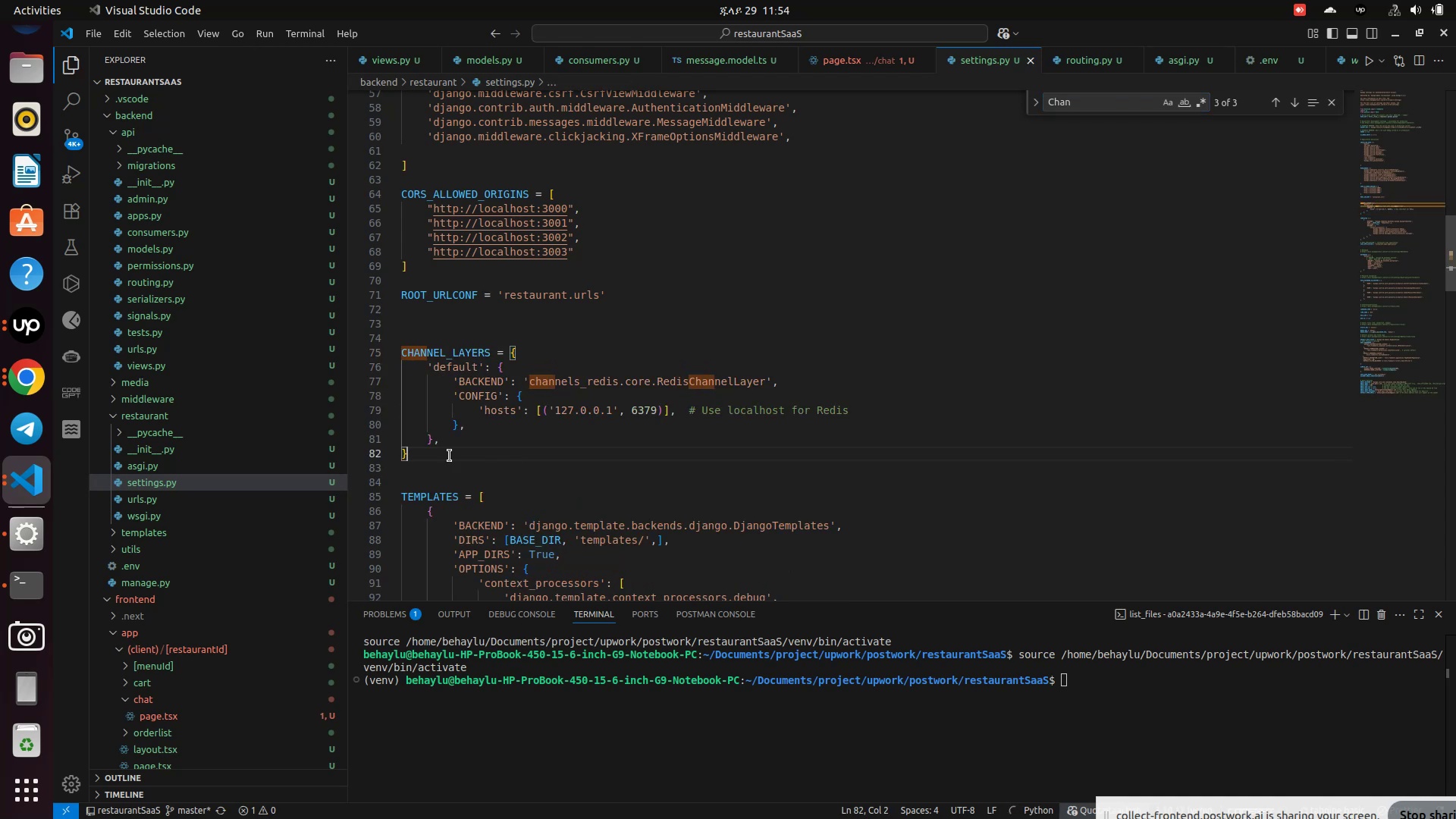 
key(Control+S)
 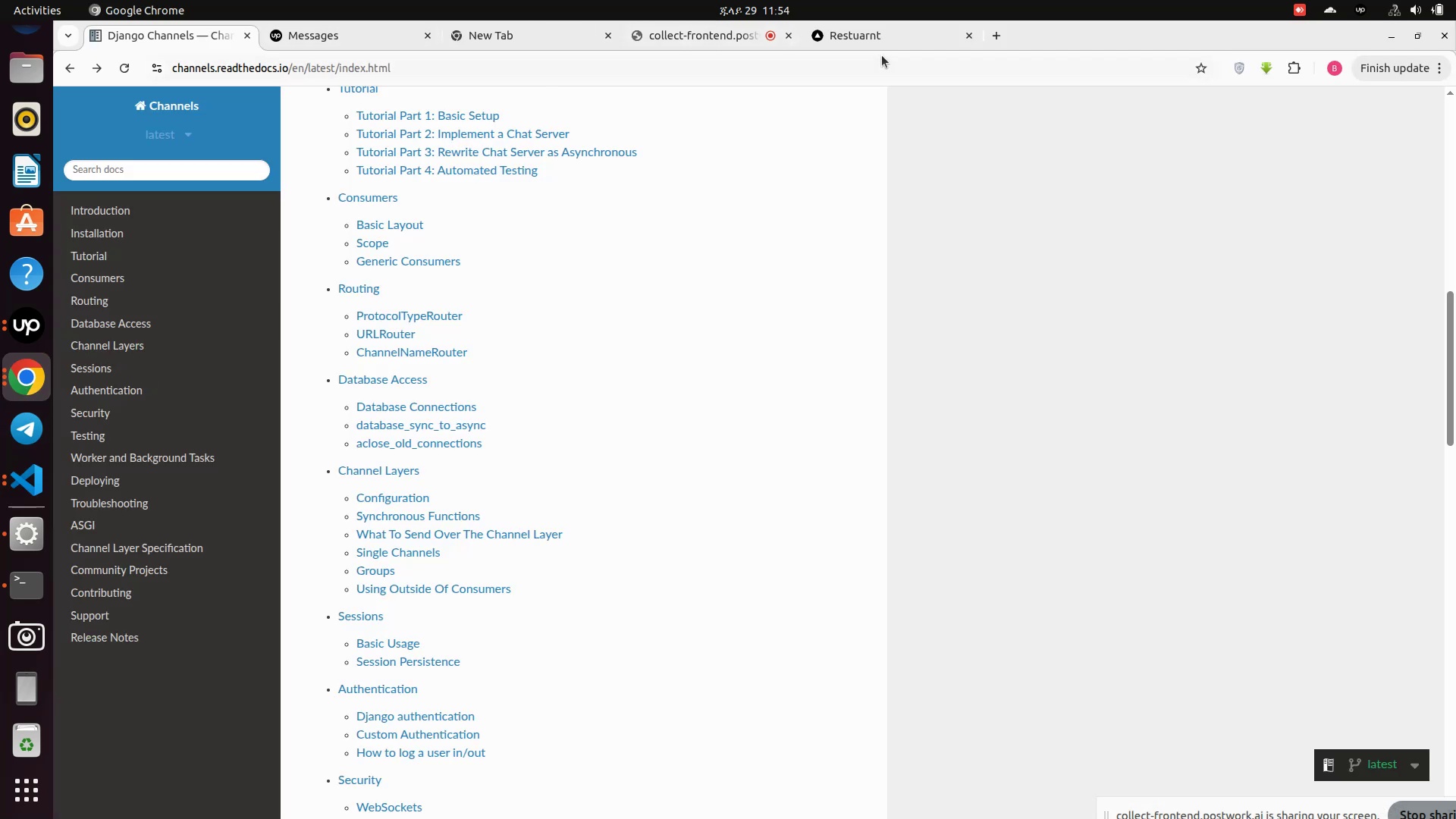 
wait(5.27)
 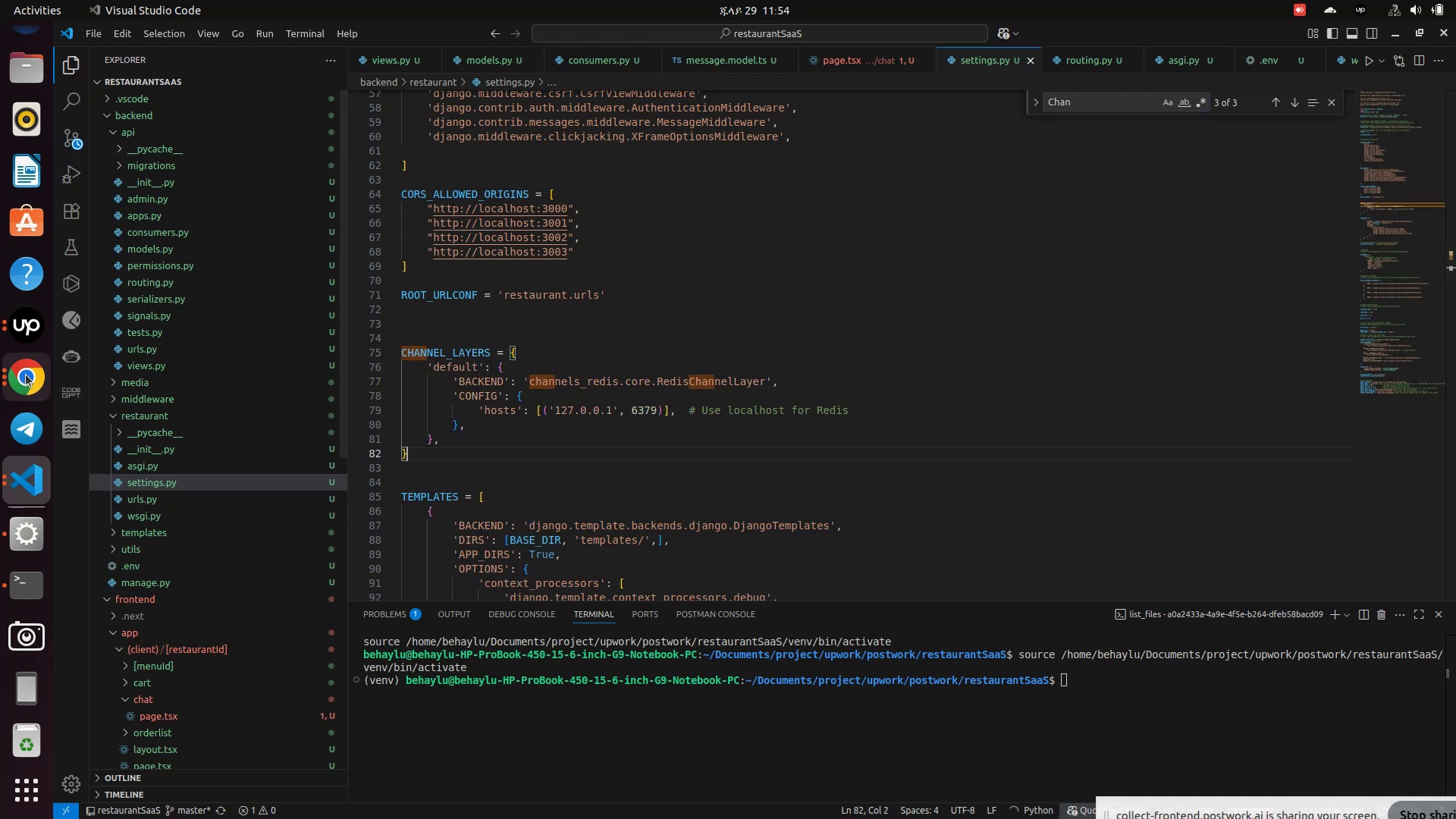 
left_click([880, 39])
 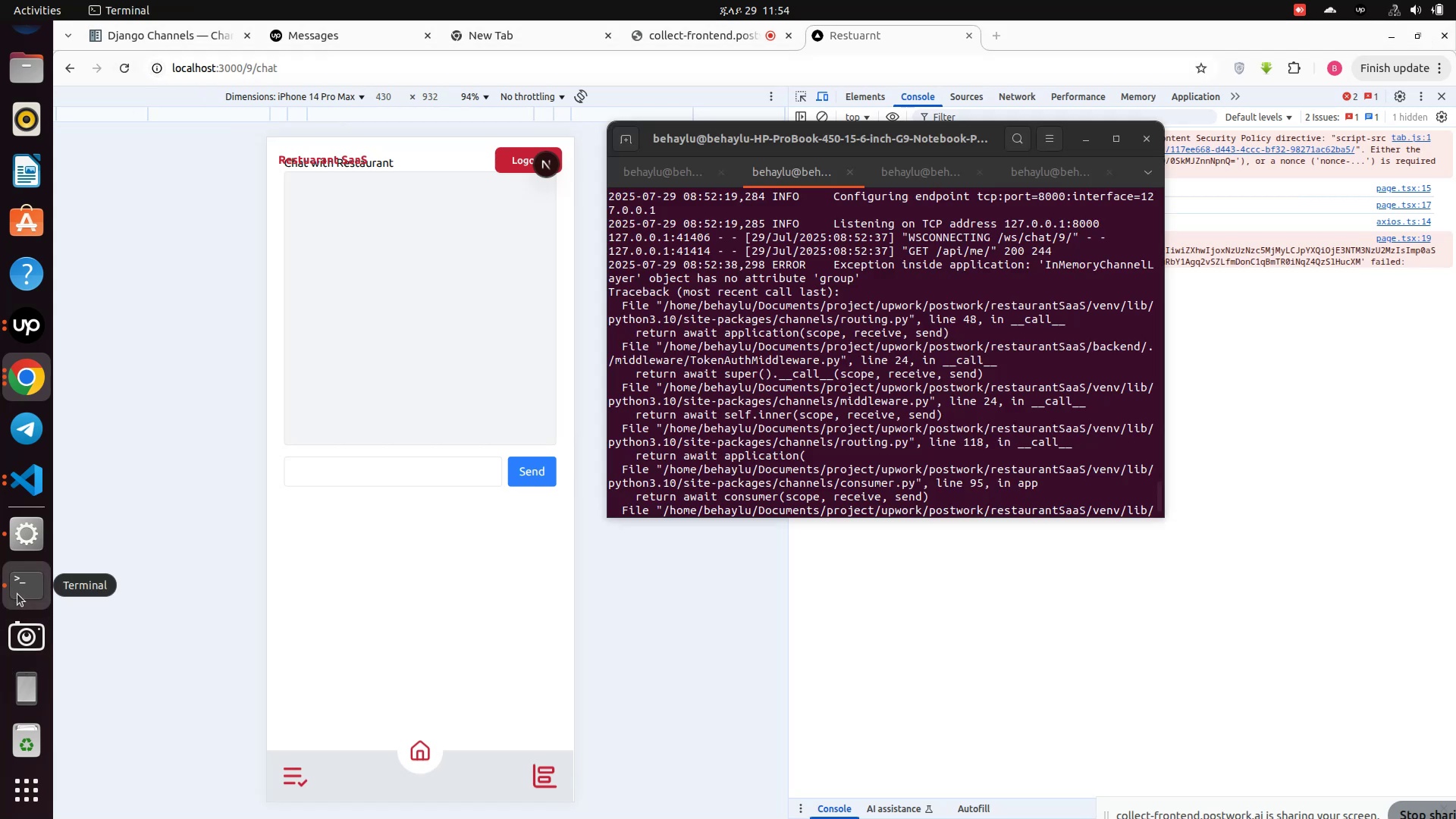 
left_click([17, 594])
 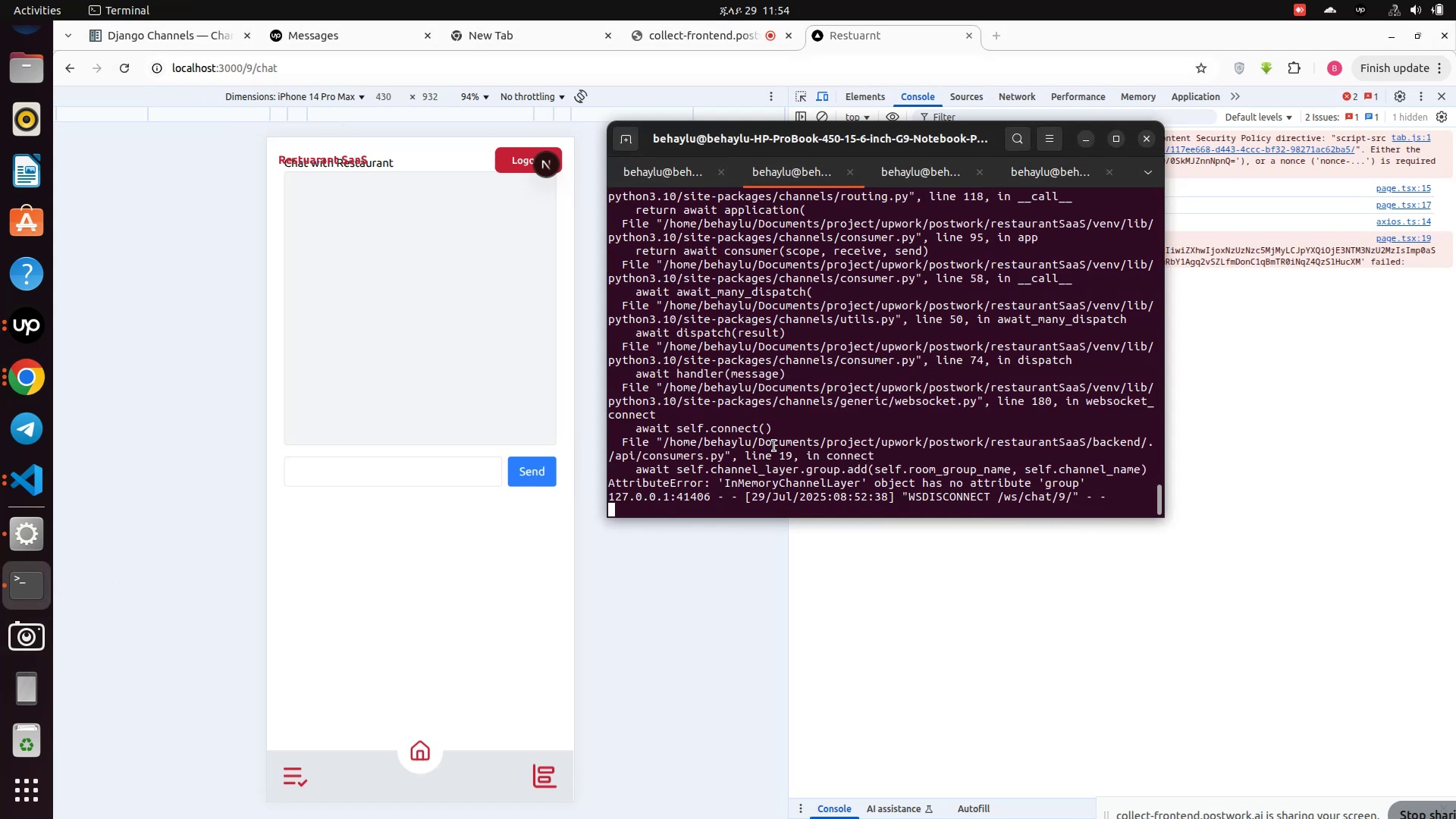 
scroll: coordinate [774, 446], scroll_direction: down, amount: 27.0
 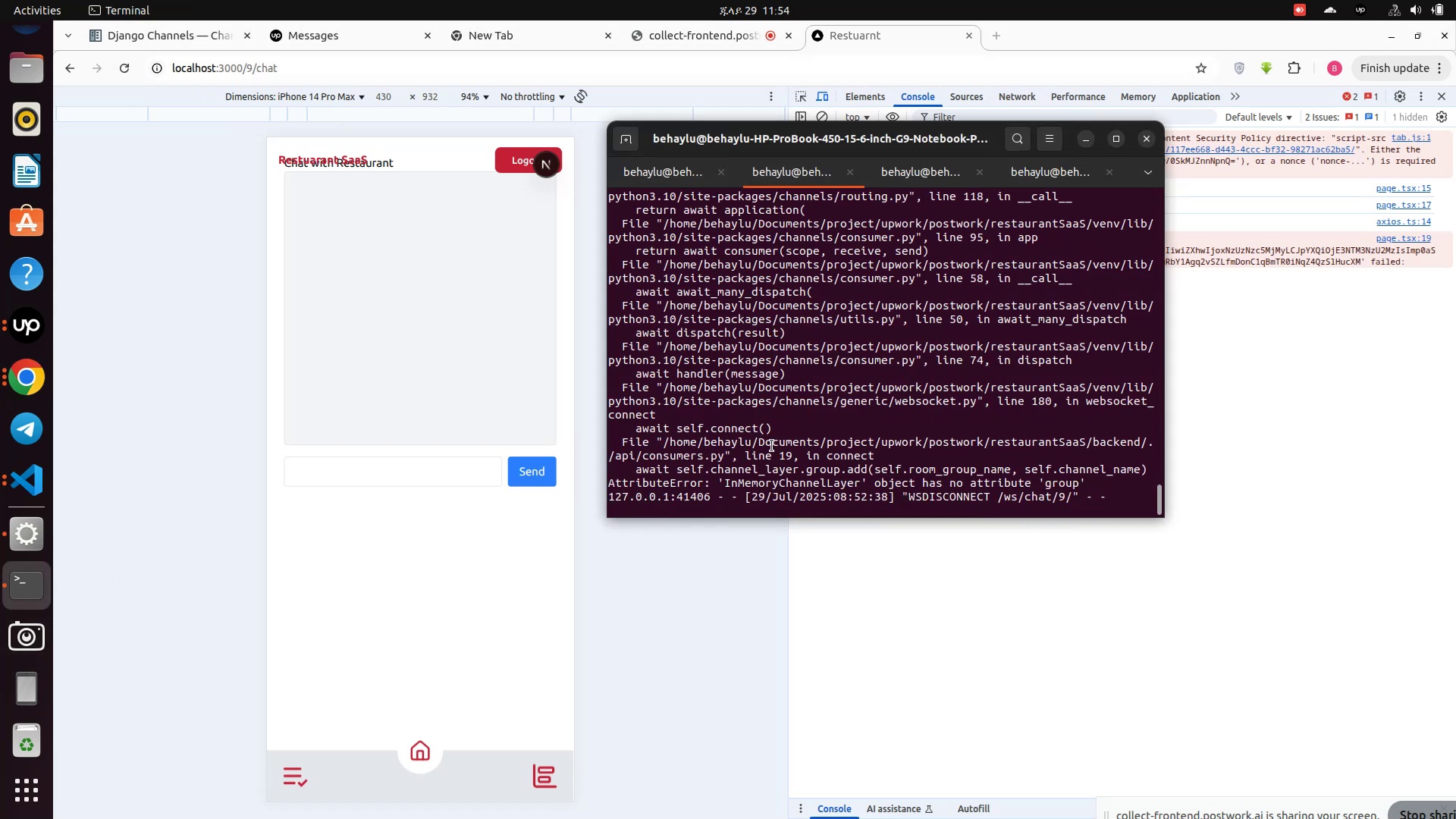 
wait(6.5)
 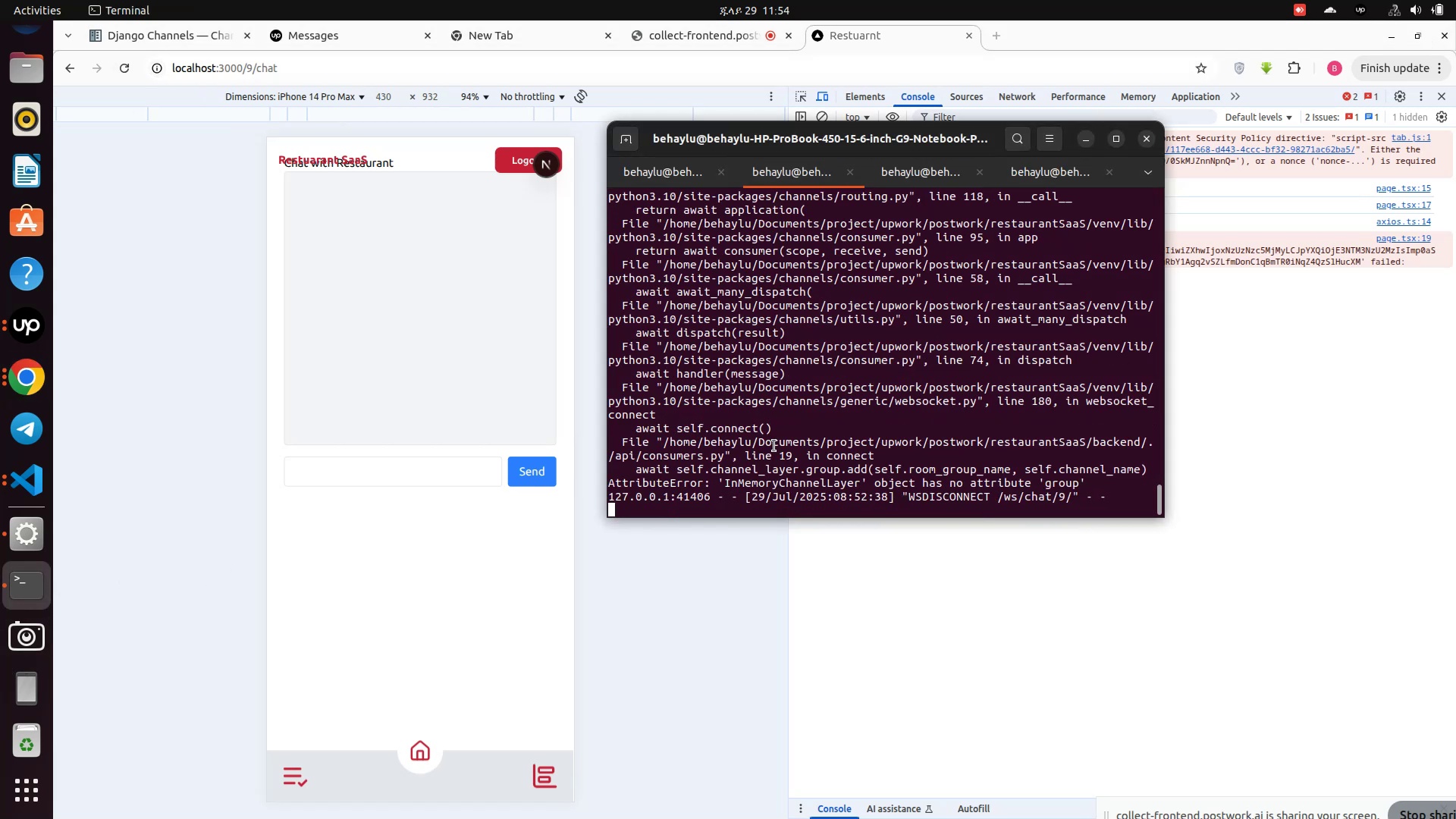 
key(Control+Z)
 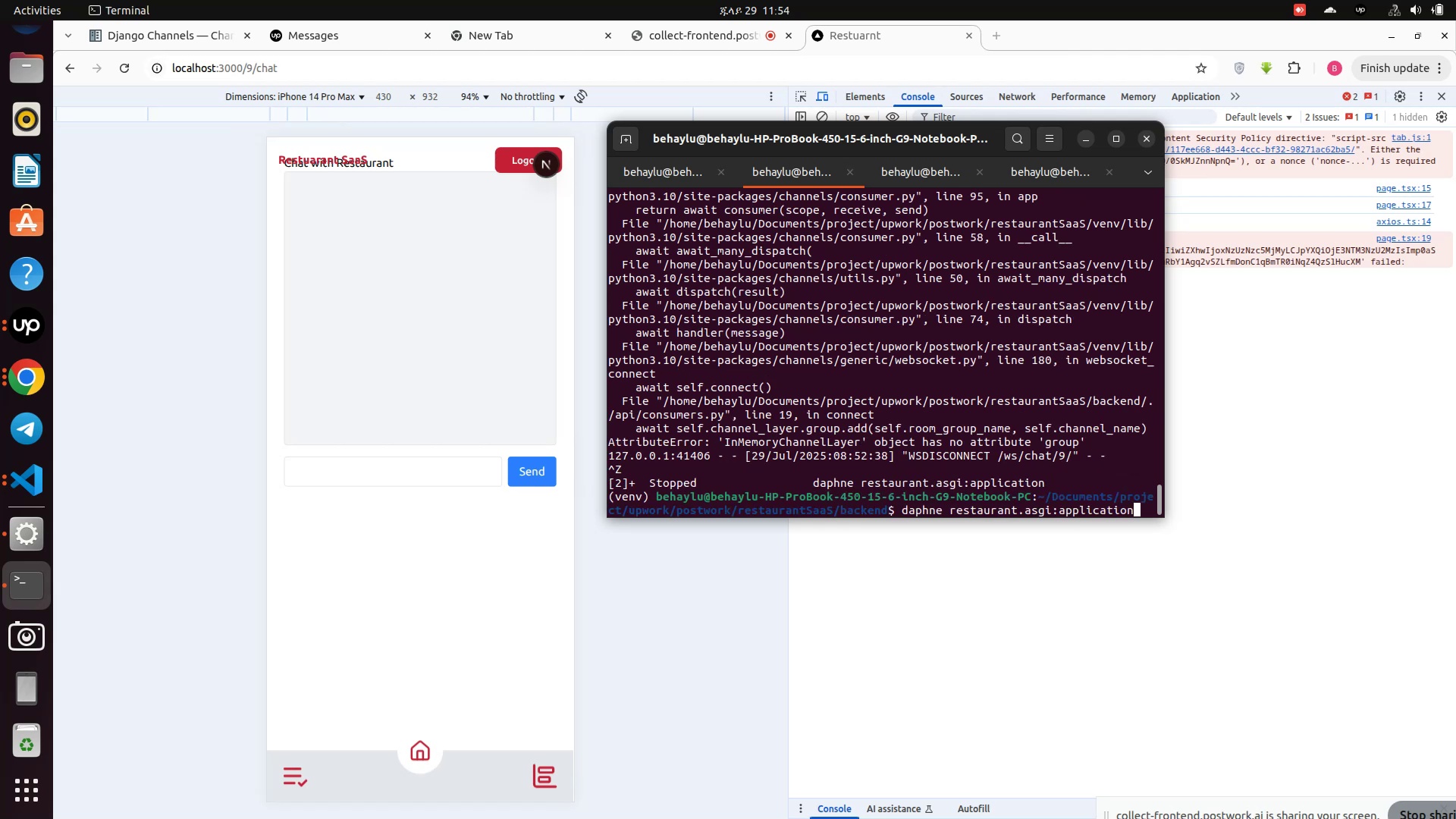 
key(ArrowUp)
 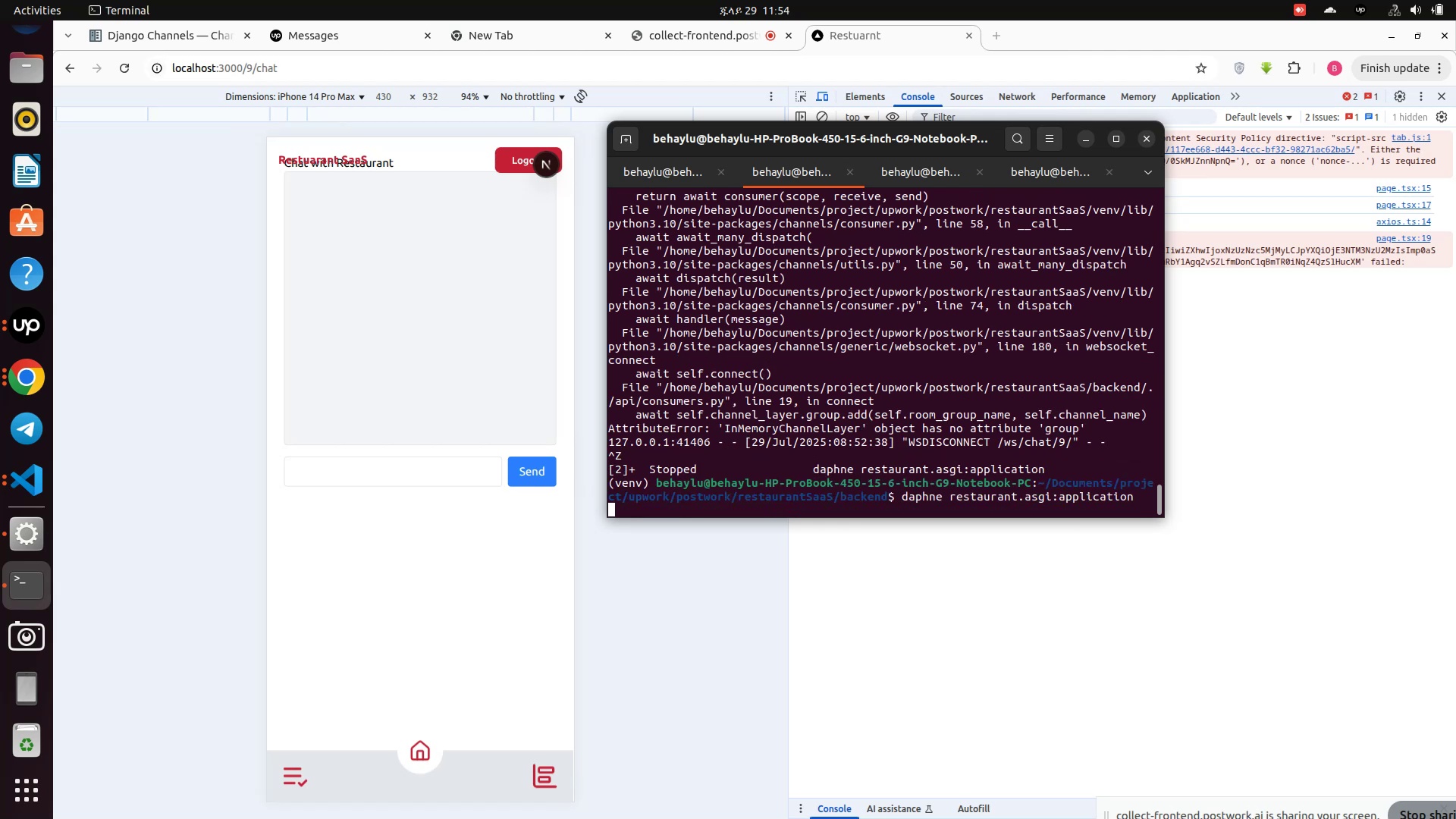 
key(Enter)
 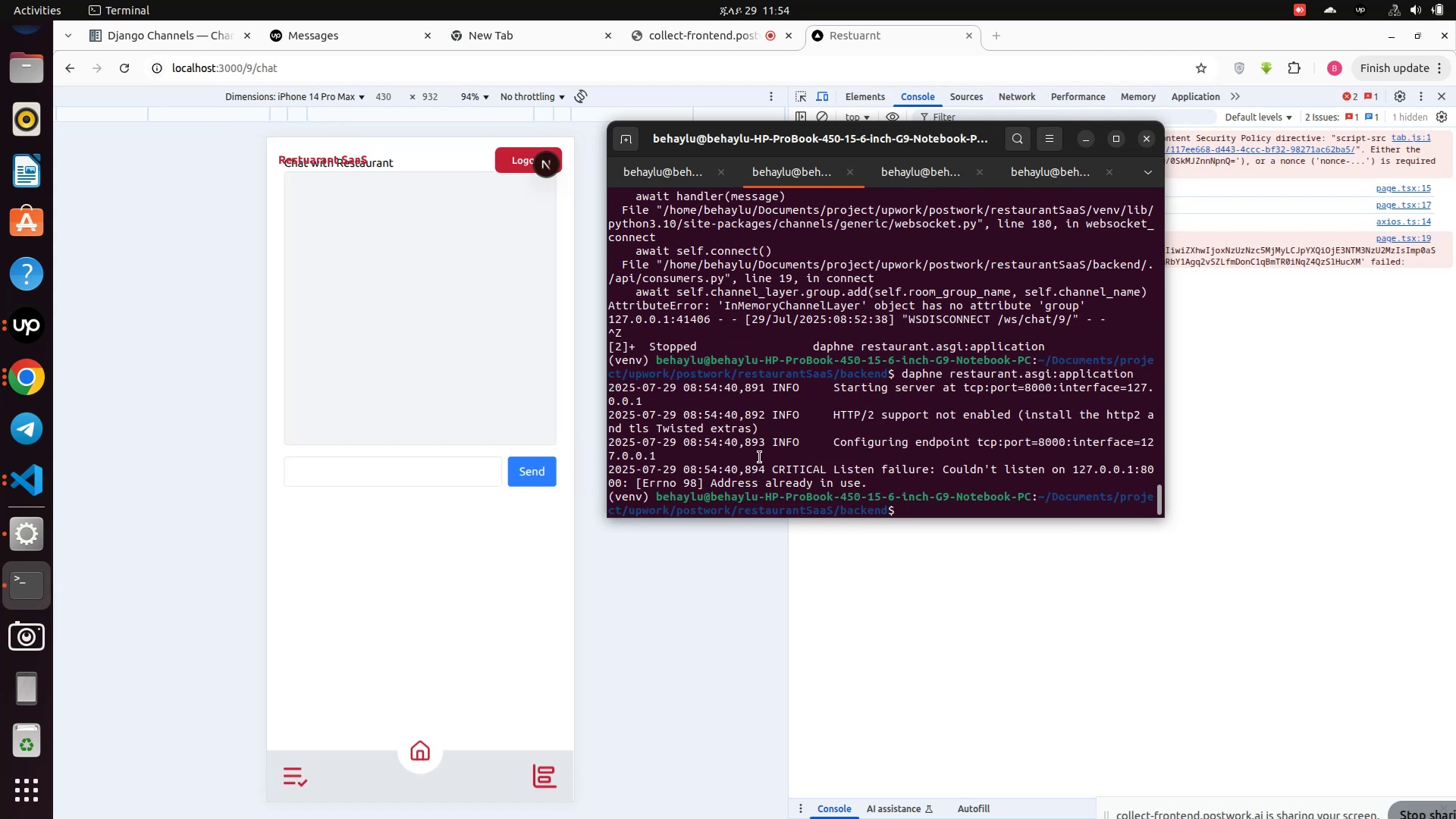 
type(lsof -i :8000)
 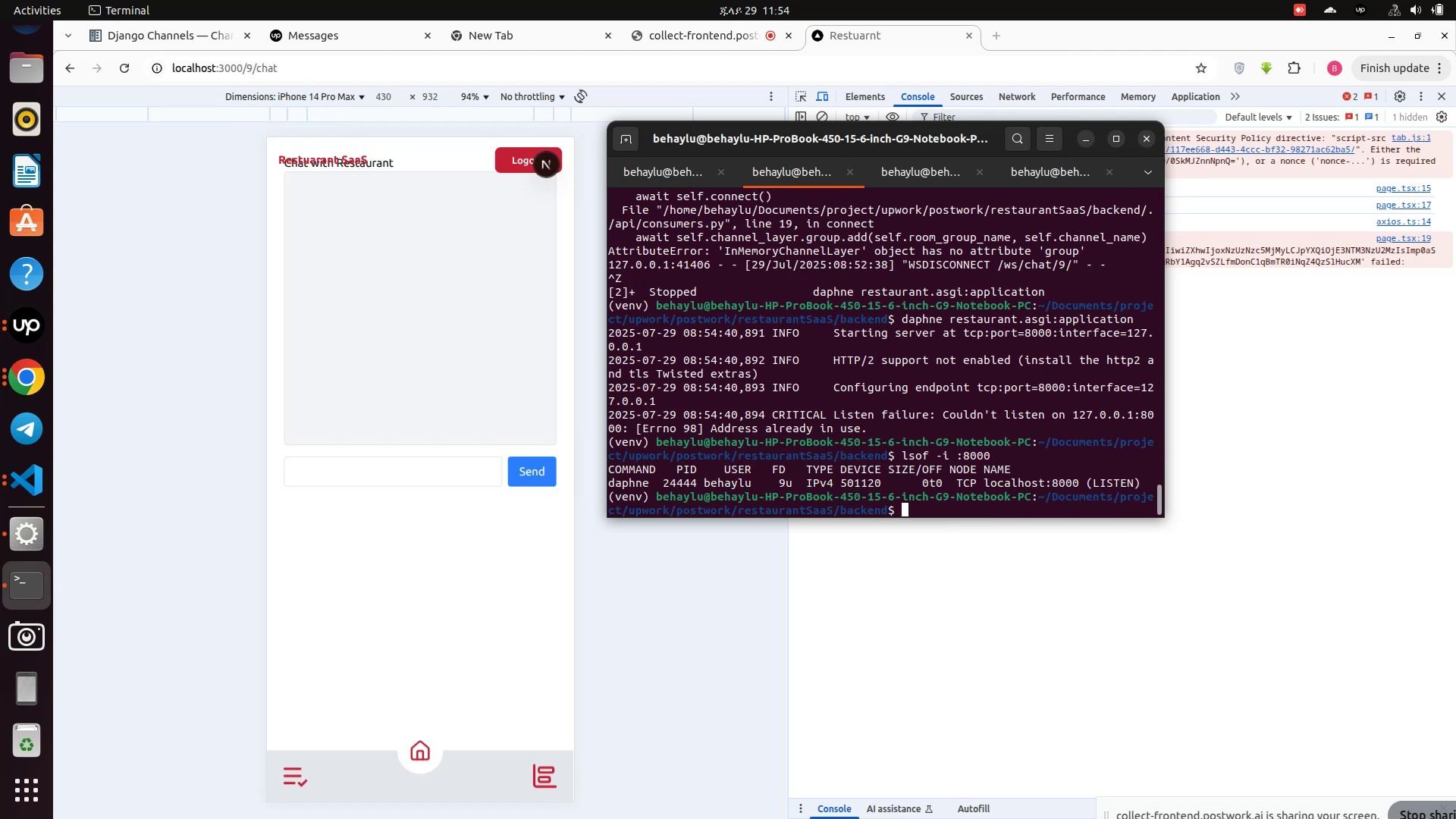 
key(Enter)
 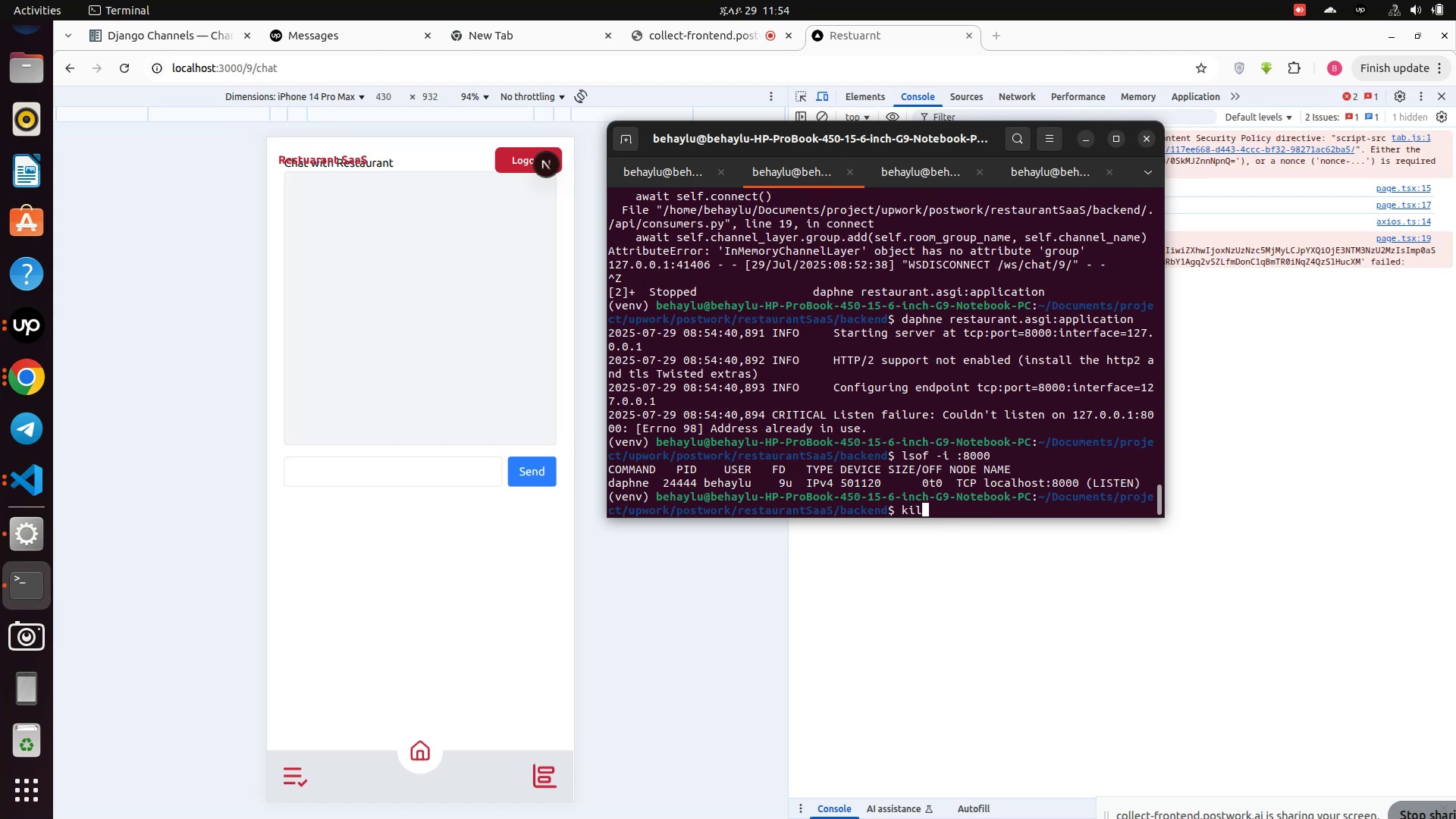 
type(kill -9 24444)
 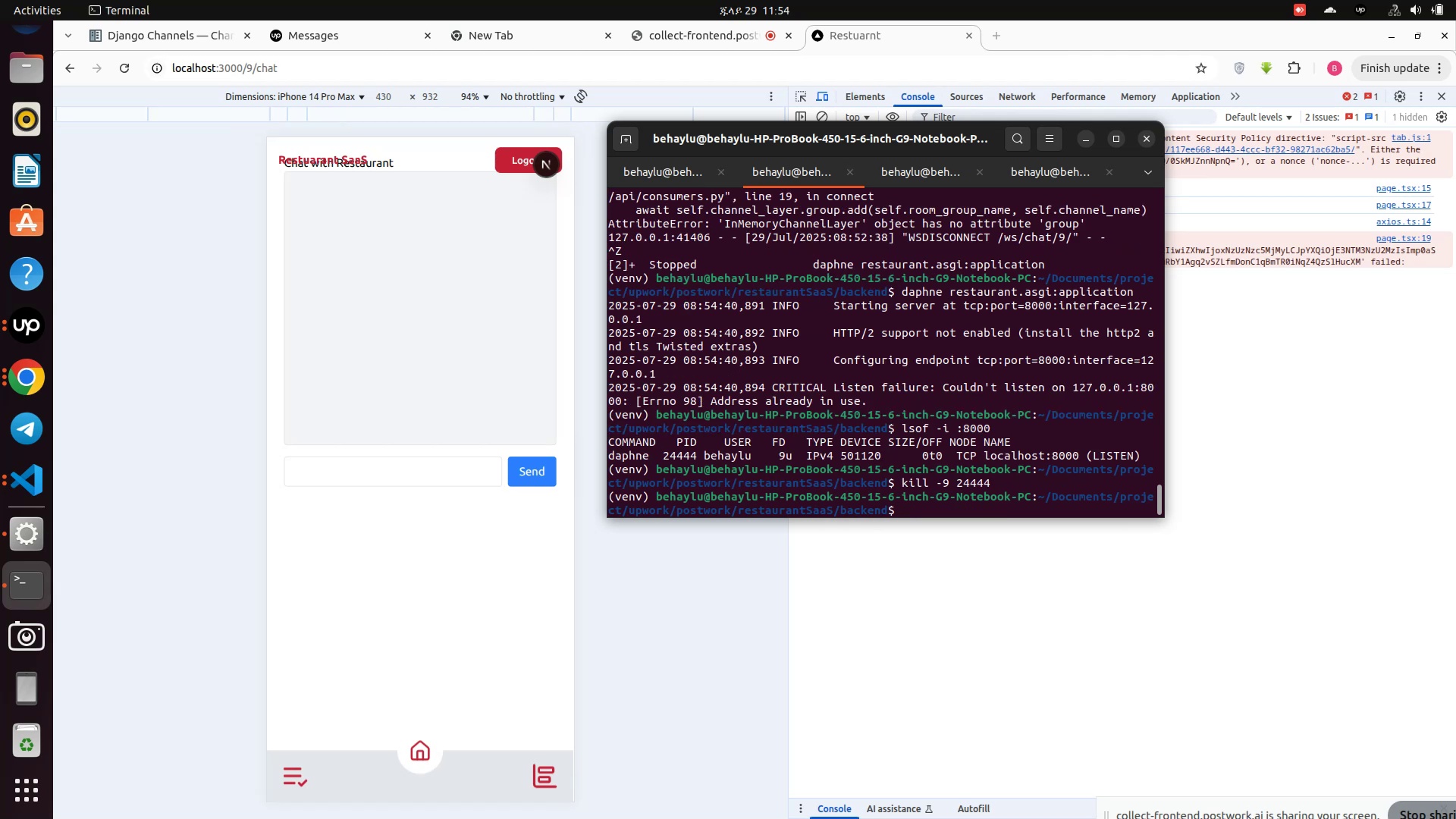 
key(Enter)
 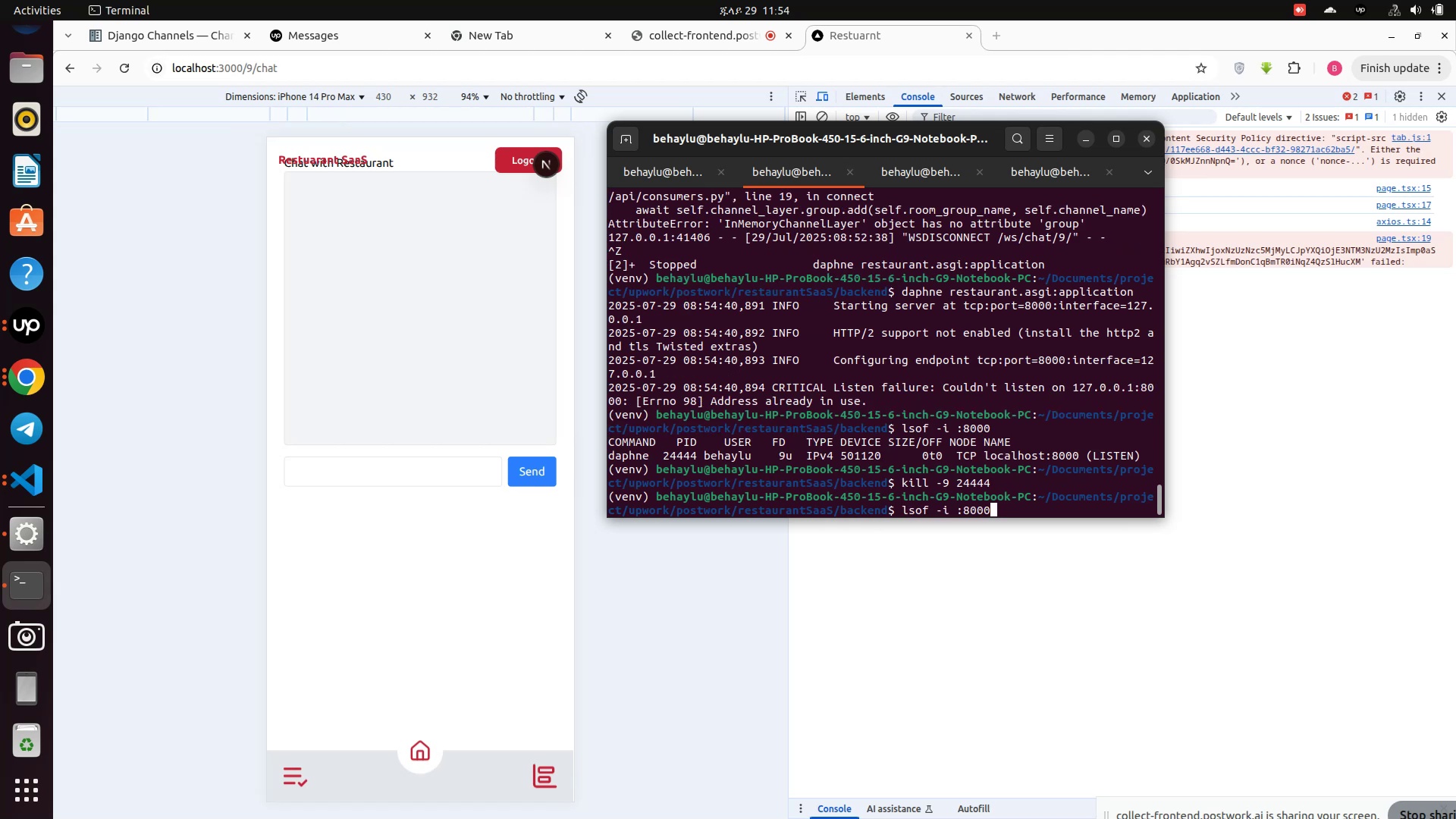 
key(ArrowUp)
 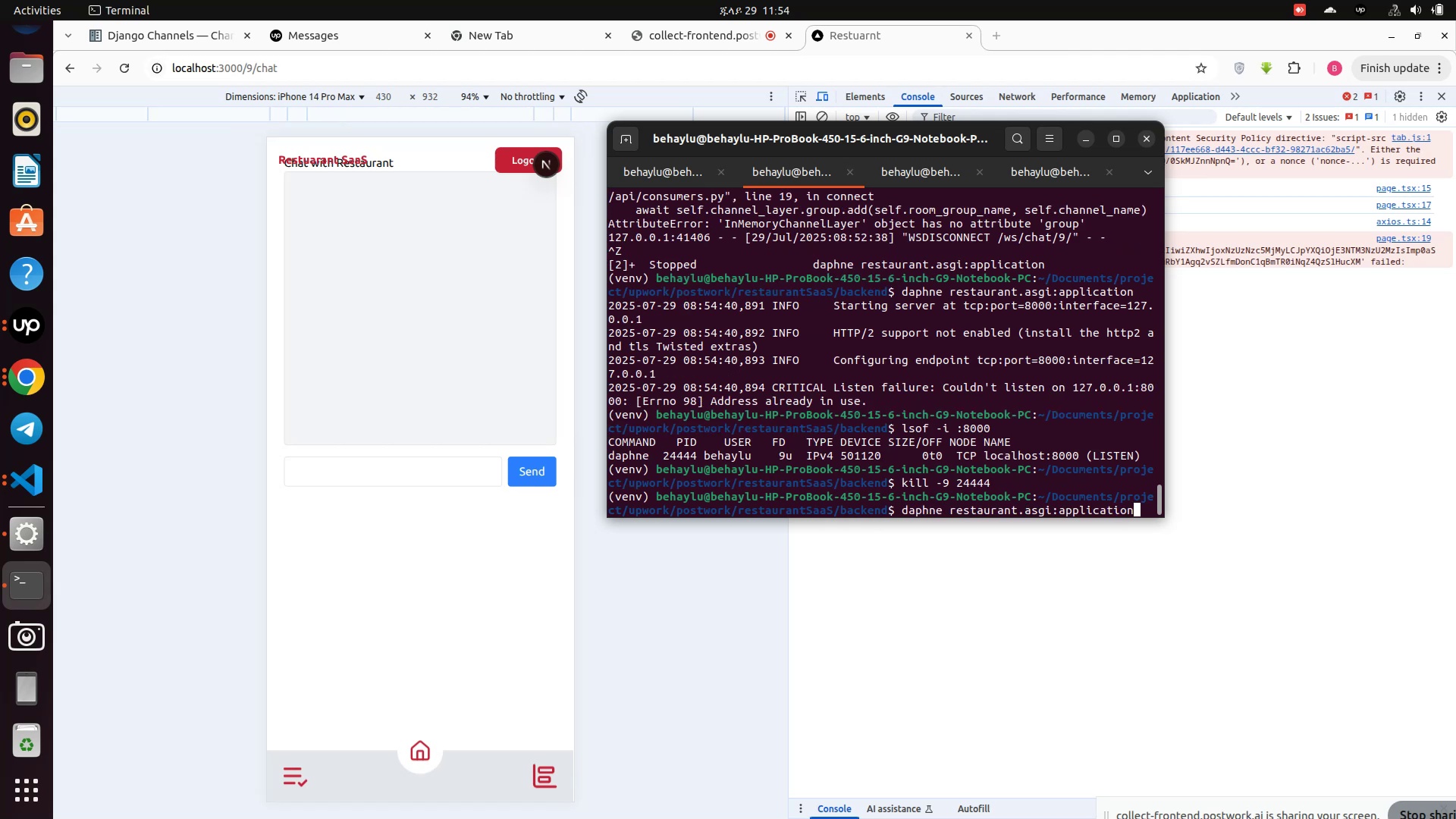 
key(ArrowUp)
 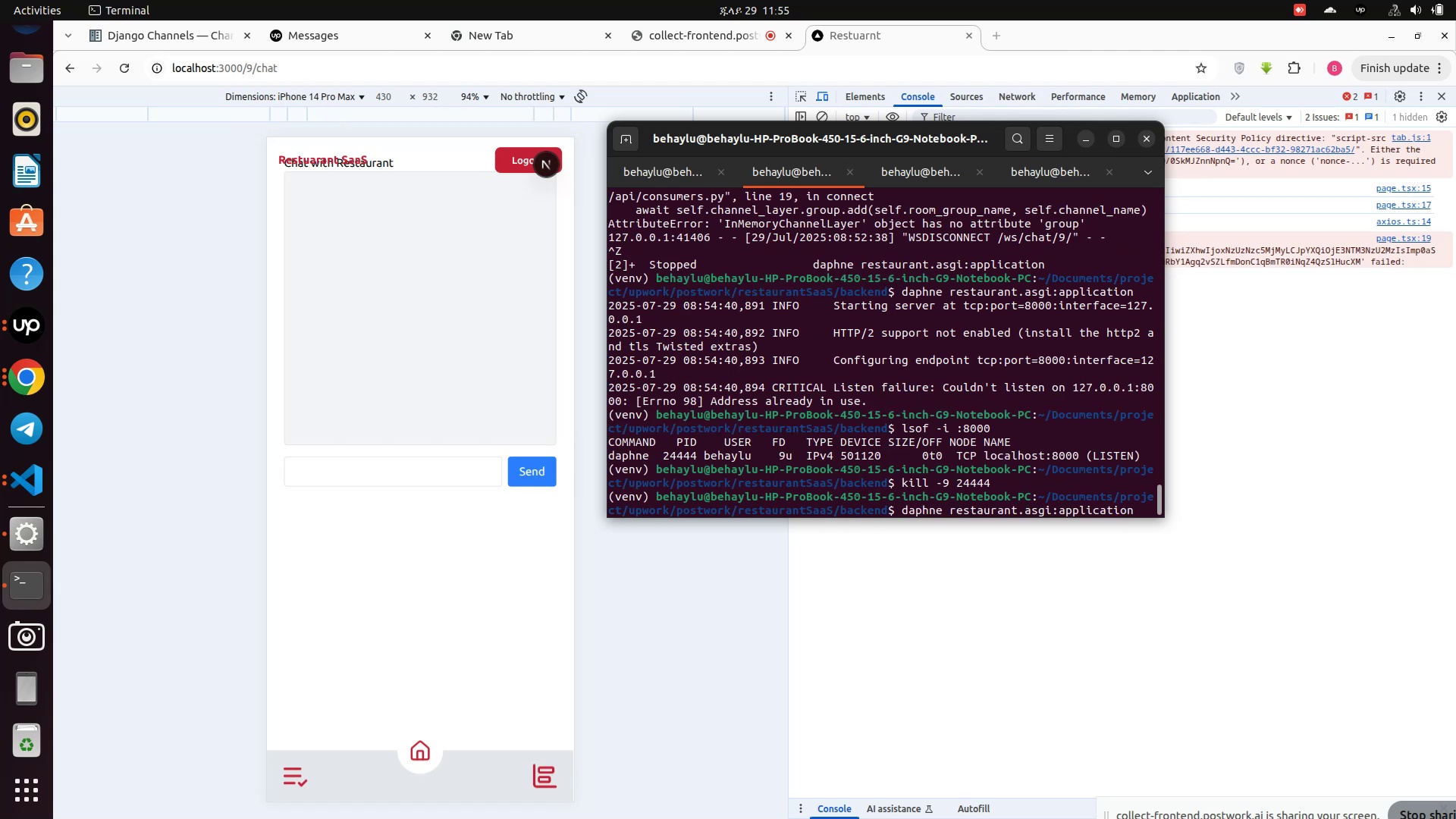 
key(ArrowUp)
 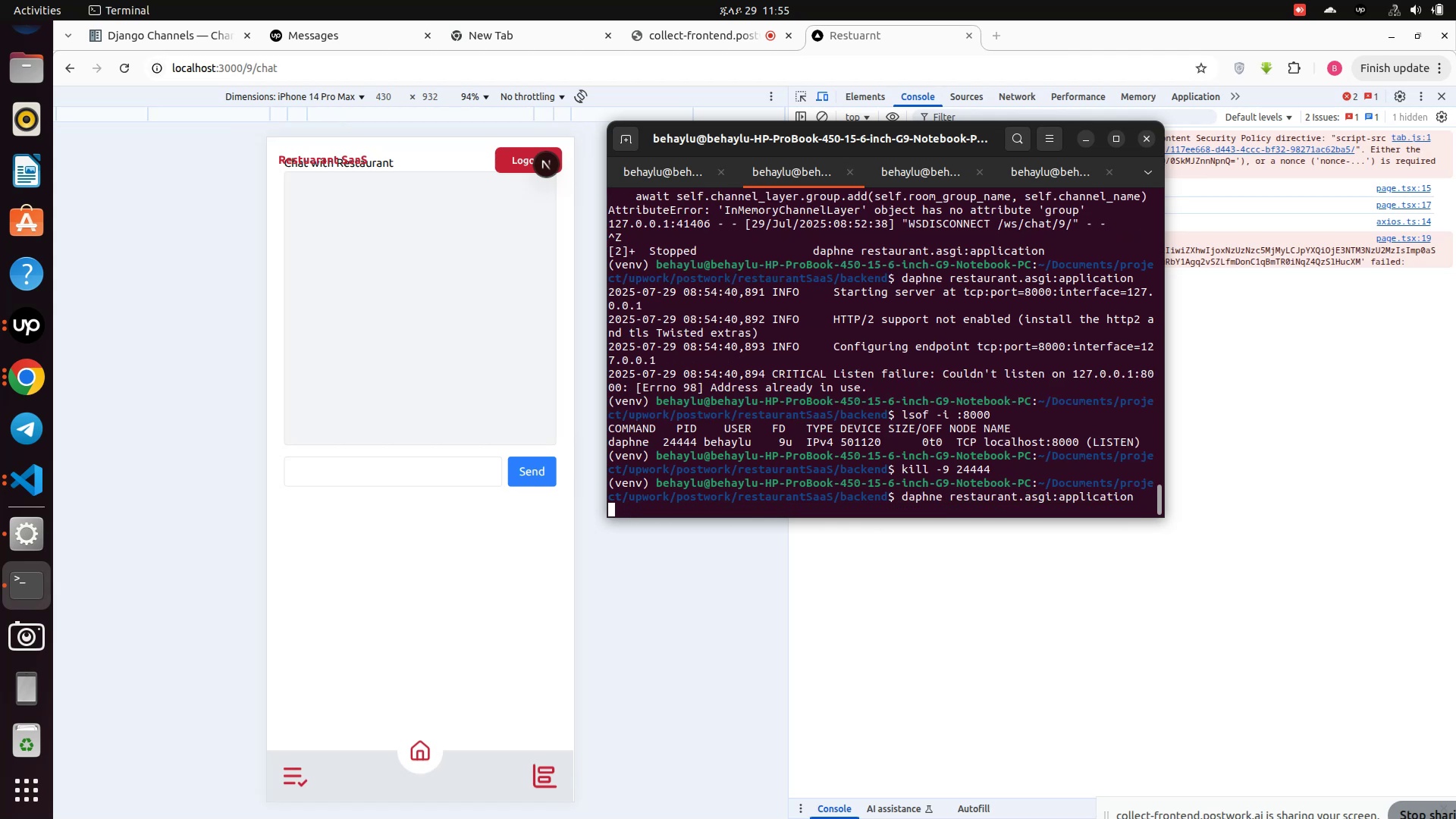 
key(Enter)
 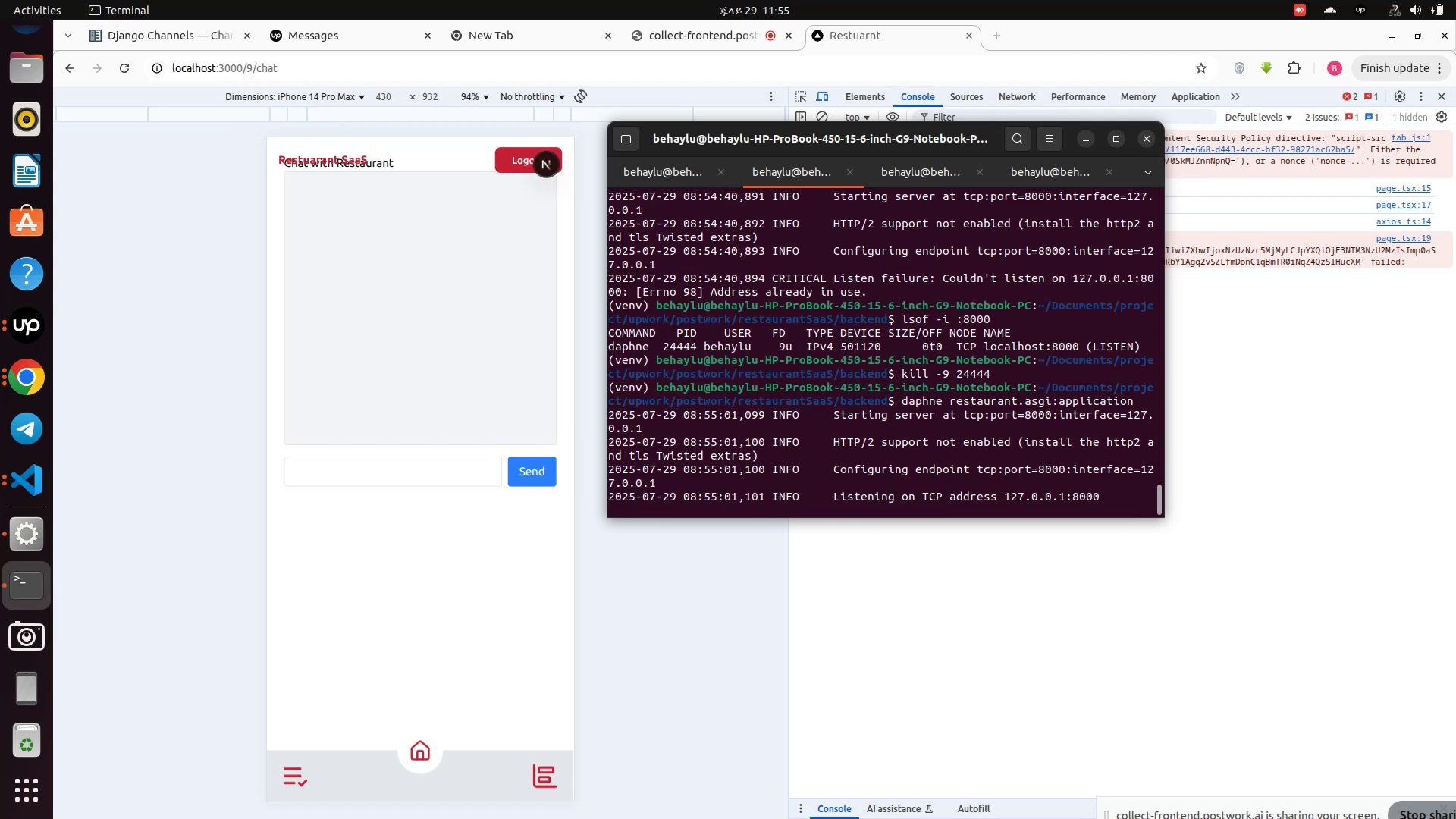 
wait(8.48)
 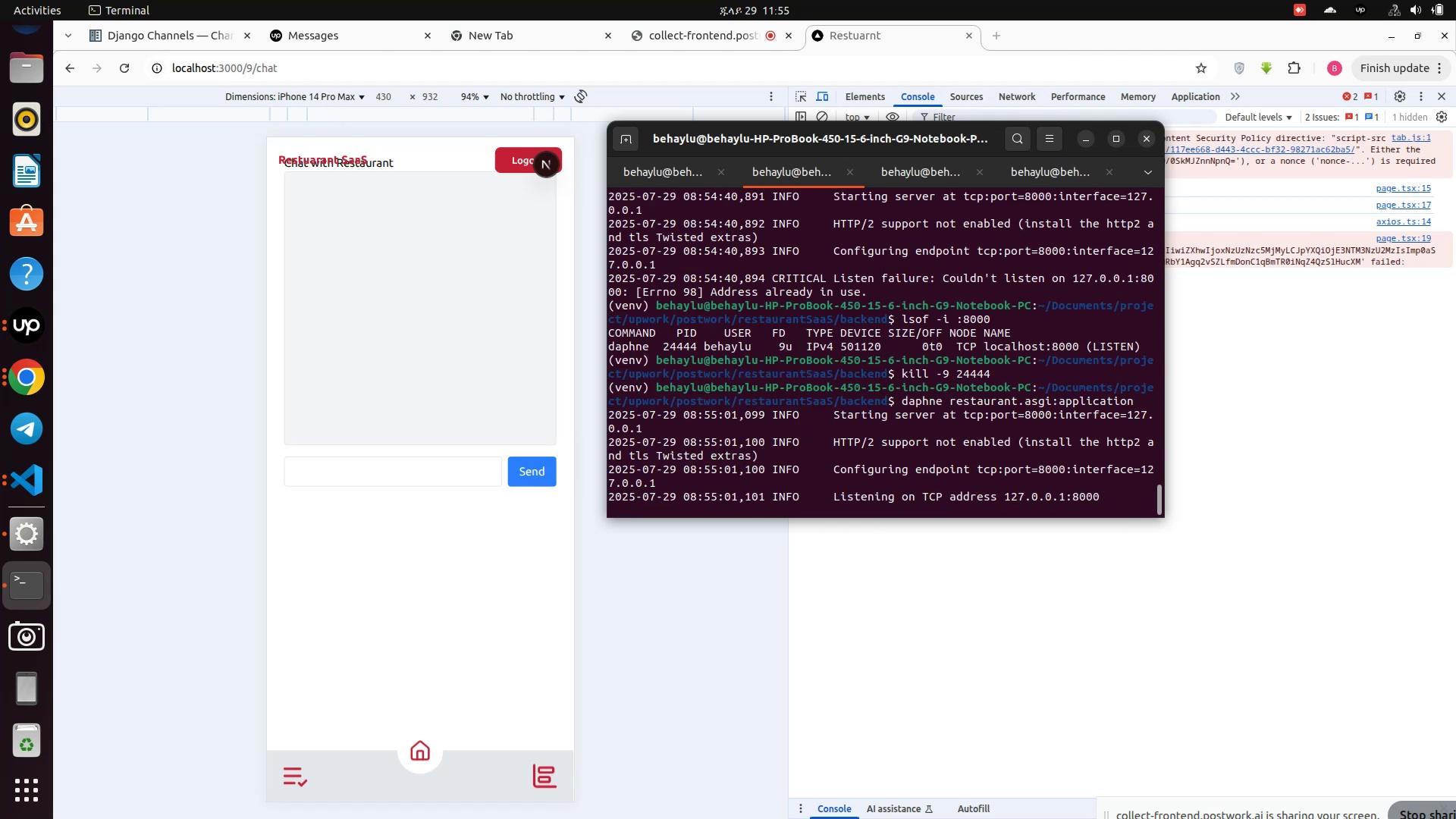 
left_click([168, 306])
 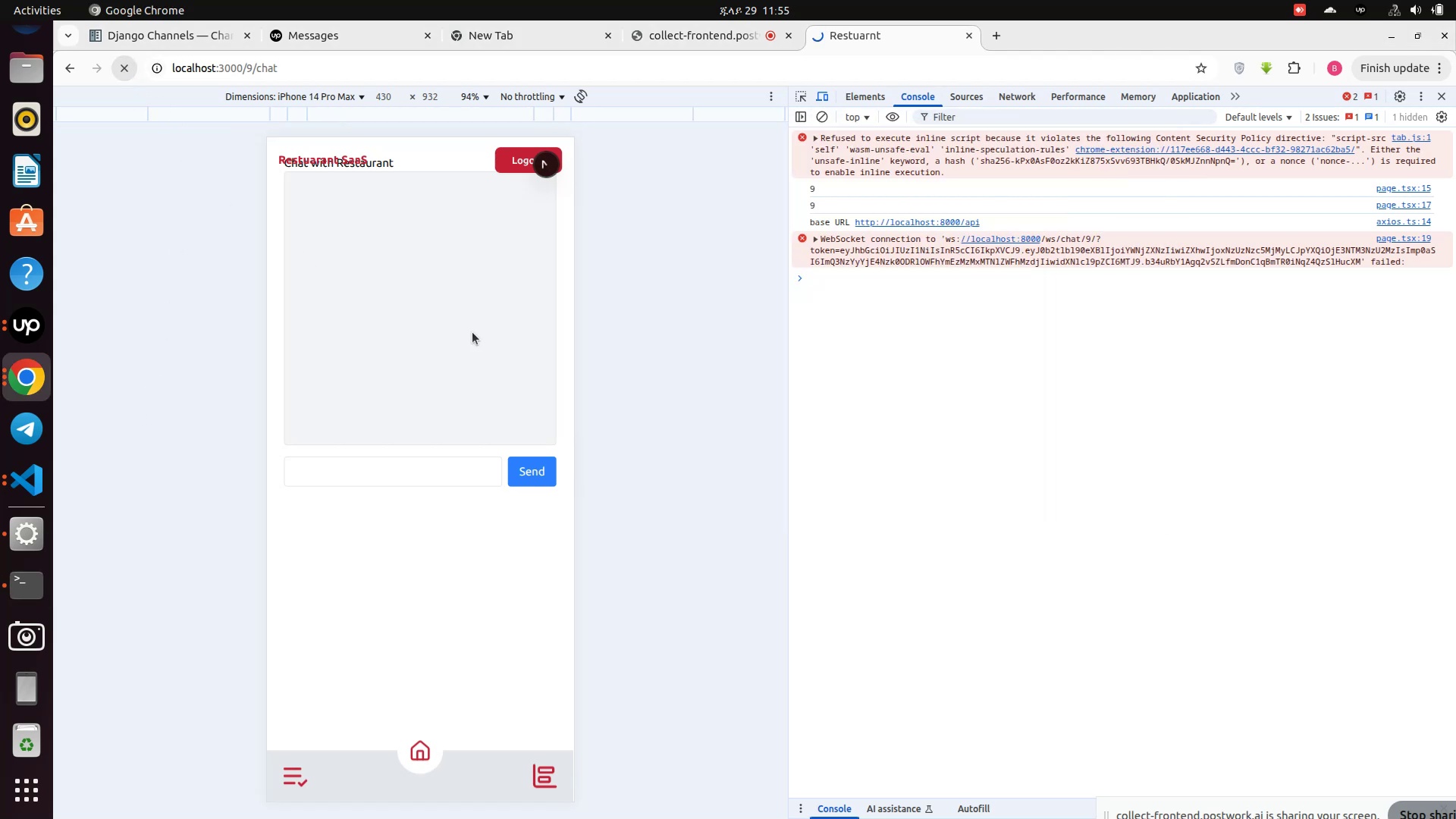 
left_click([127, 71])
 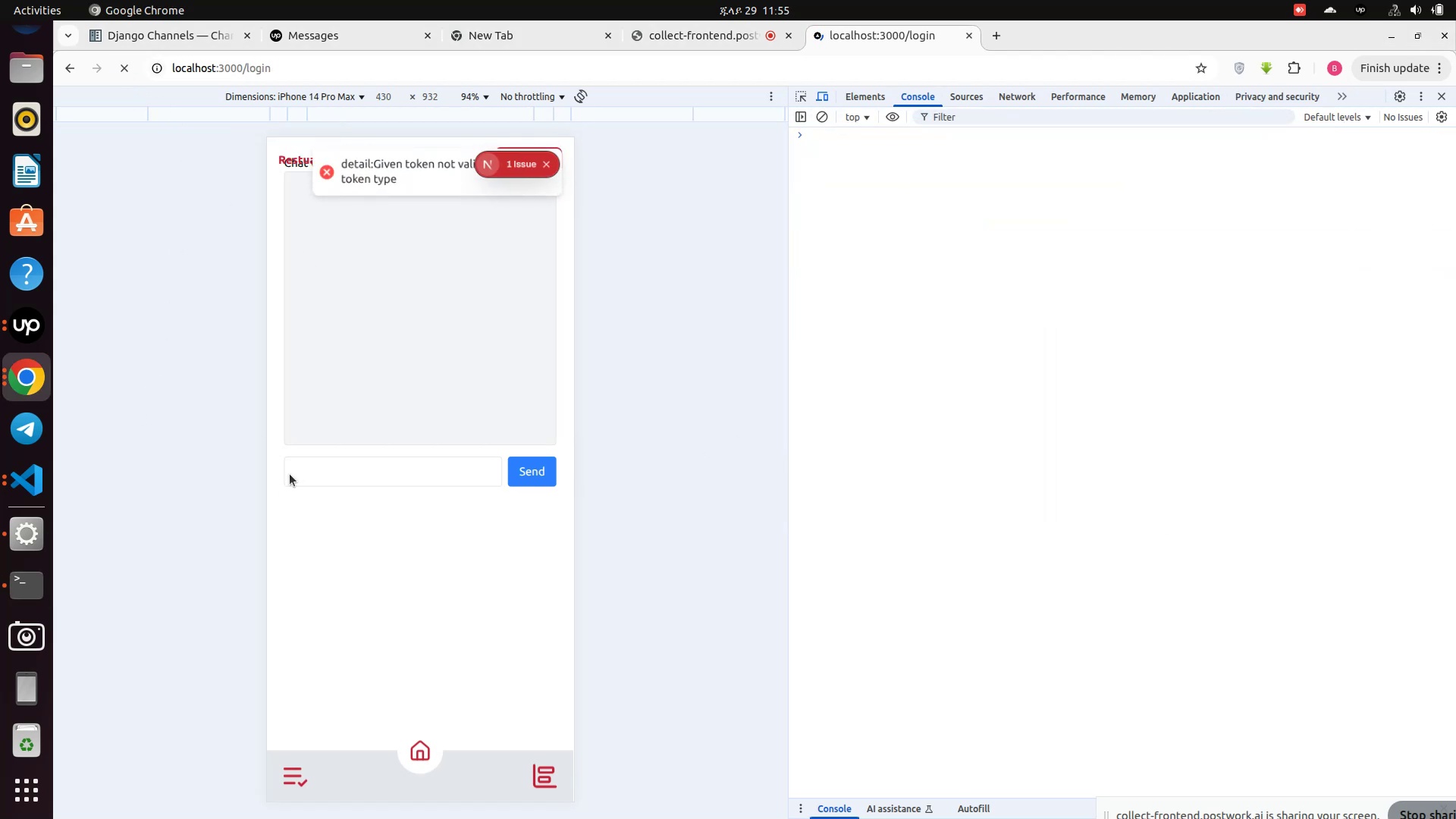 
wait(9.52)
 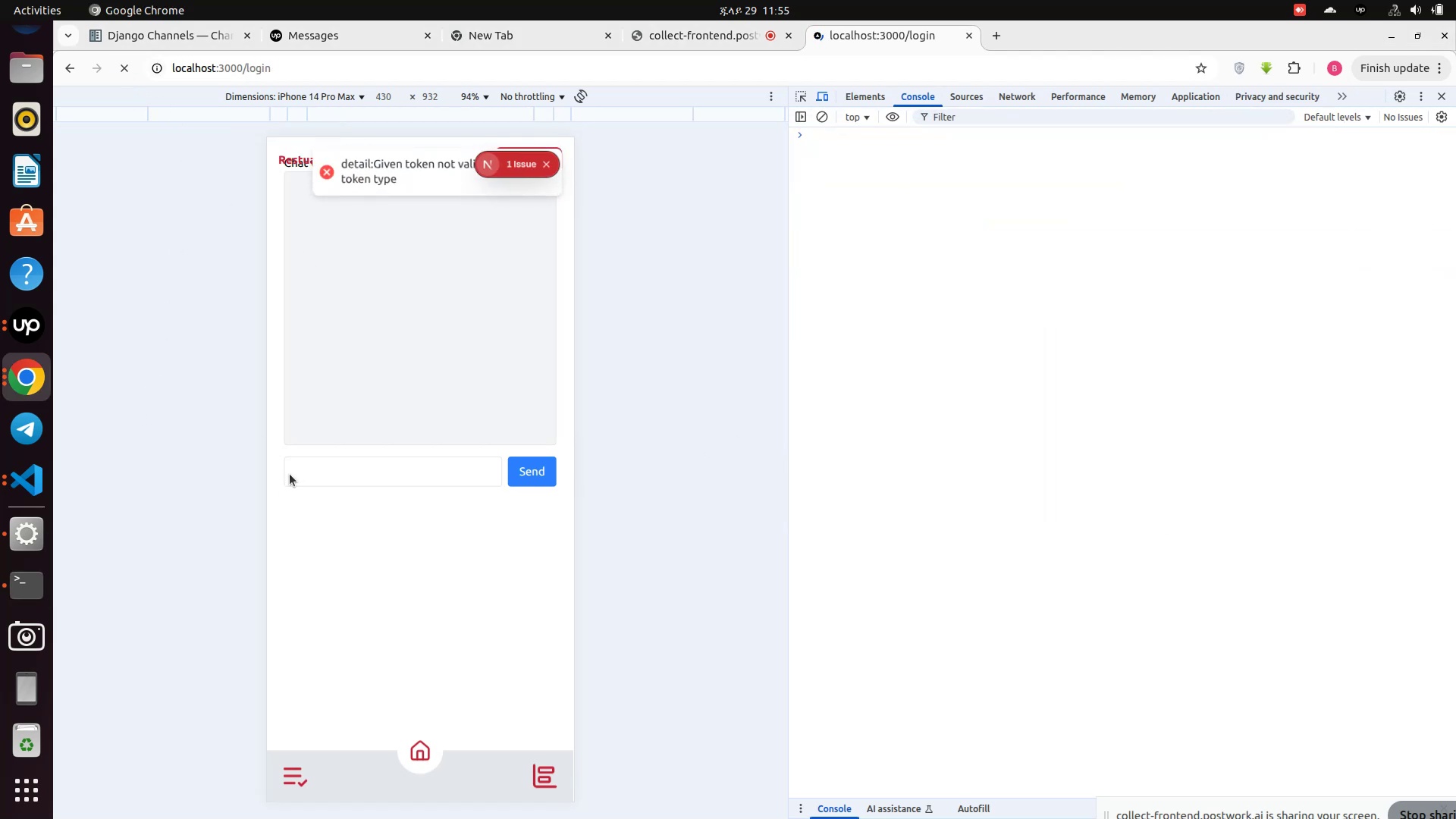 
left_click([405, 607])
 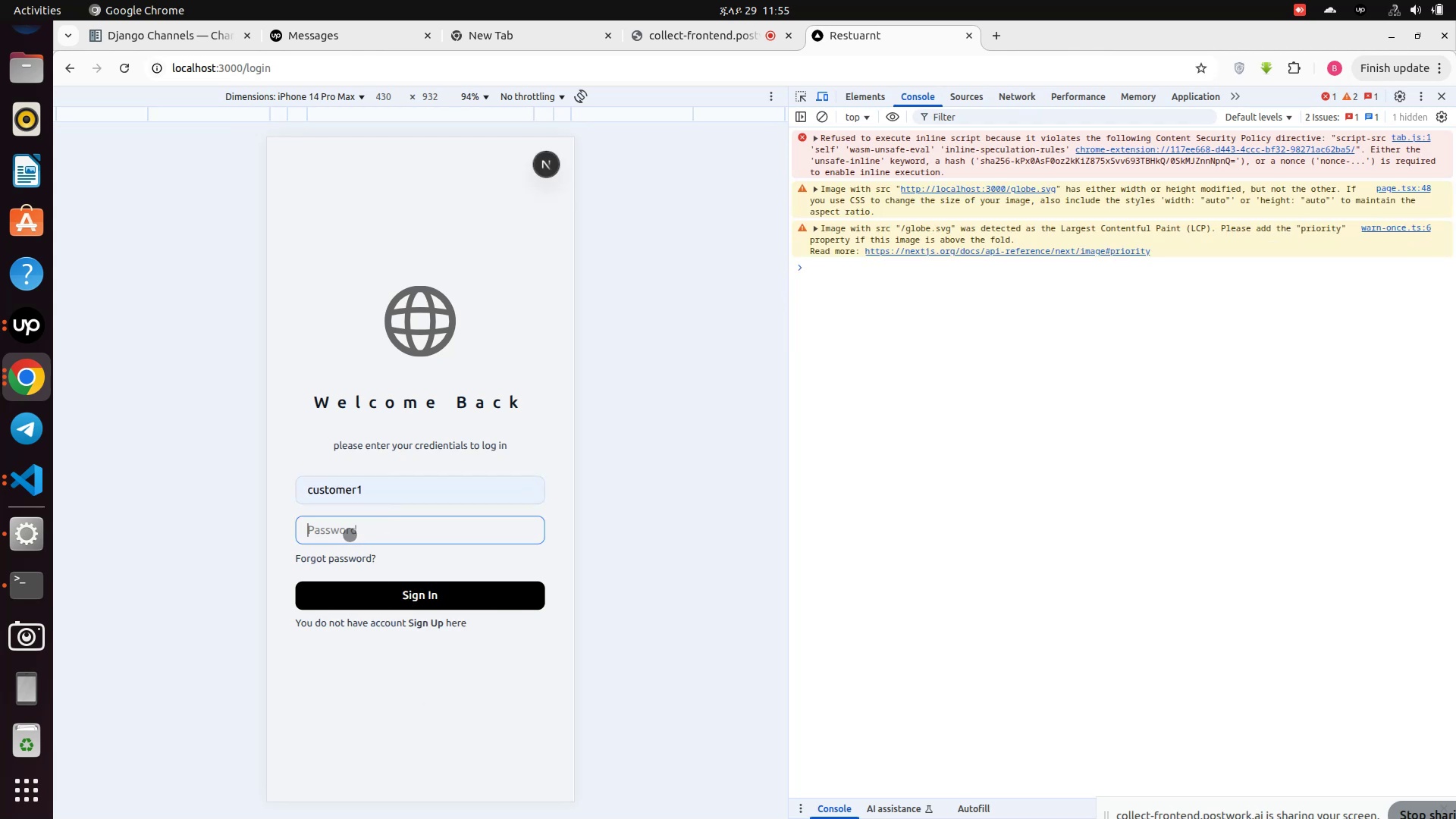 
left_click([352, 534])
 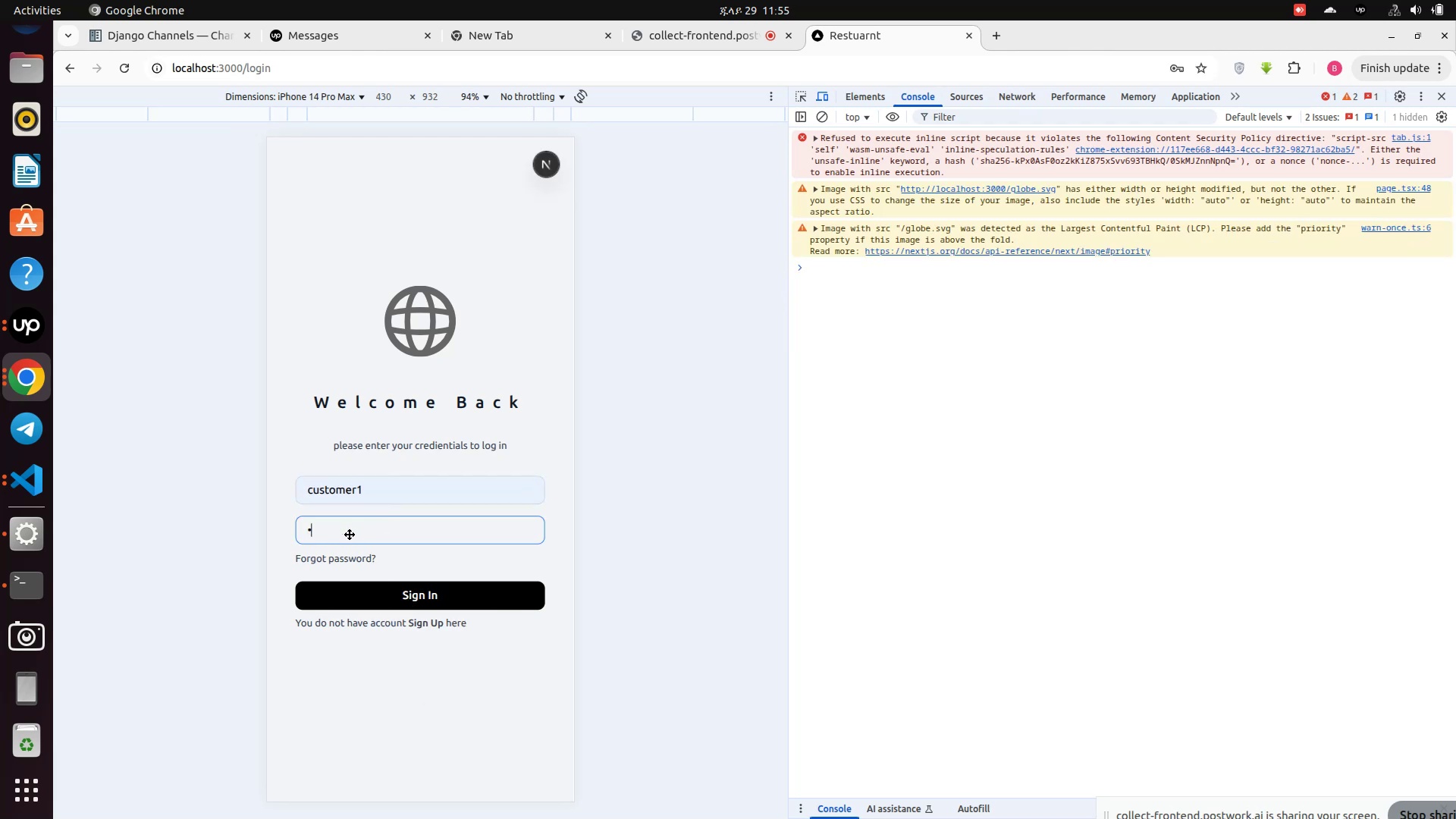 
type(!@QWASZXzxasqw12)
 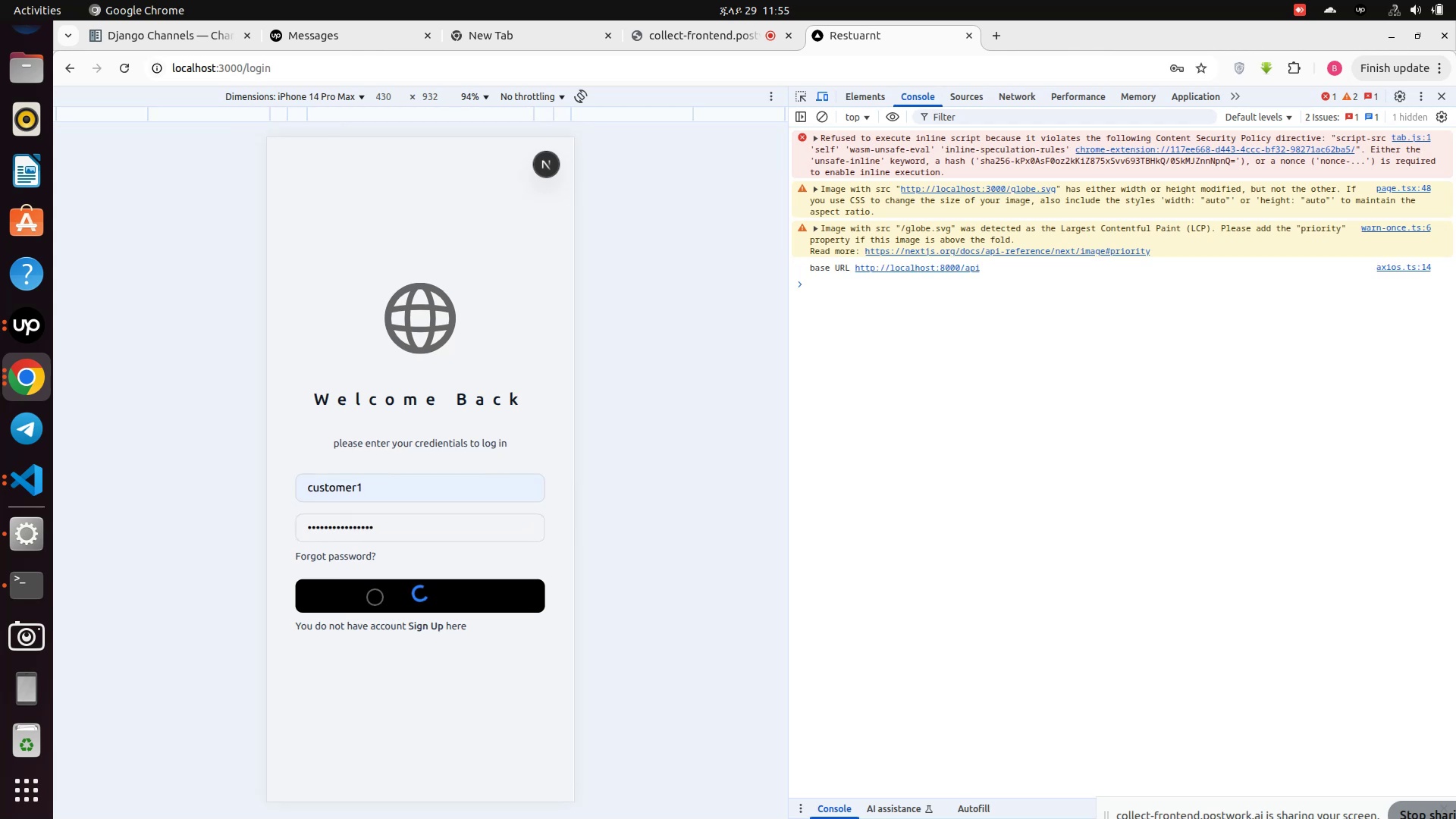 
left_click([375, 597])
 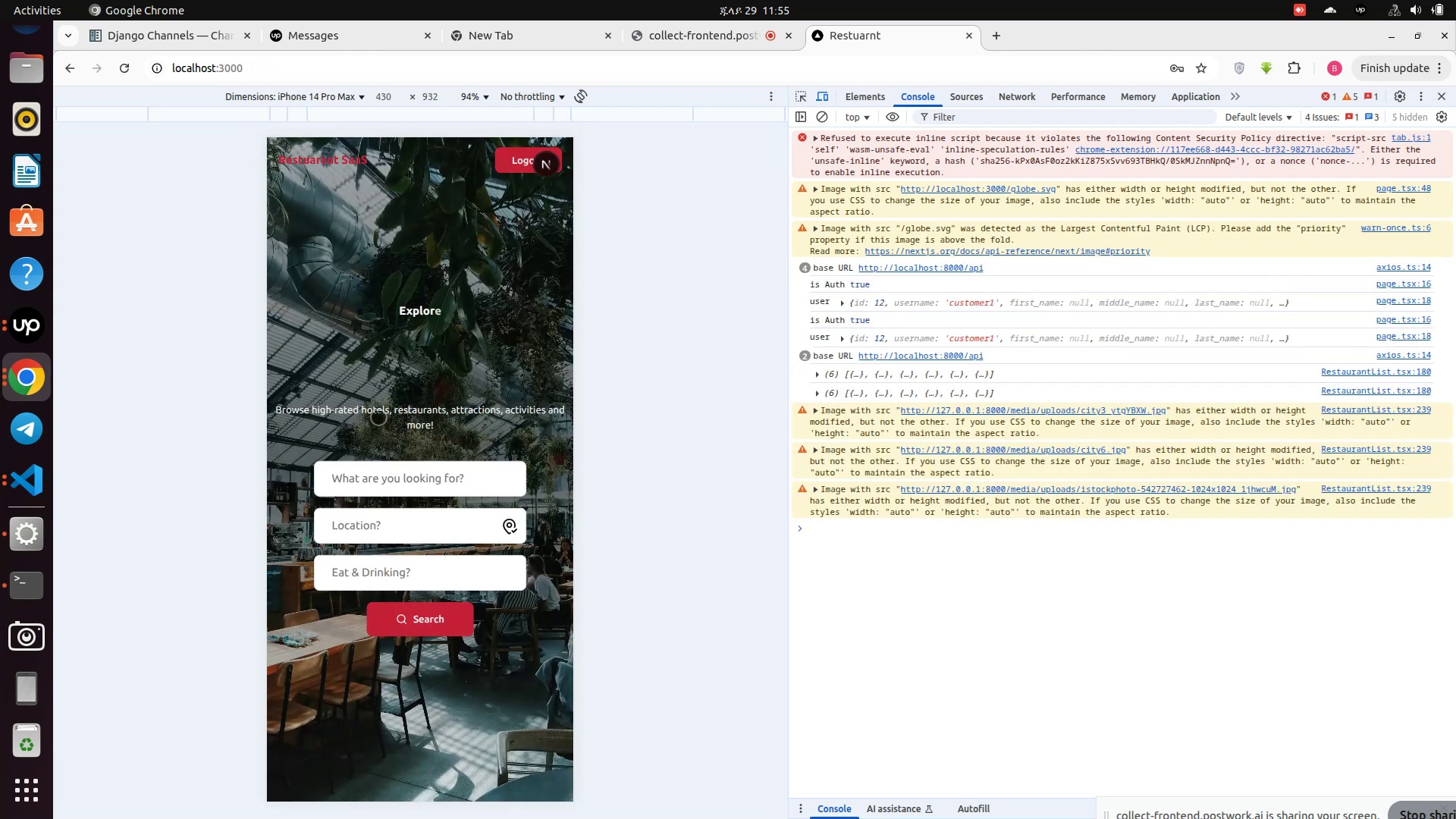 
wait(5.69)
 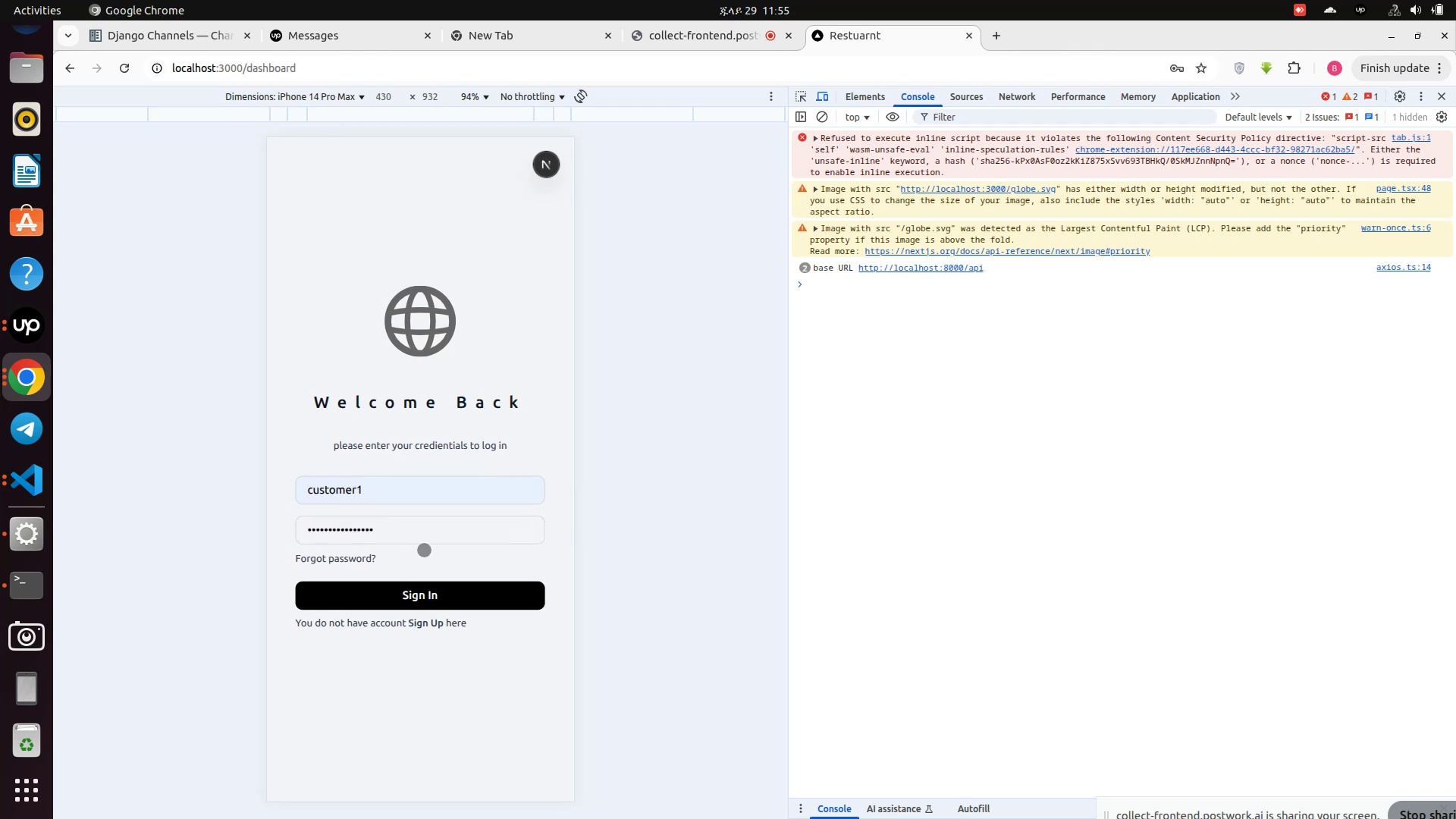 
scroll: coordinate [378, 502], scroll_direction: down, amount: 17.0
 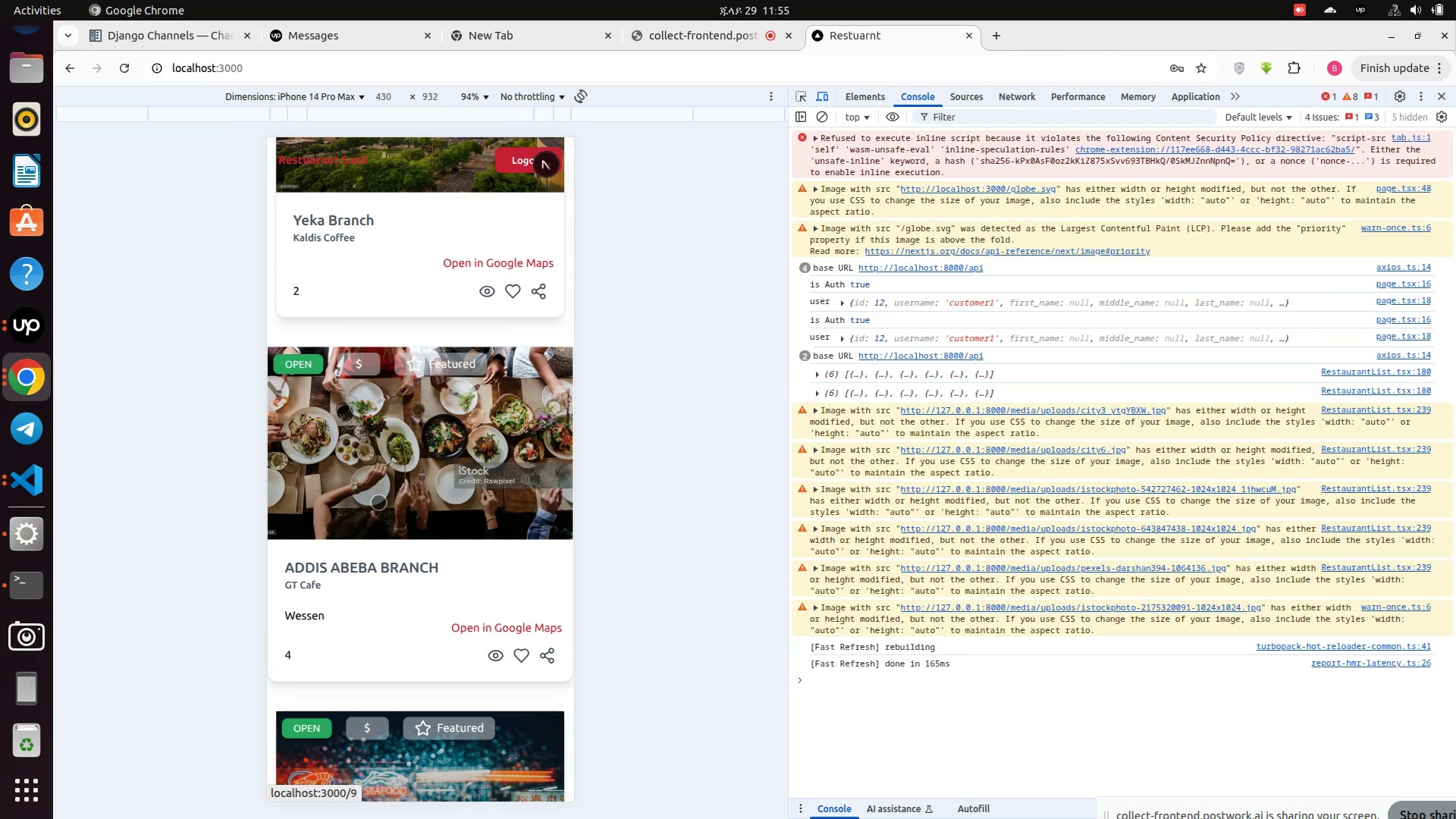 
left_click([378, 502])
 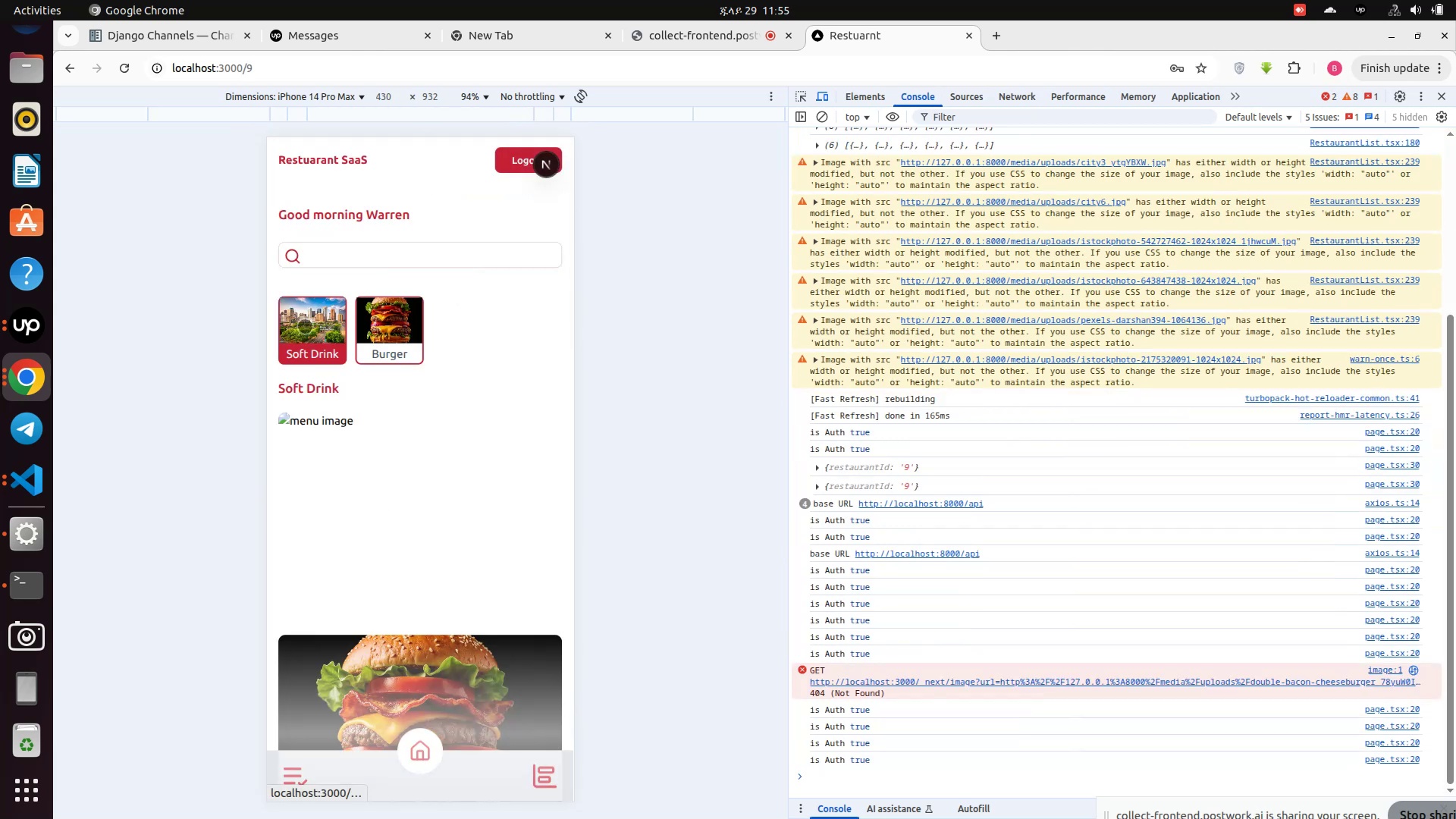 
left_click([305, 326])
 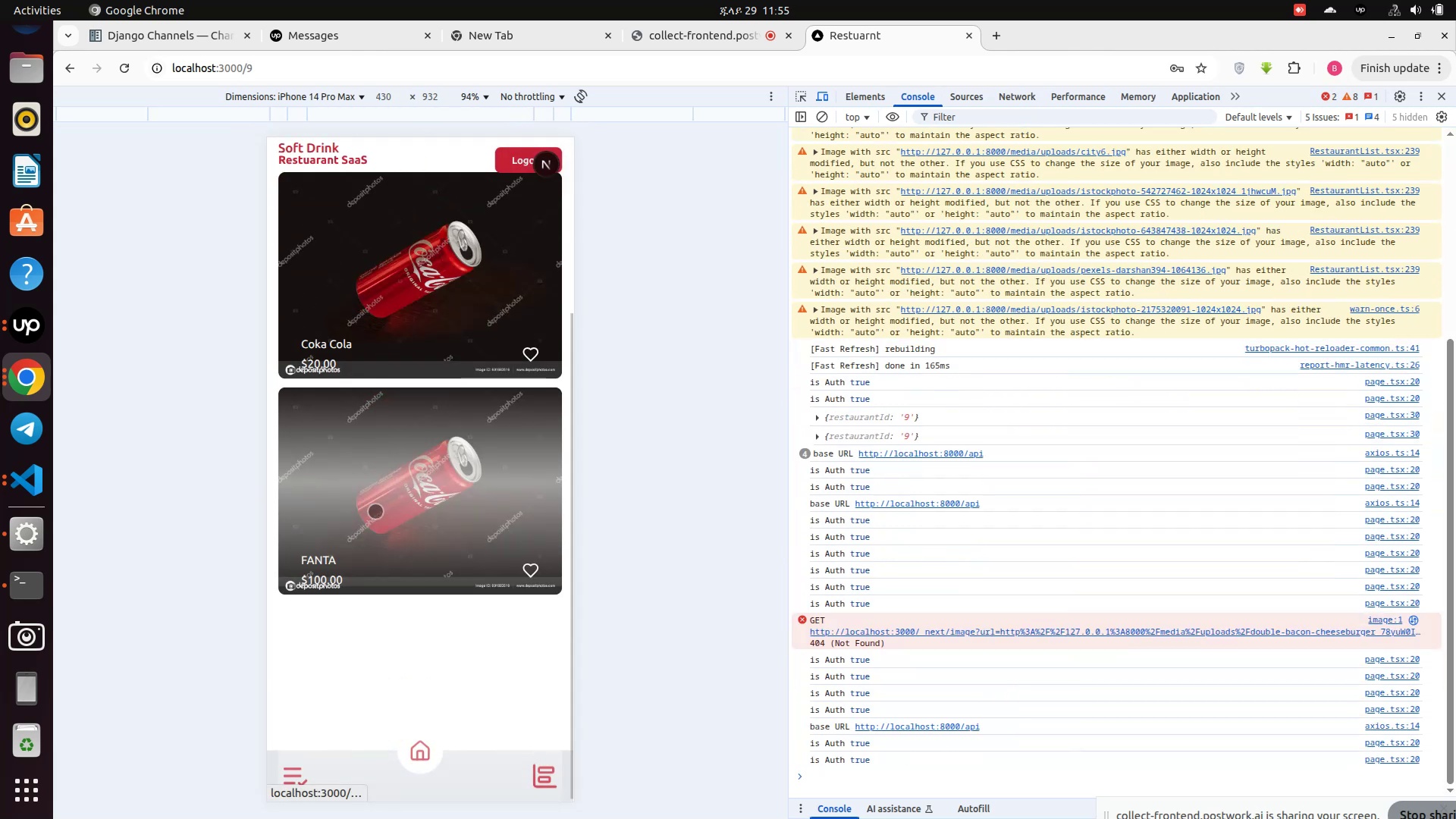 
scroll: coordinate [375, 511], scroll_direction: down, amount: 4.0
 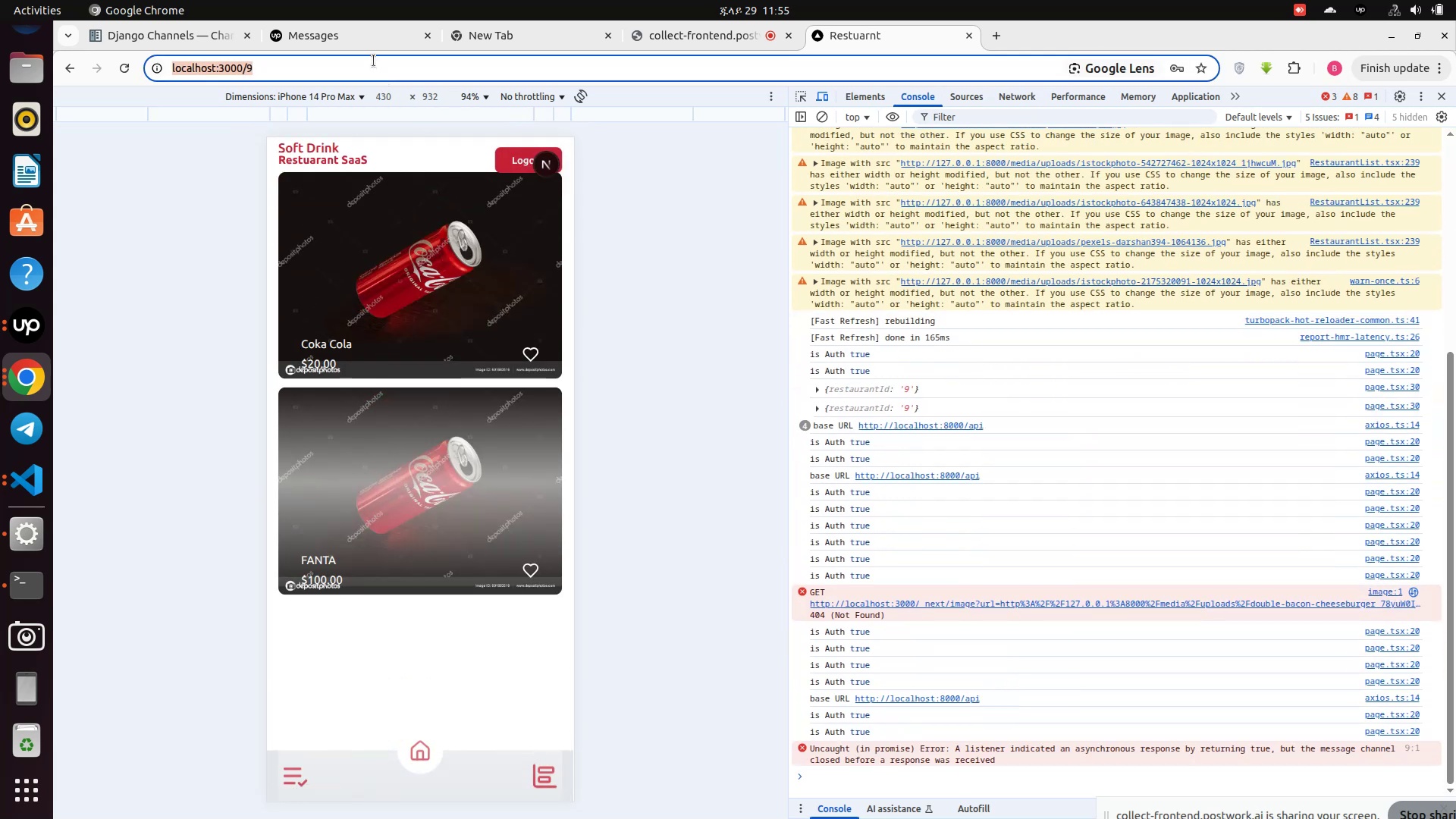 
left_click([381, 77])
 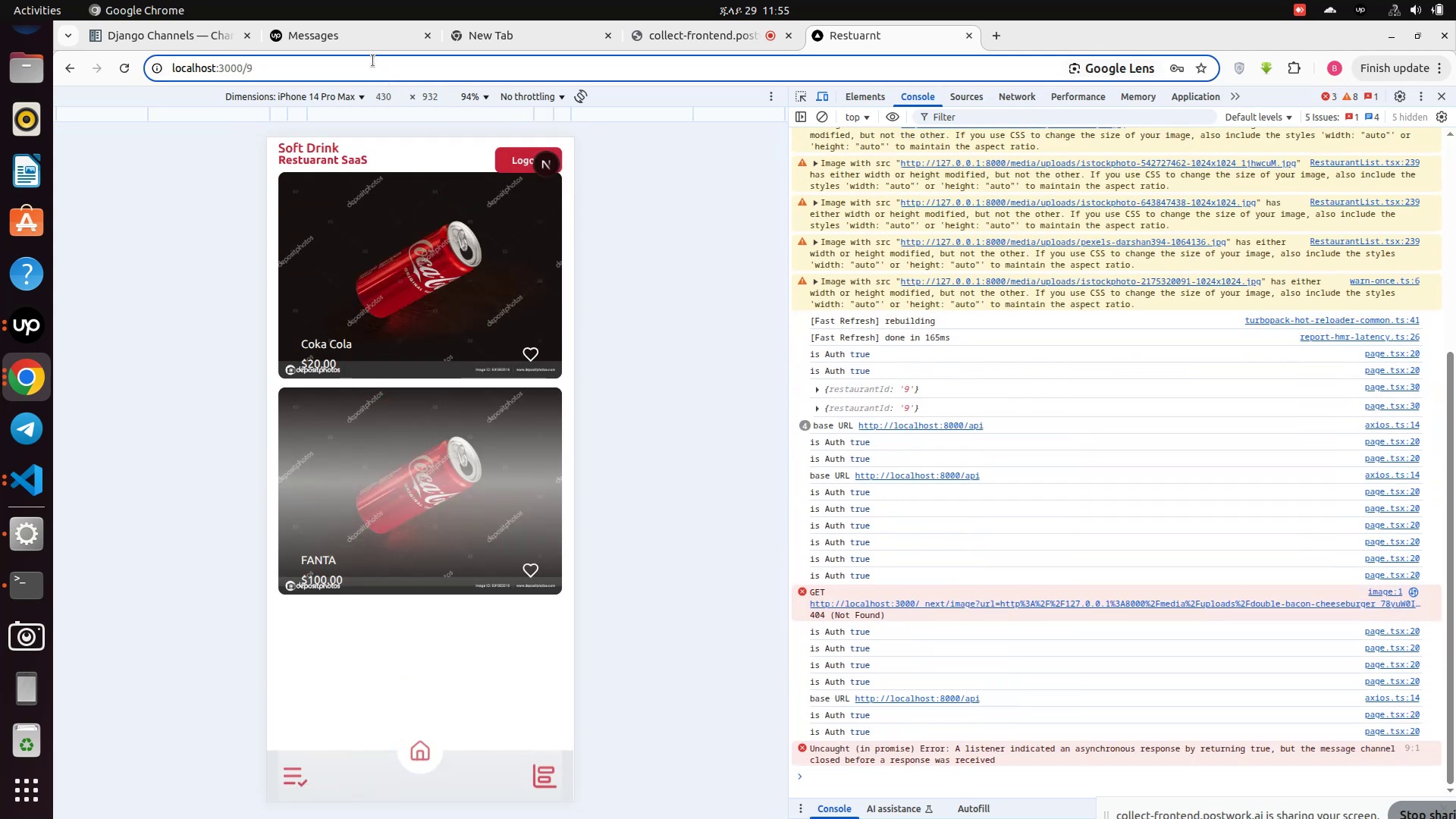 
left_click([373, 61])
 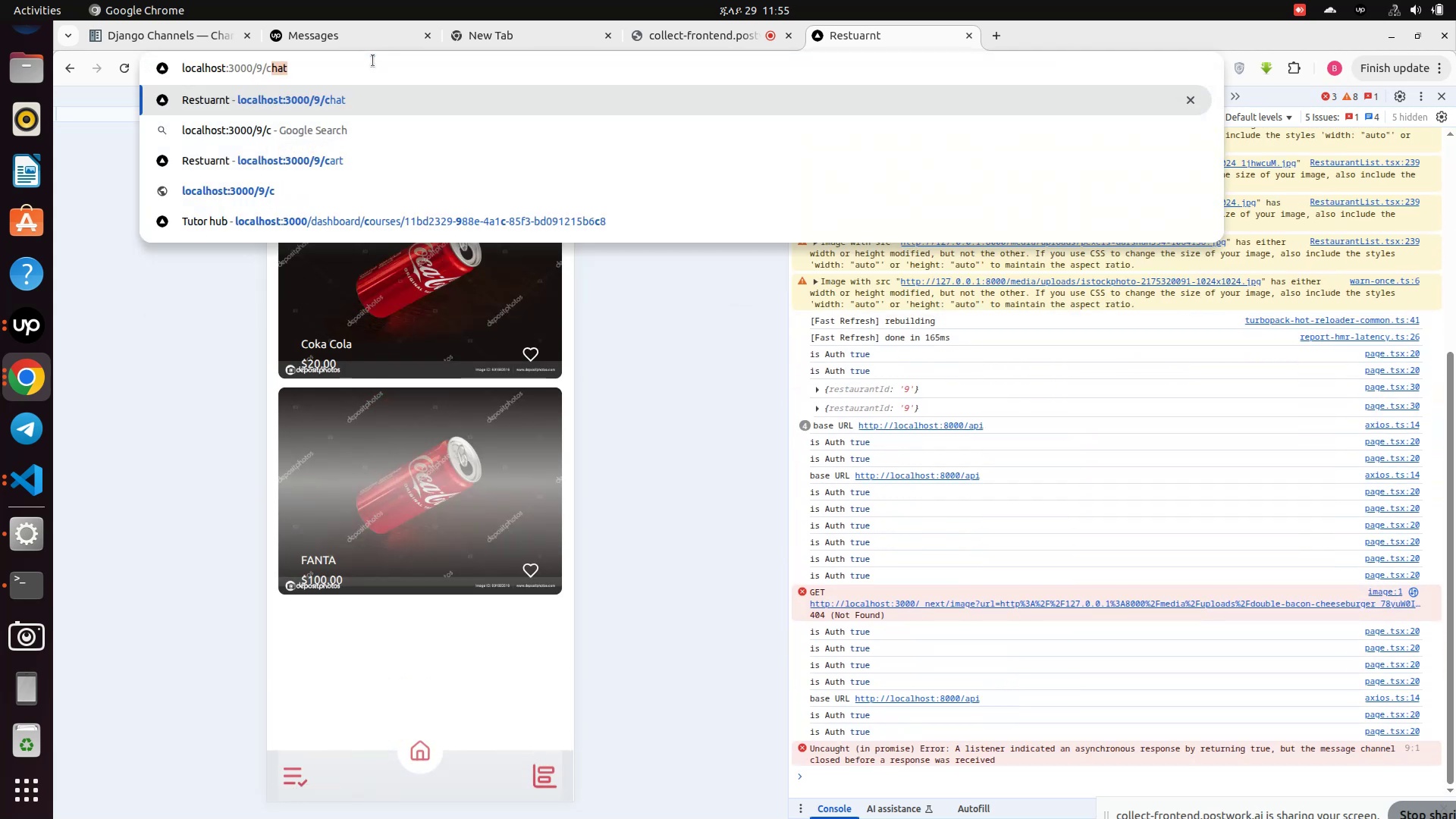 
type(/ch)
 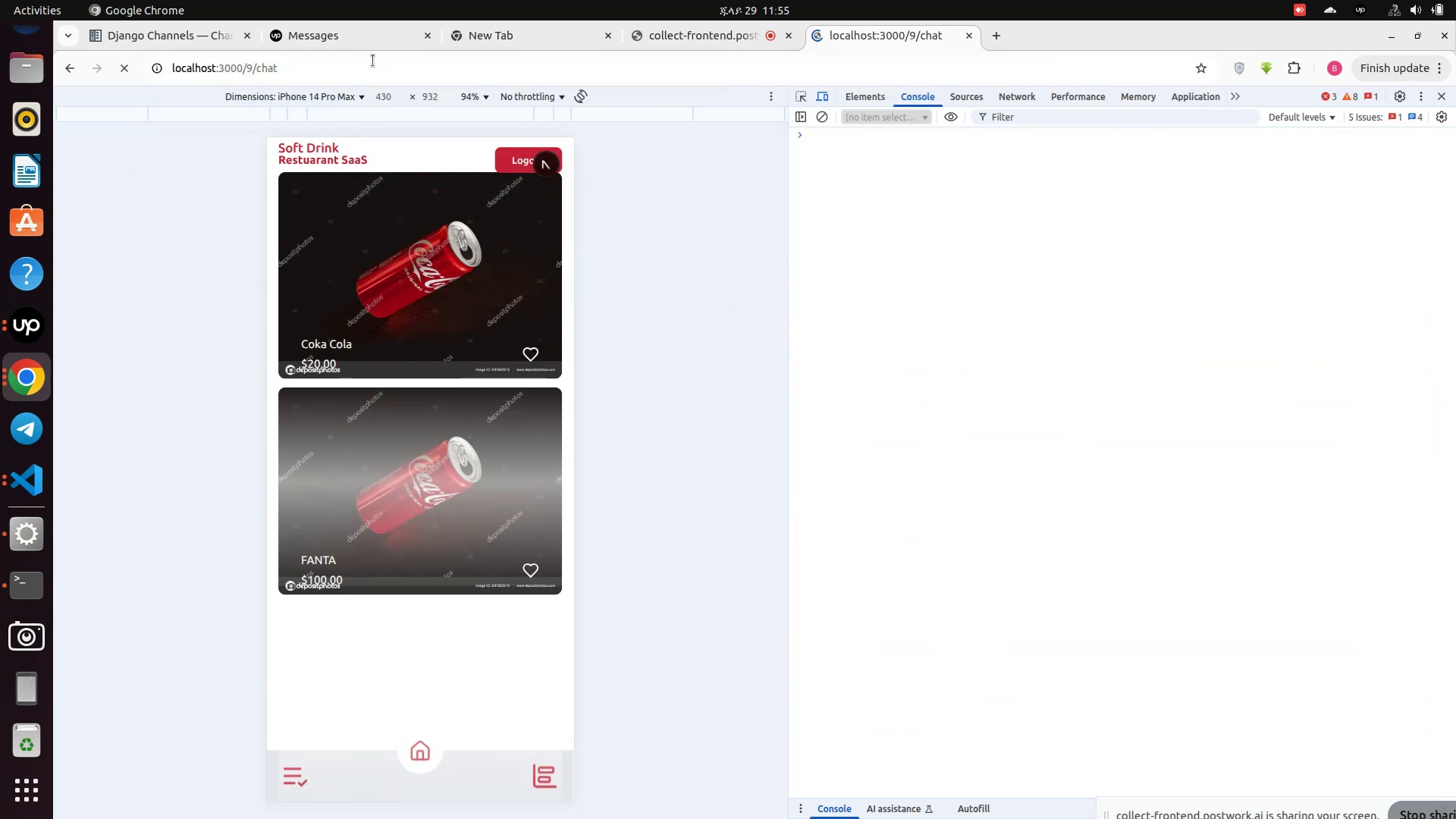 
key(Enter)
 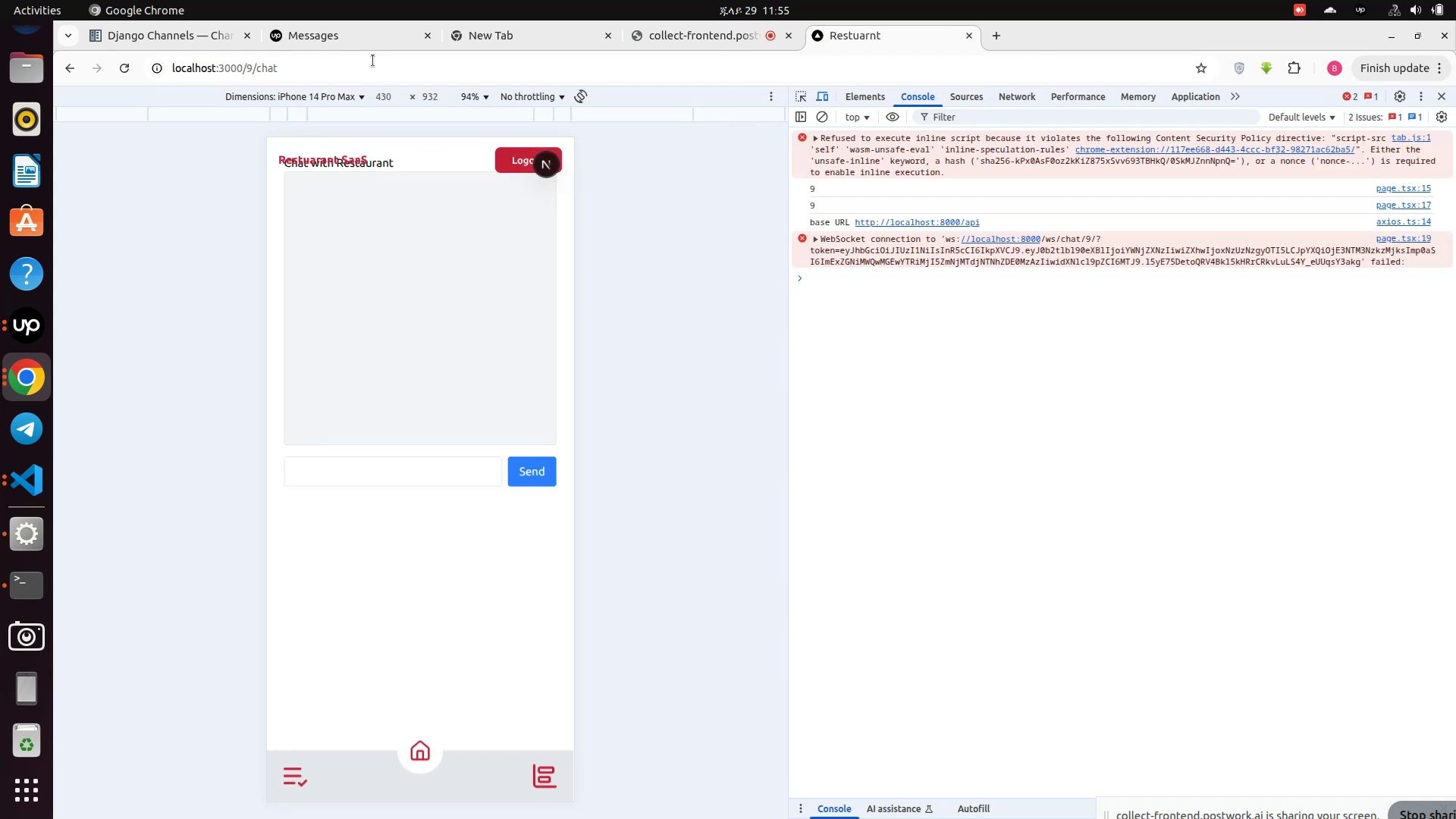 
wait(7.87)
 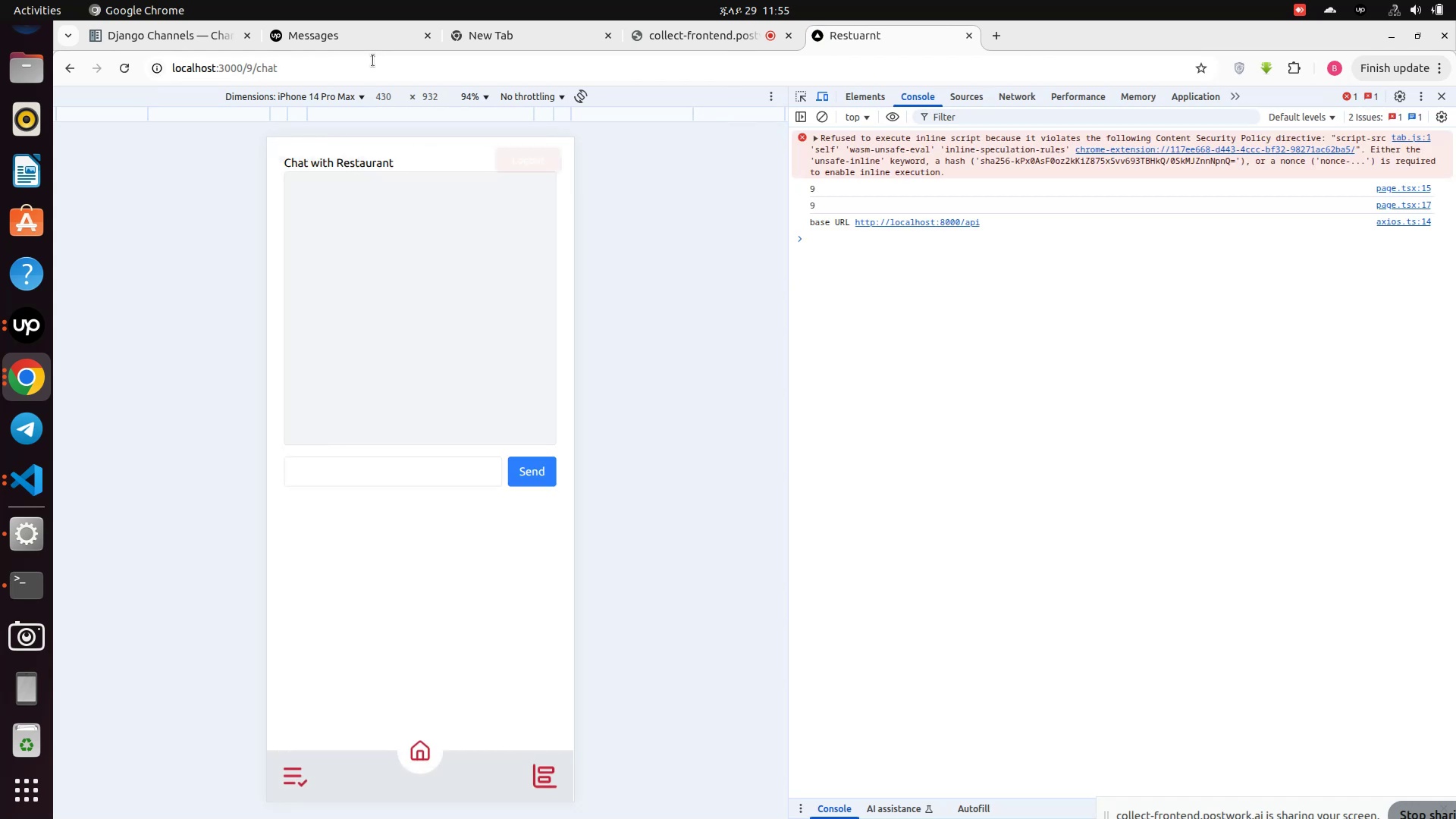 
left_click([24, 585])
 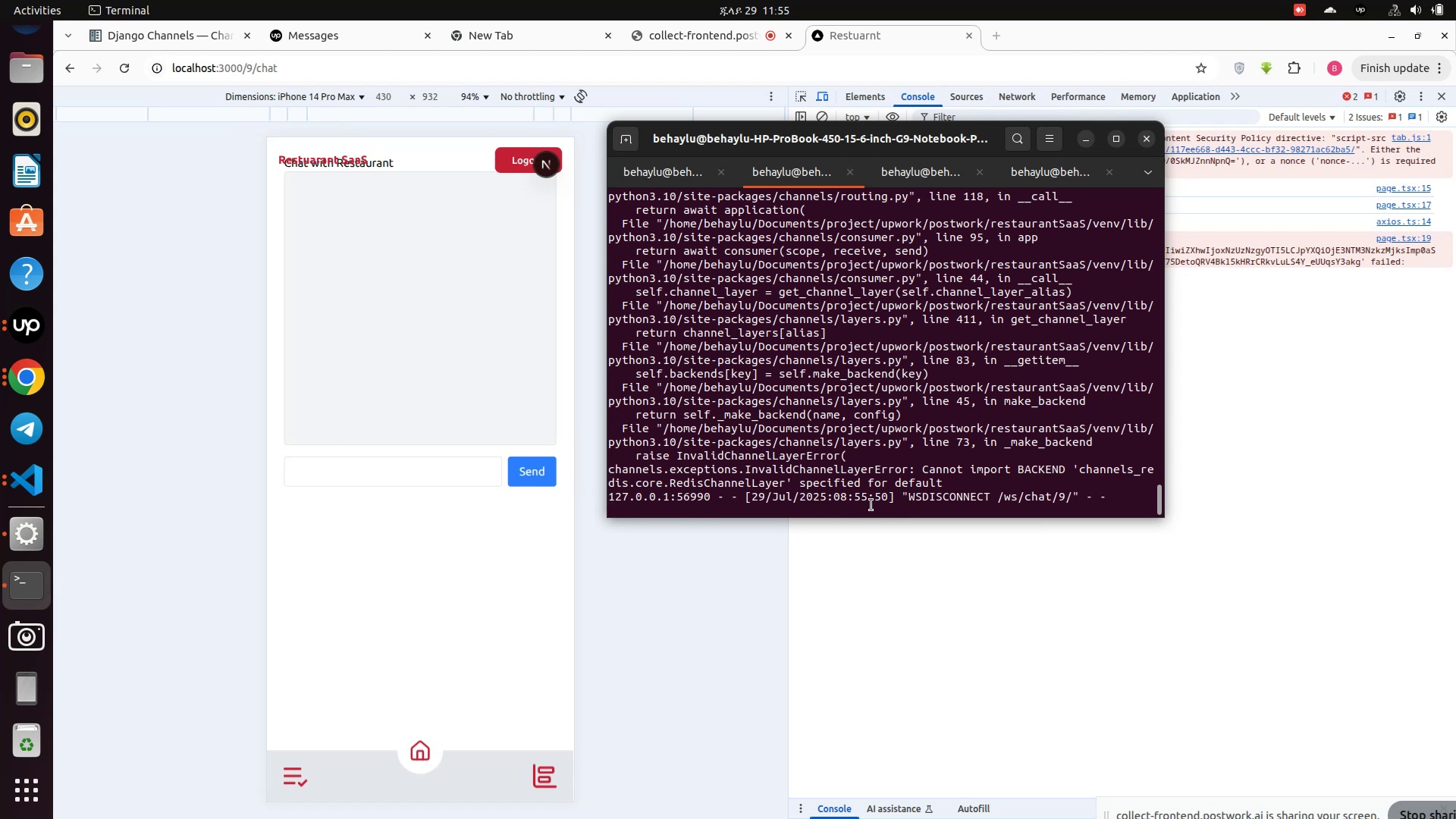 
wait(8.5)
 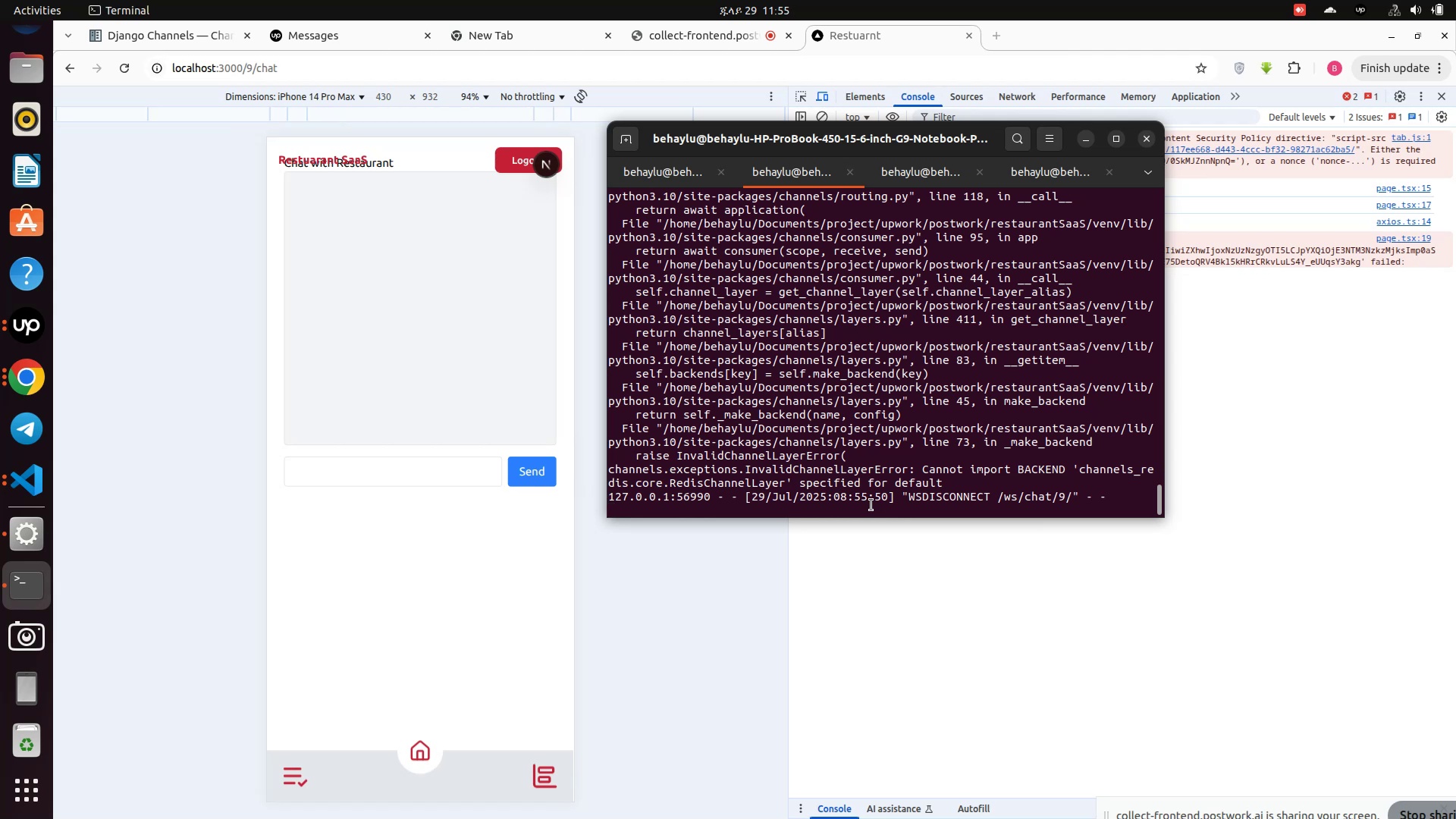 
left_click([487, 36])
 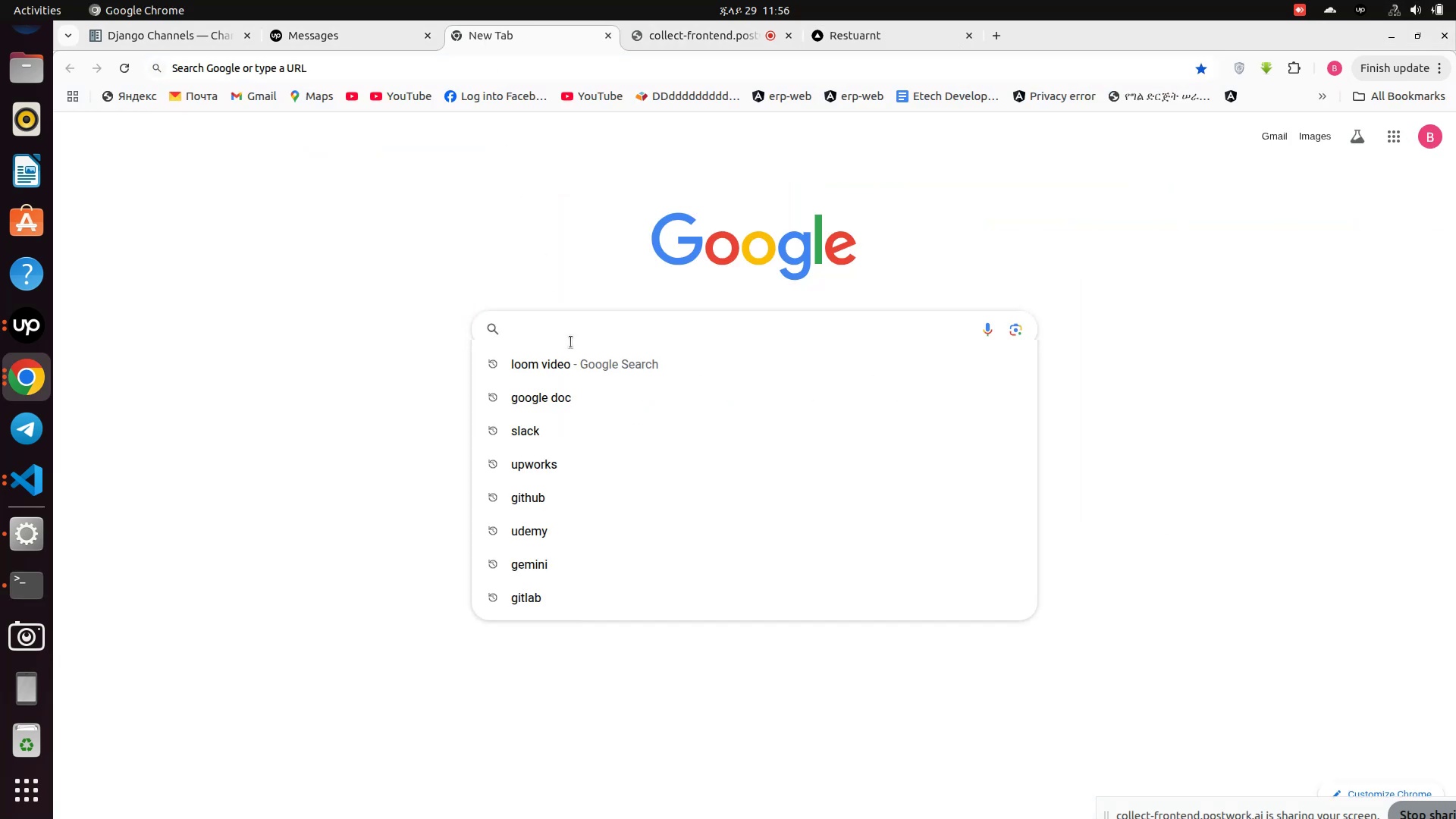 
left_click([570, 341])
 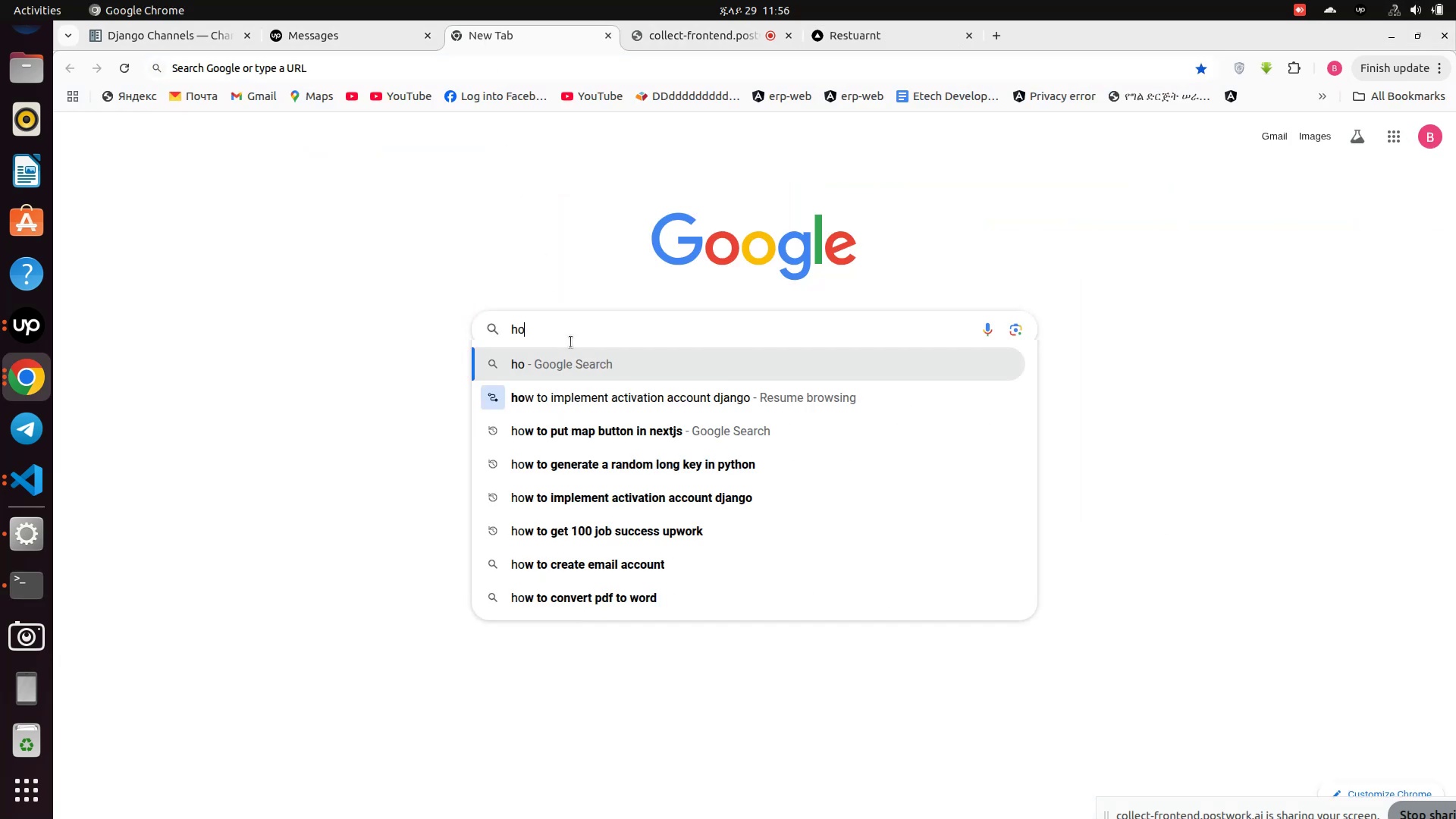 
type(how to cnfi)
key(Backspace)
key(Backspace)
key(Backspace)
key(Backspace)
type(configer chanal)
key(Backspace)
key(Backspace)
type(nal redis )
 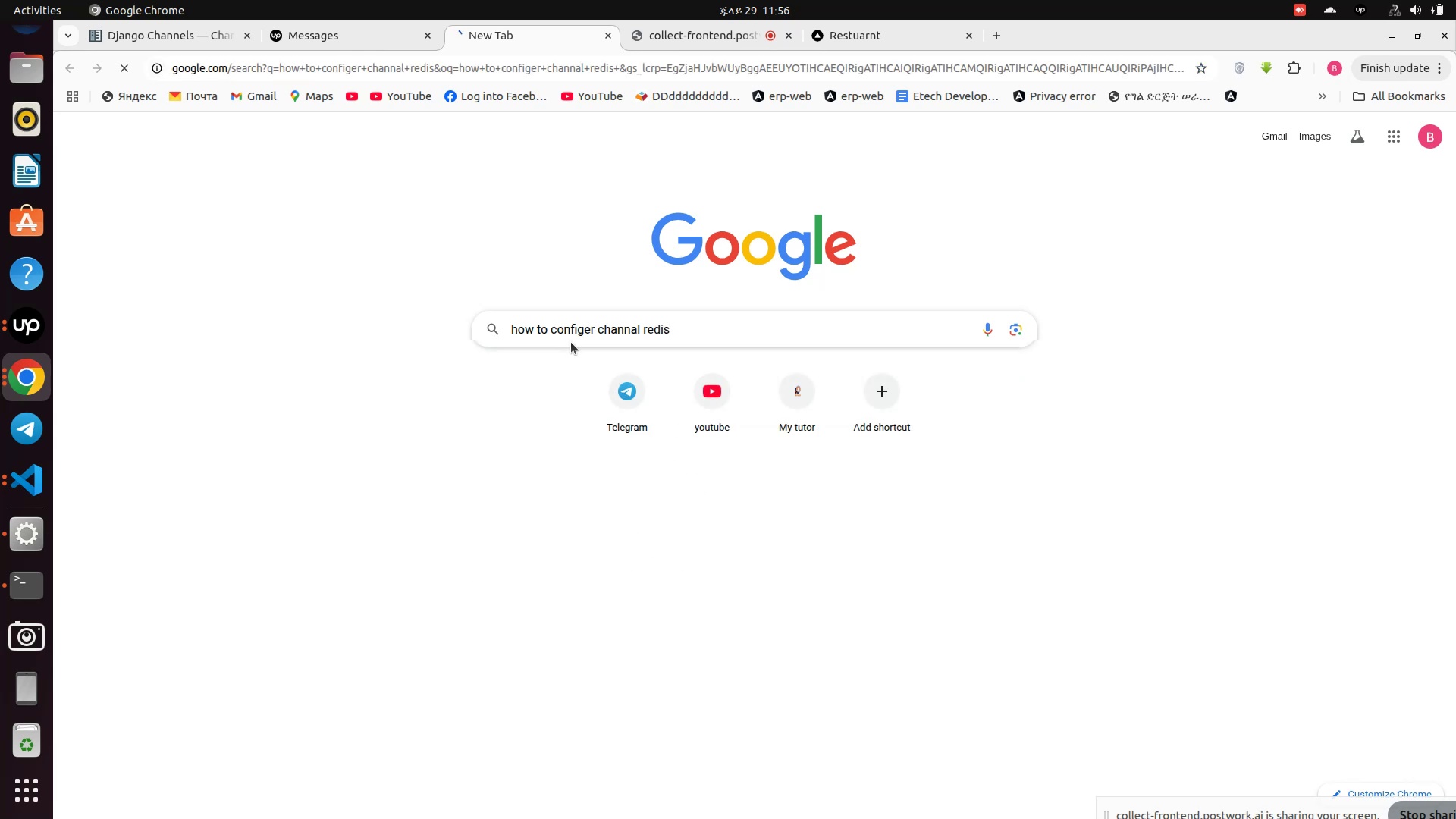 
key(Enter)
 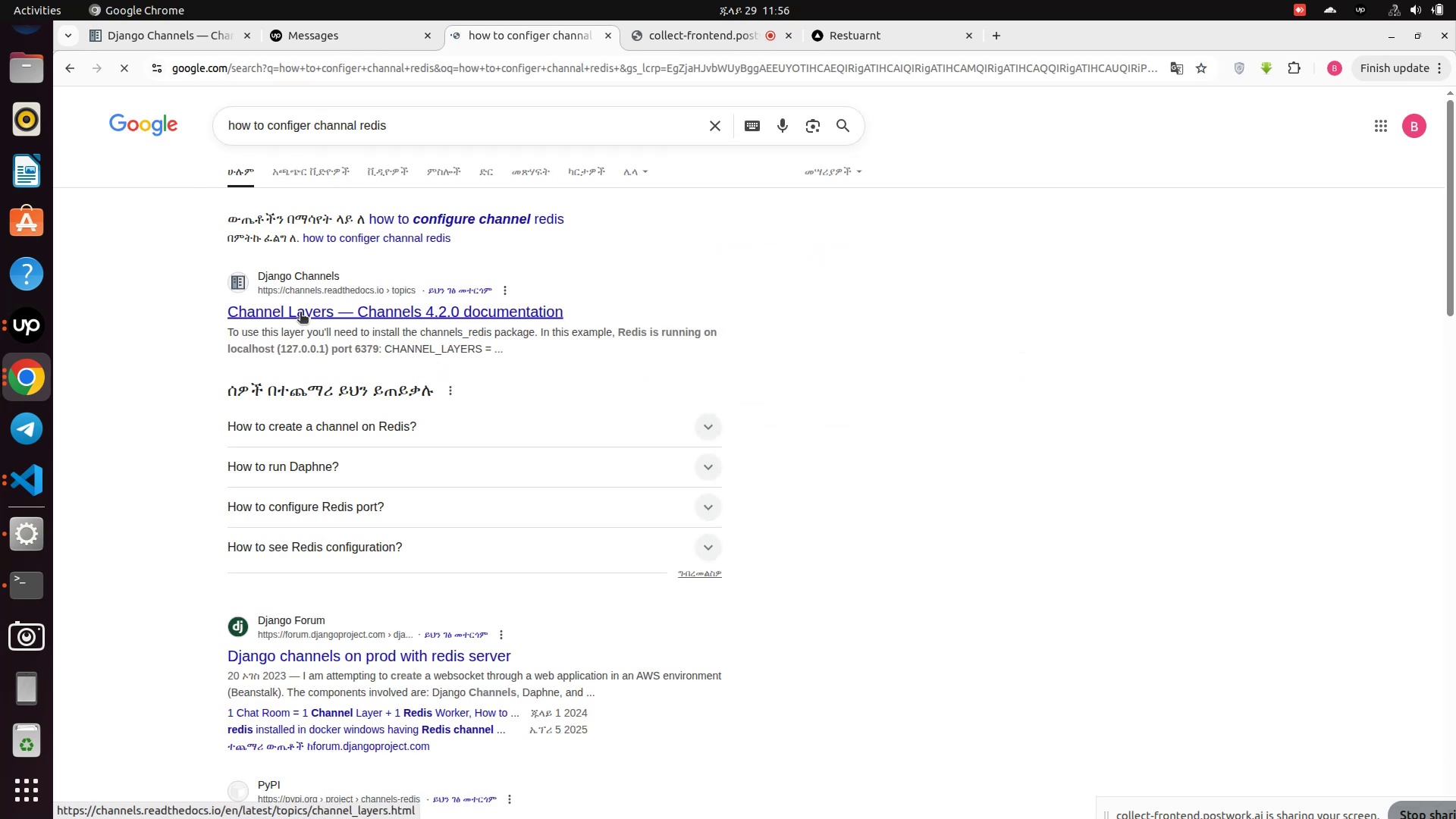 
left_click([300, 313])
 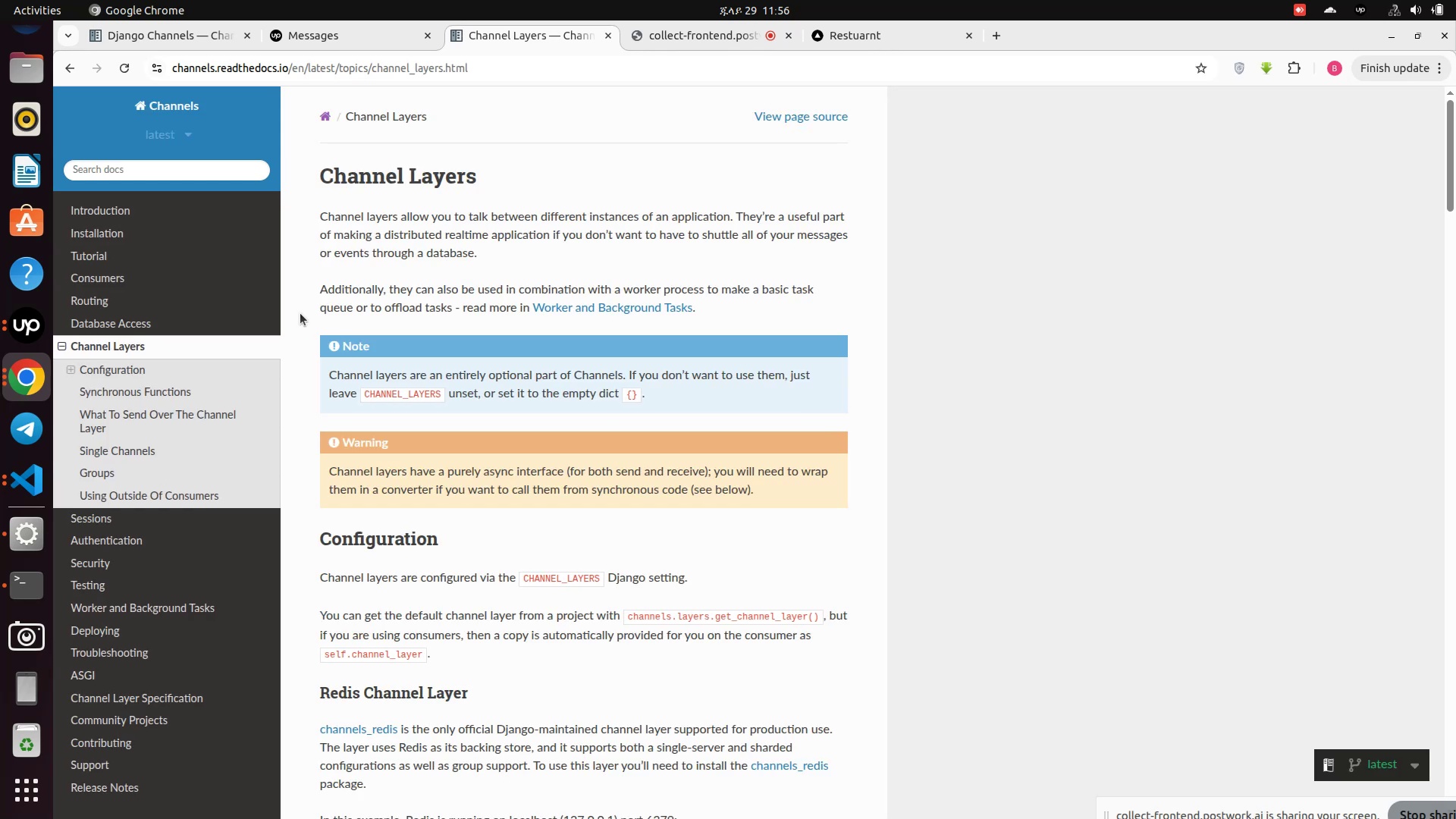 
wait(10.17)
 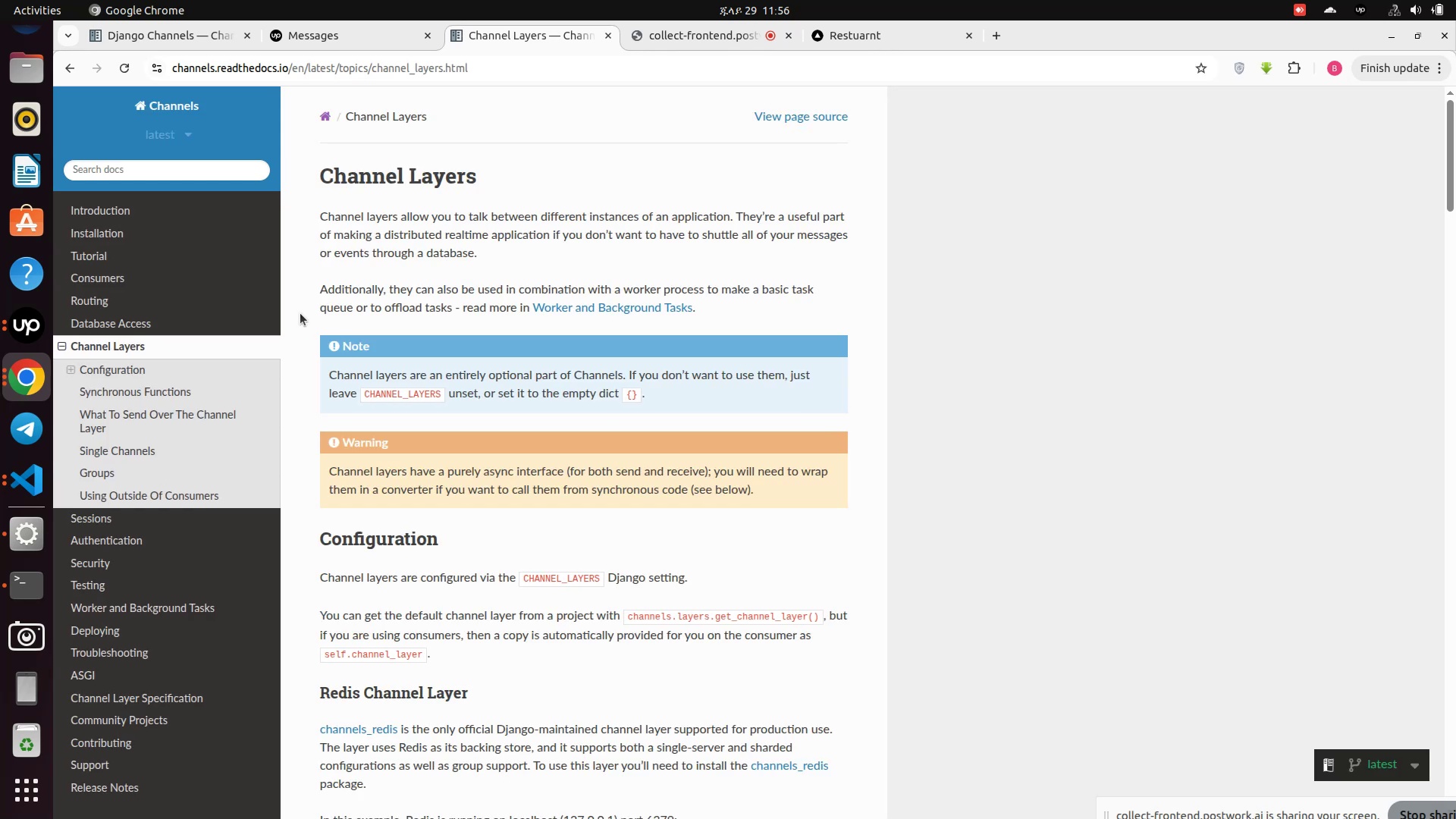 
scroll: coordinate [480, 410], scroll_direction: down, amount: 5.0
 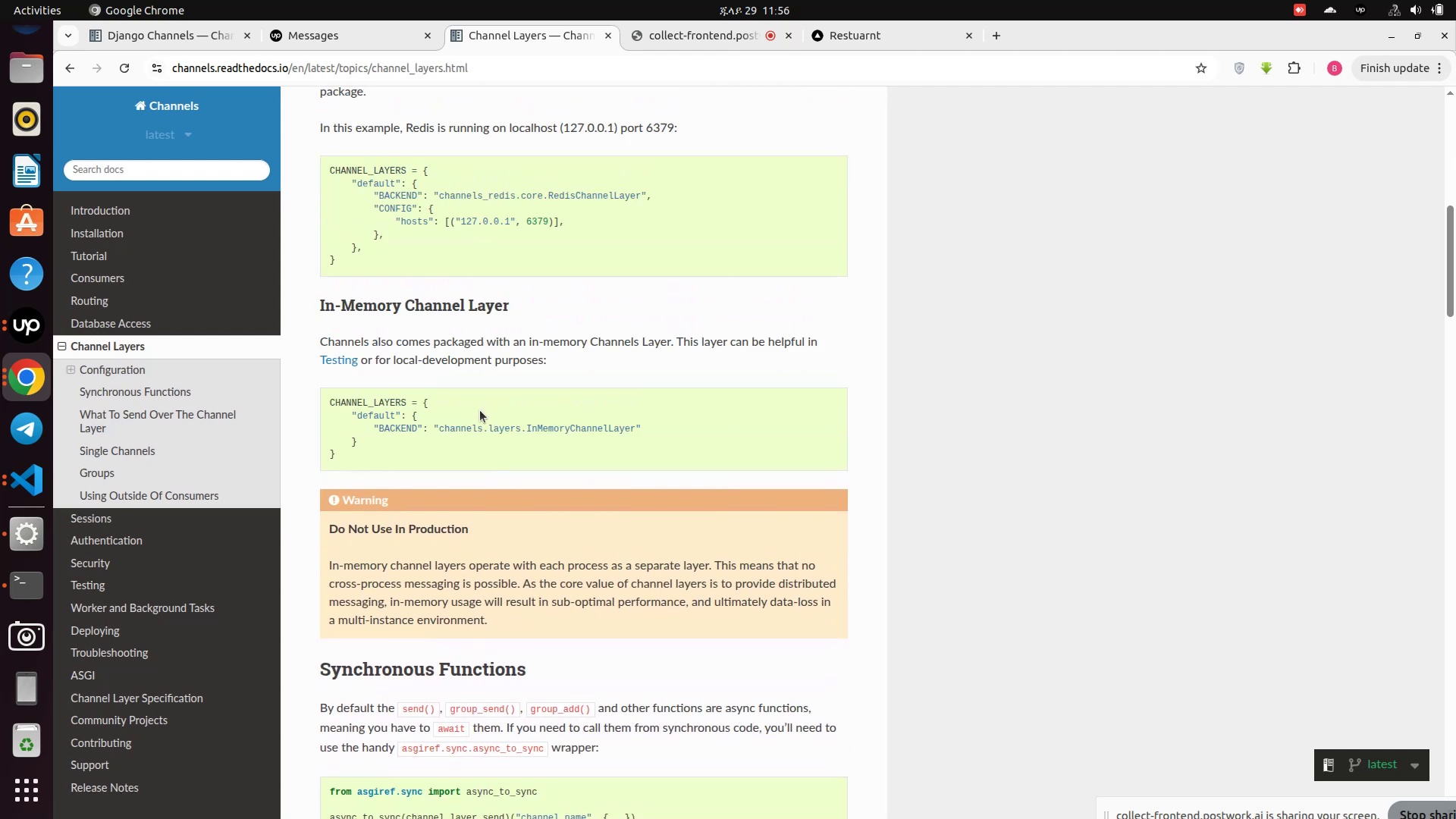 
scroll: coordinate [481, 410], scroll_direction: up, amount: 7.0
 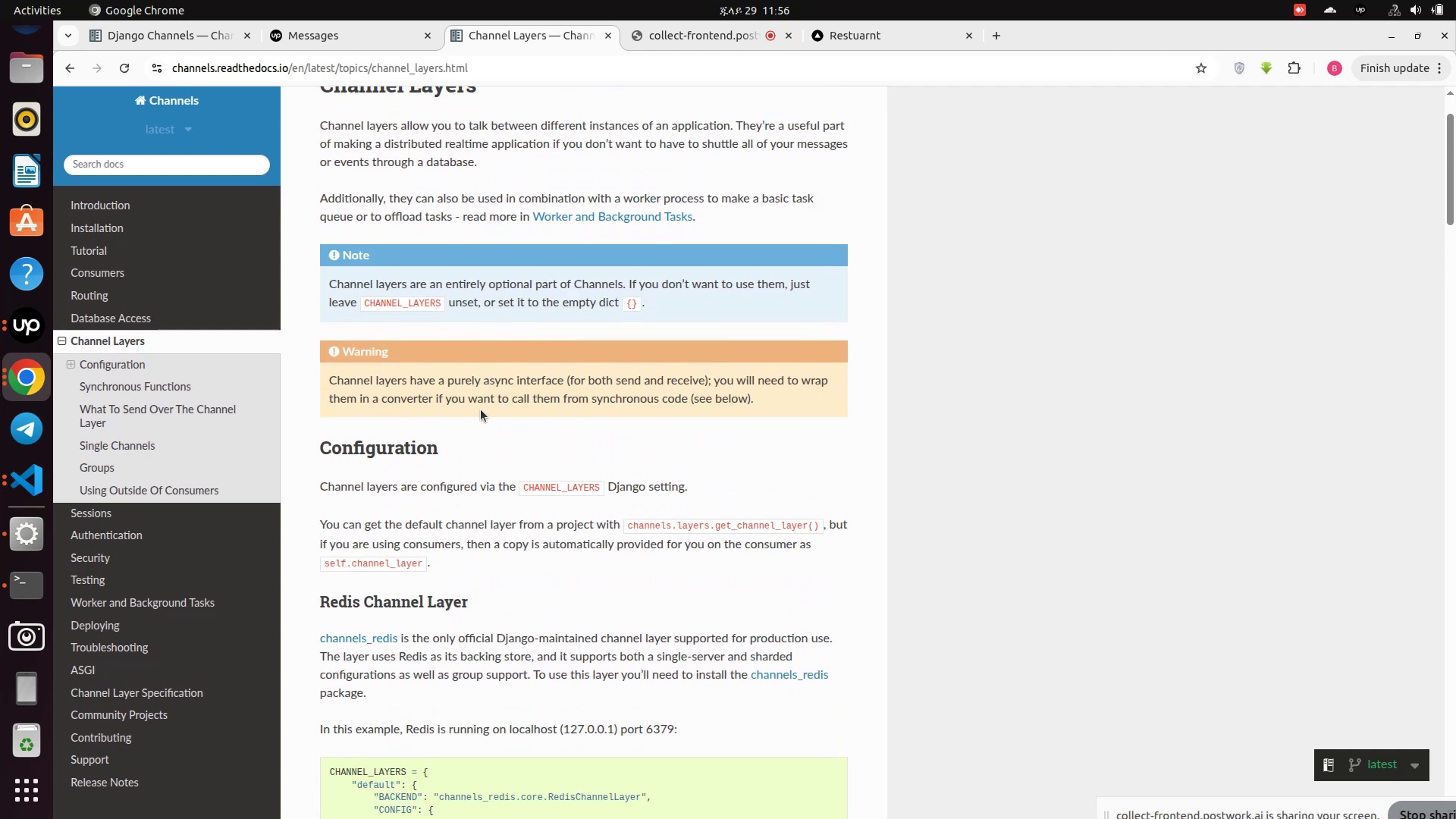 
scroll: coordinate [481, 410], scroll_direction: down, amount: 3.0
 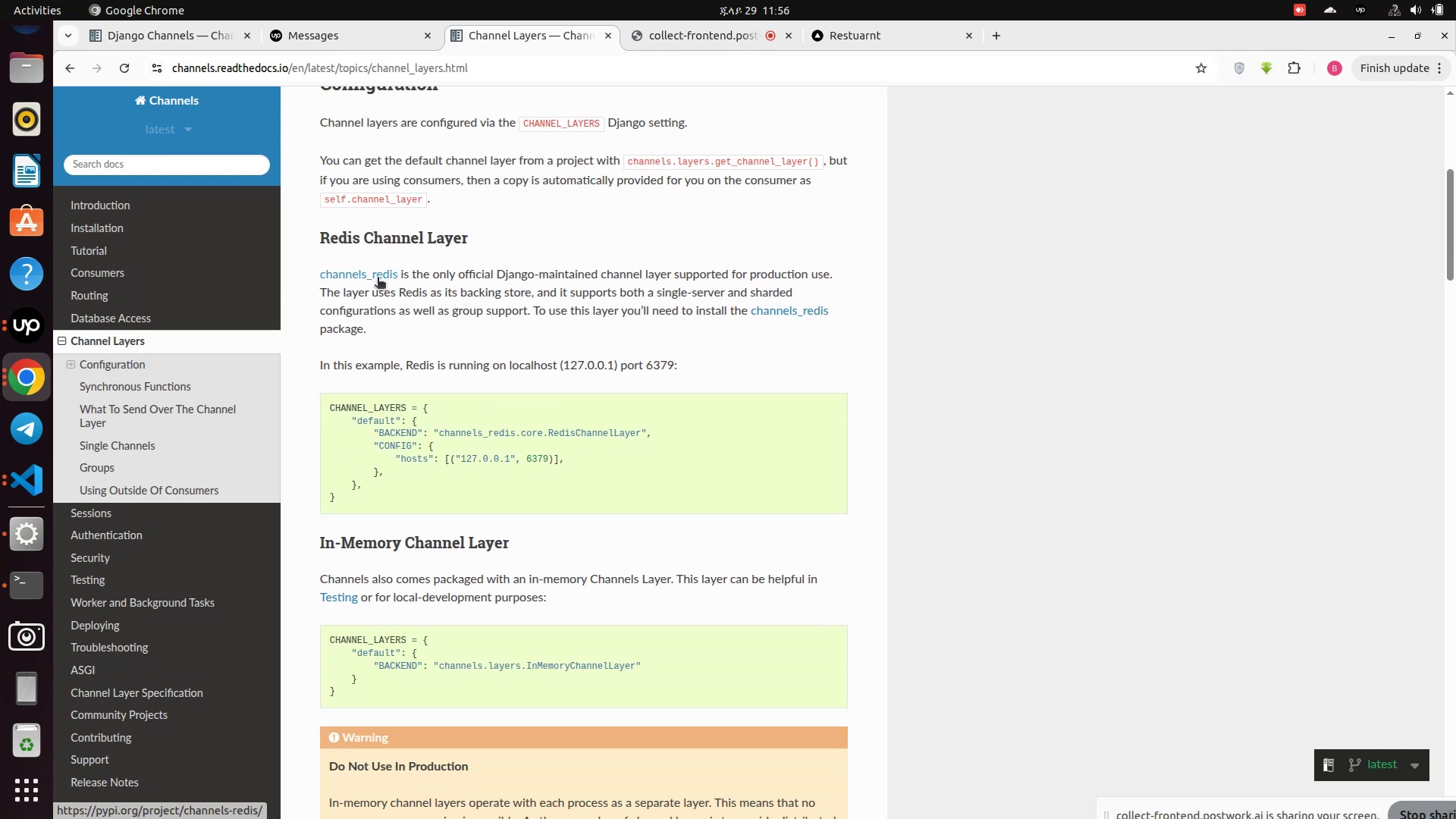 
left_click([378, 278])
 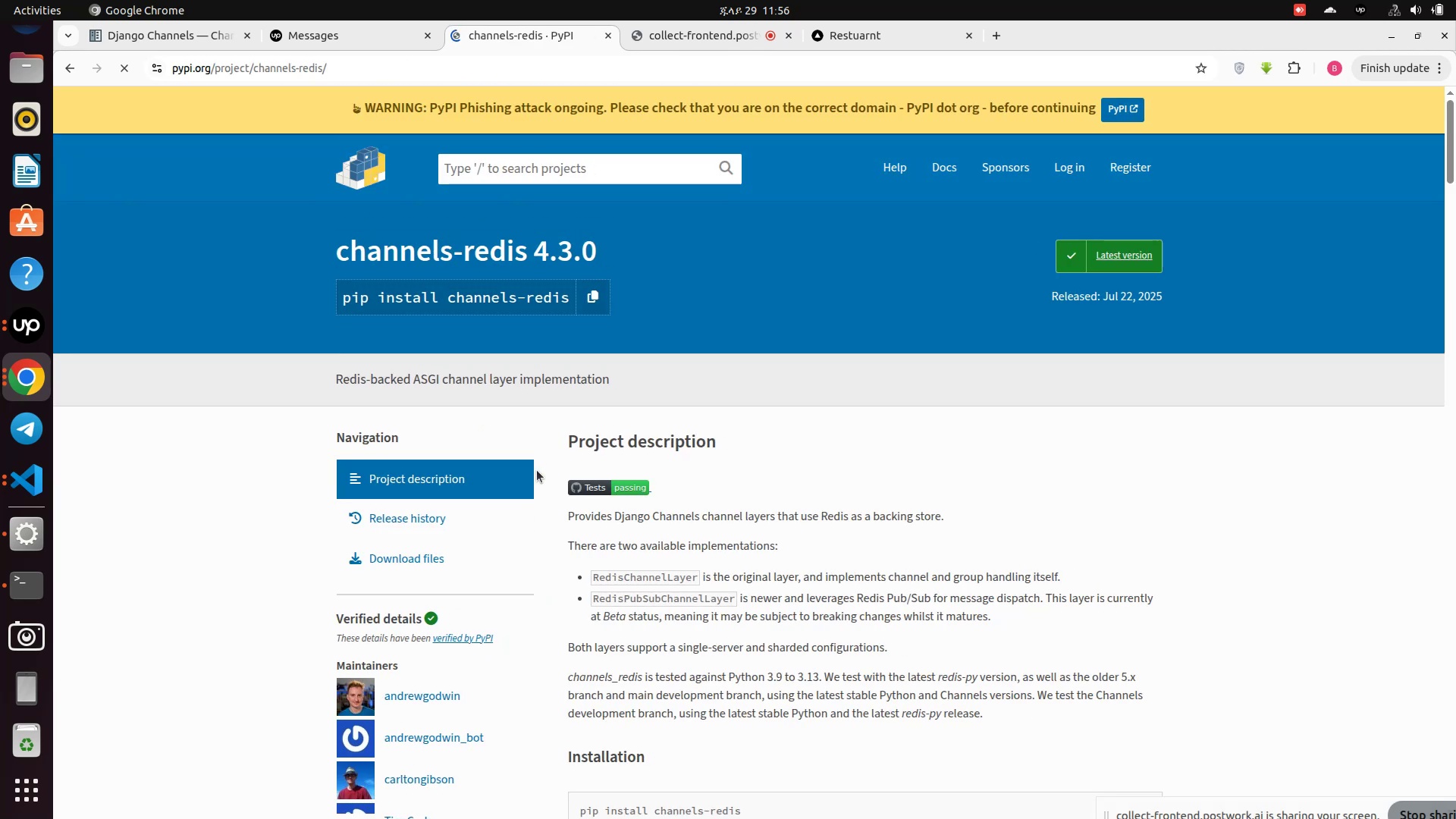 
scroll: coordinate [722, 470], scroll_direction: down, amount: 4.0
 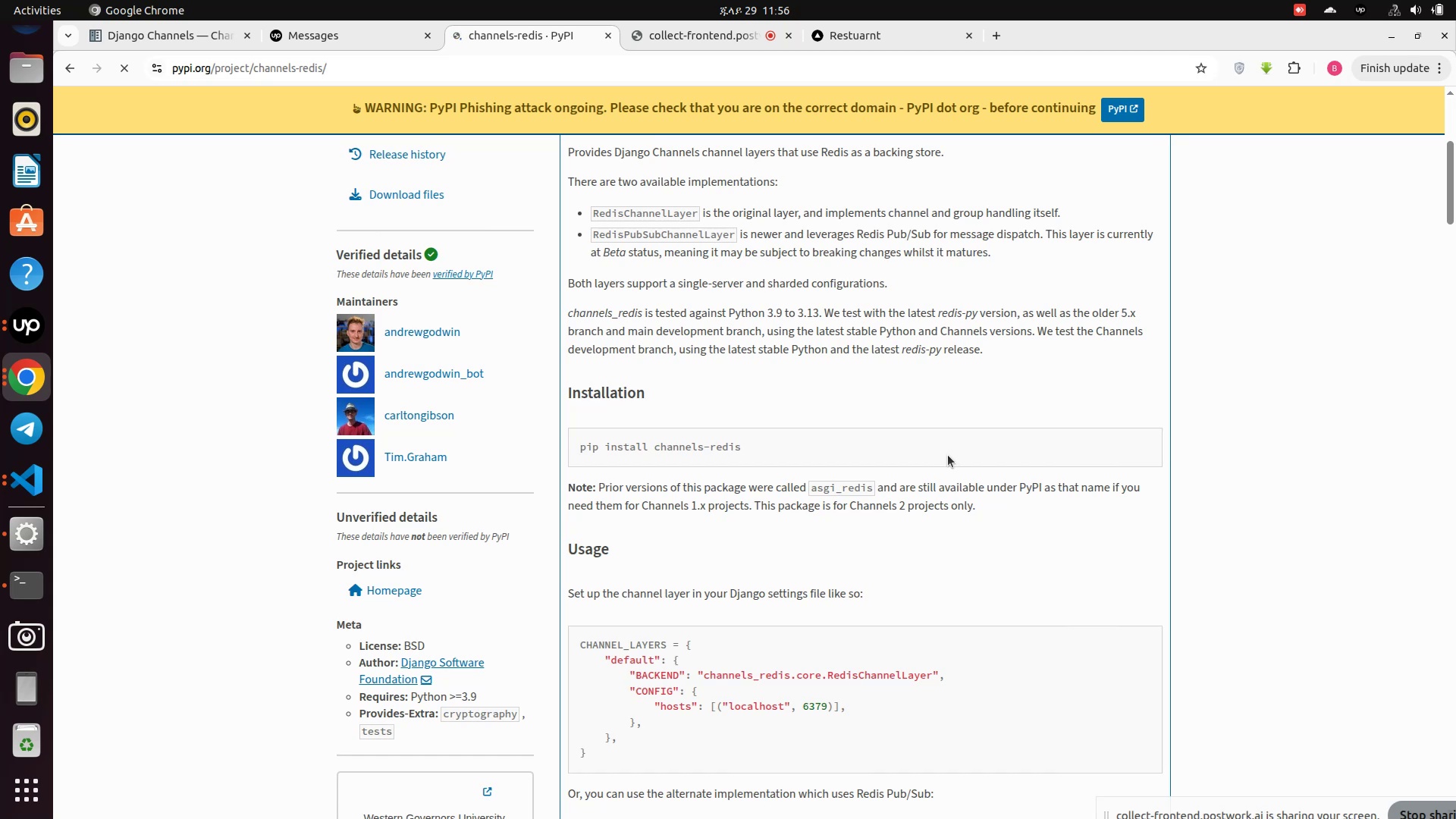 
left_click([668, 436])
 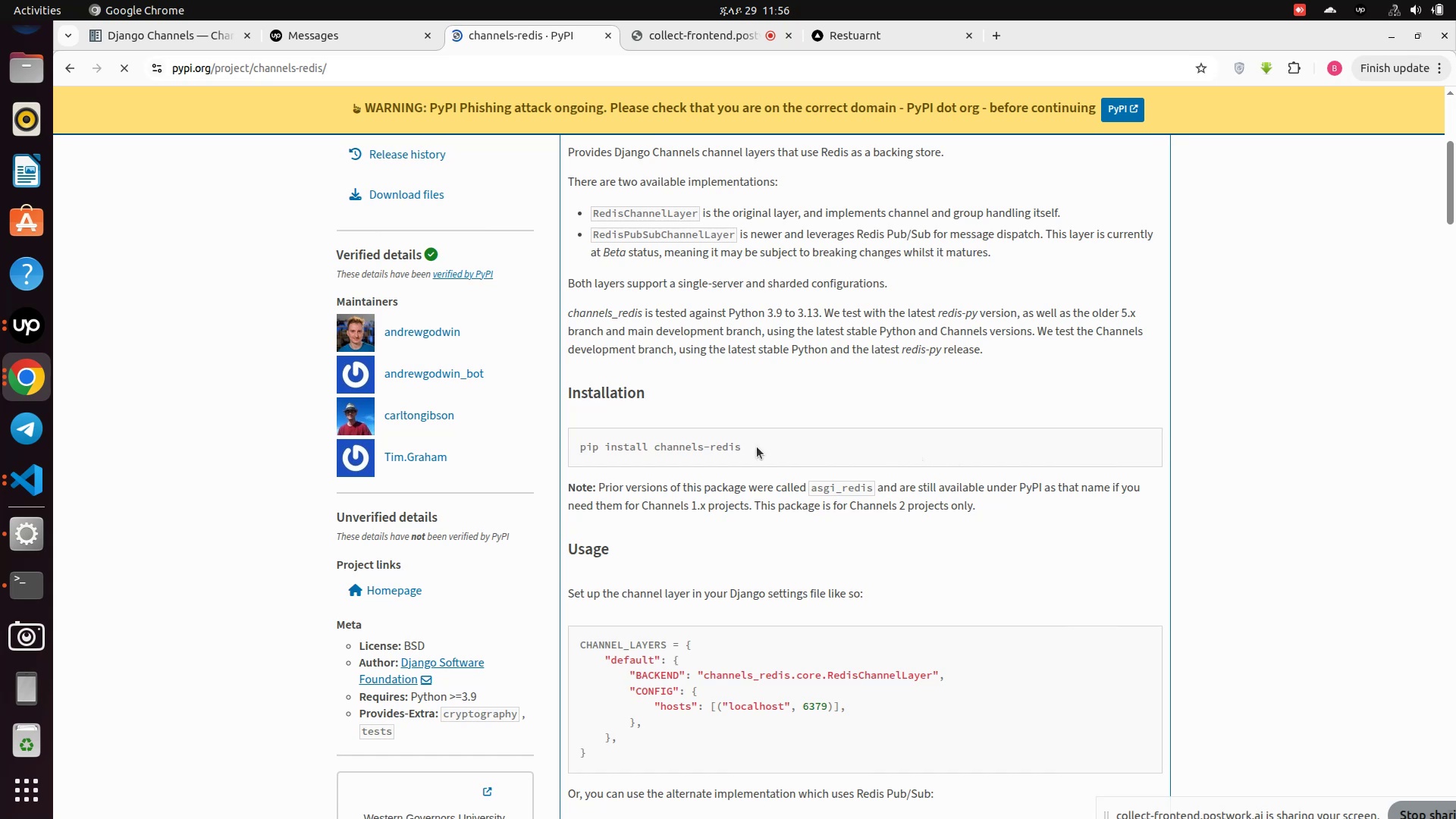 
left_click_drag(start_coordinate=[886, 451], to_coordinate=[839, 462])
 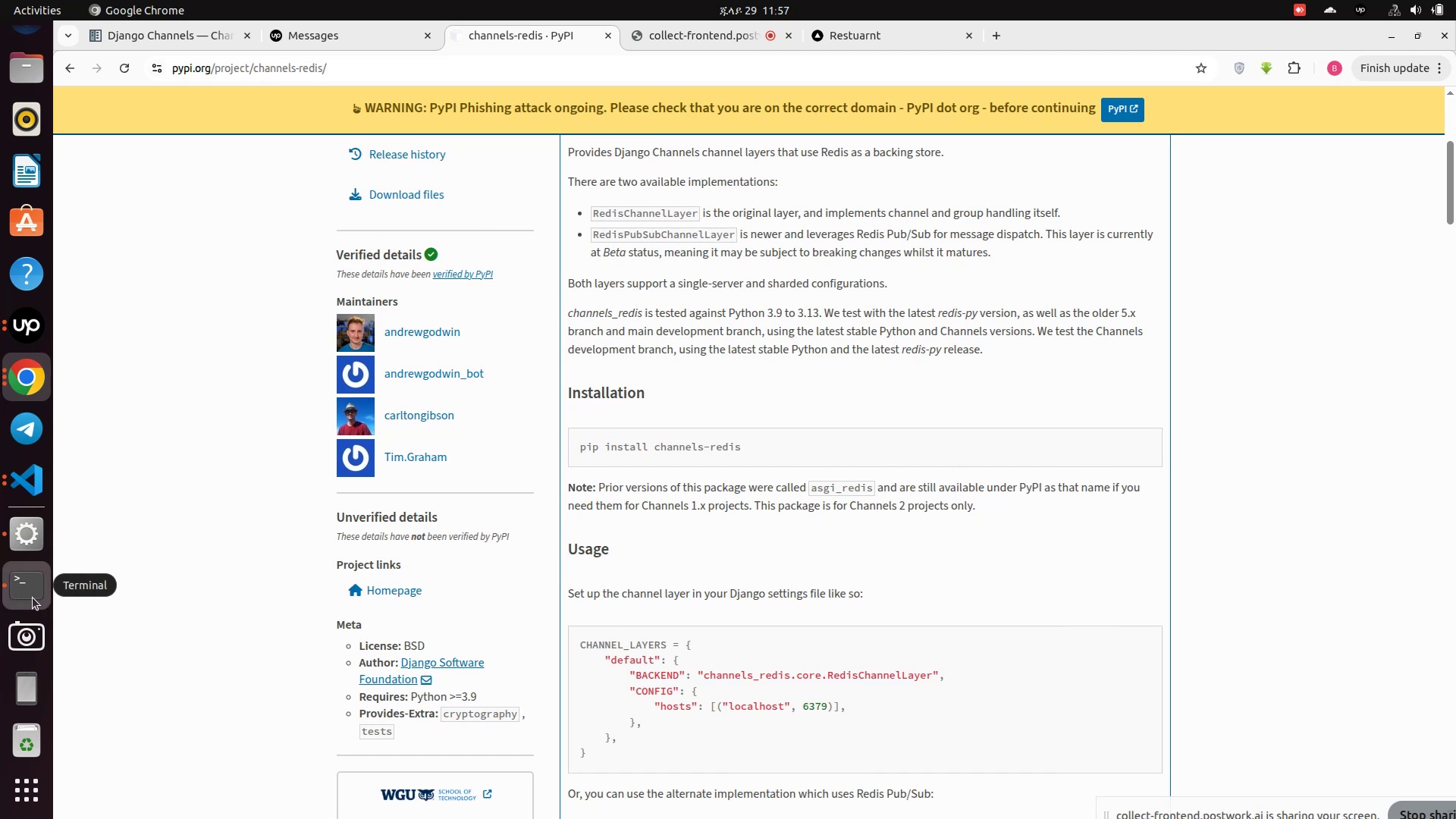 
left_click([33, 598])
 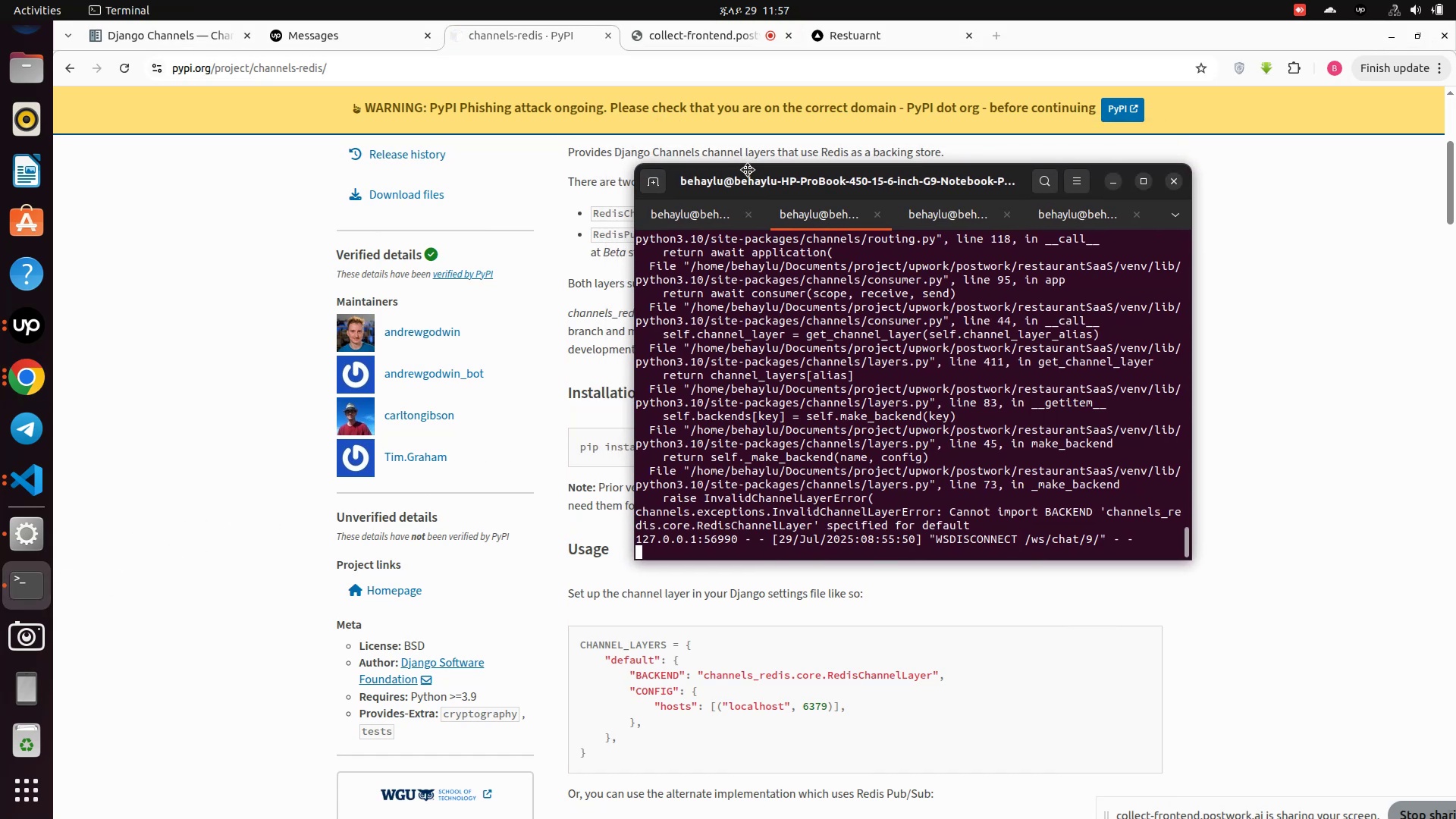 
left_click_drag(start_coordinate=[720, 127], to_coordinate=[924, 187])
 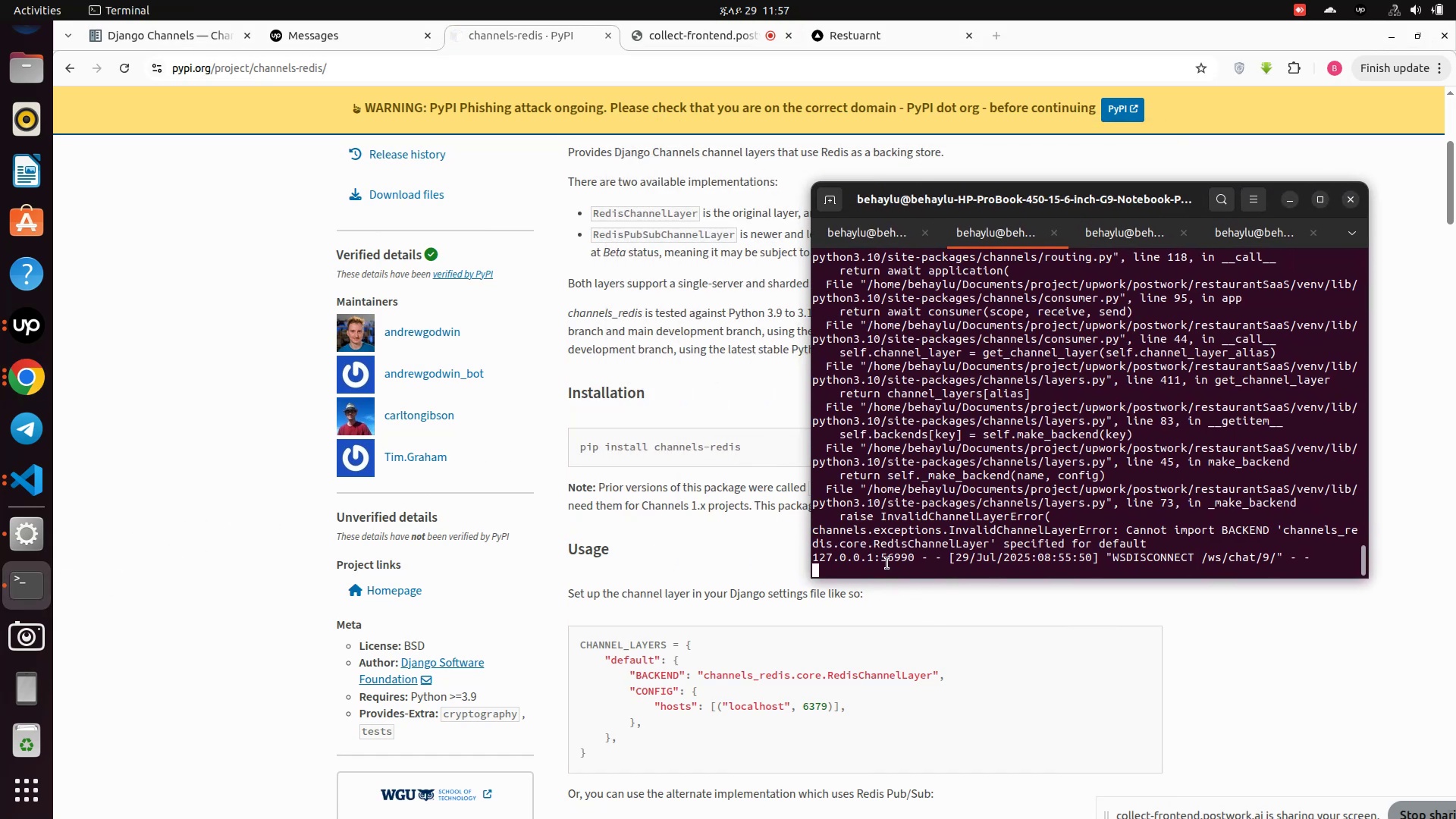 
key(Control+Z)
 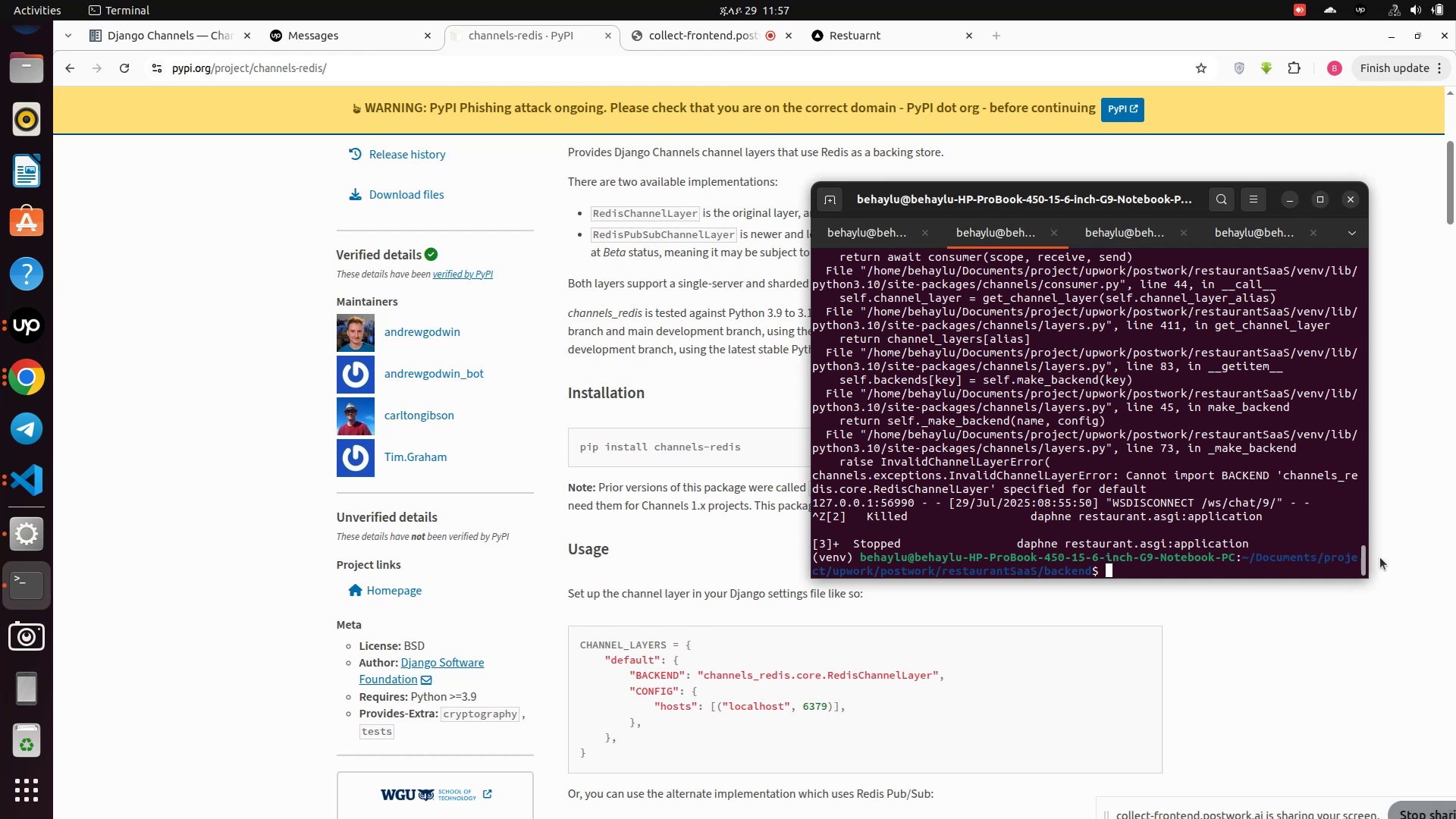 
key(ArrowUp)
 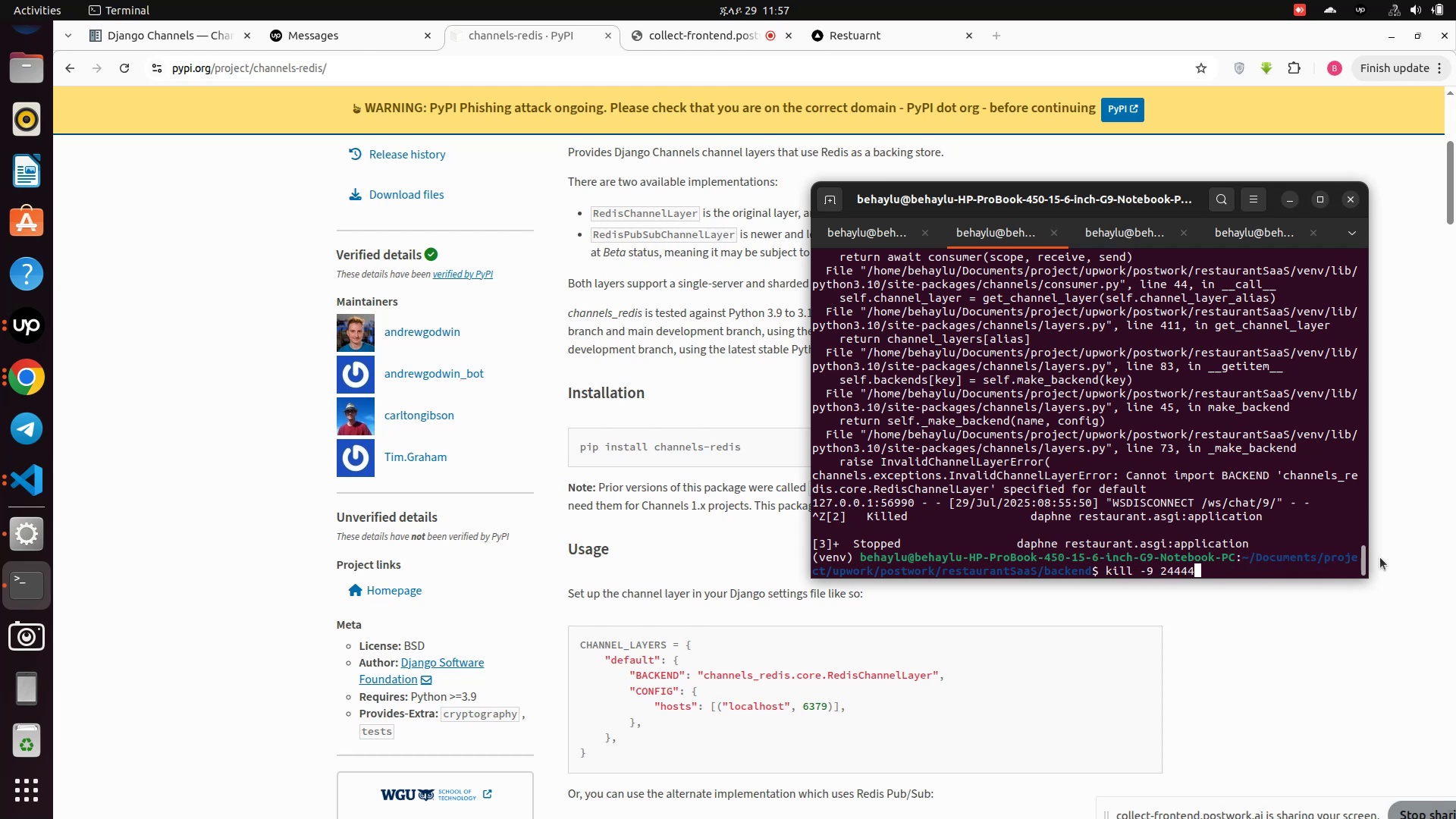 
key(ArrowUp)
 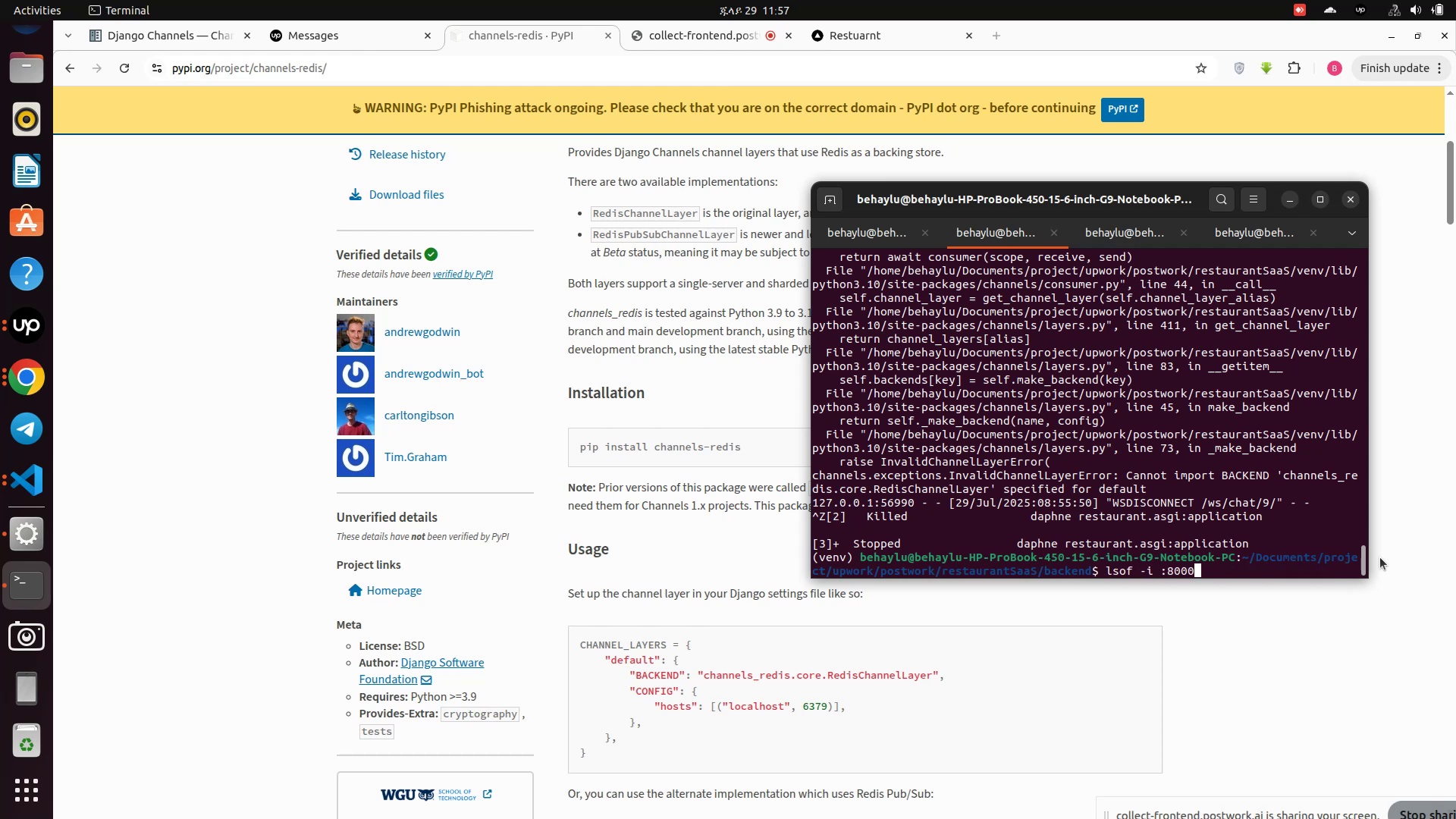 
key(ArrowUp)
 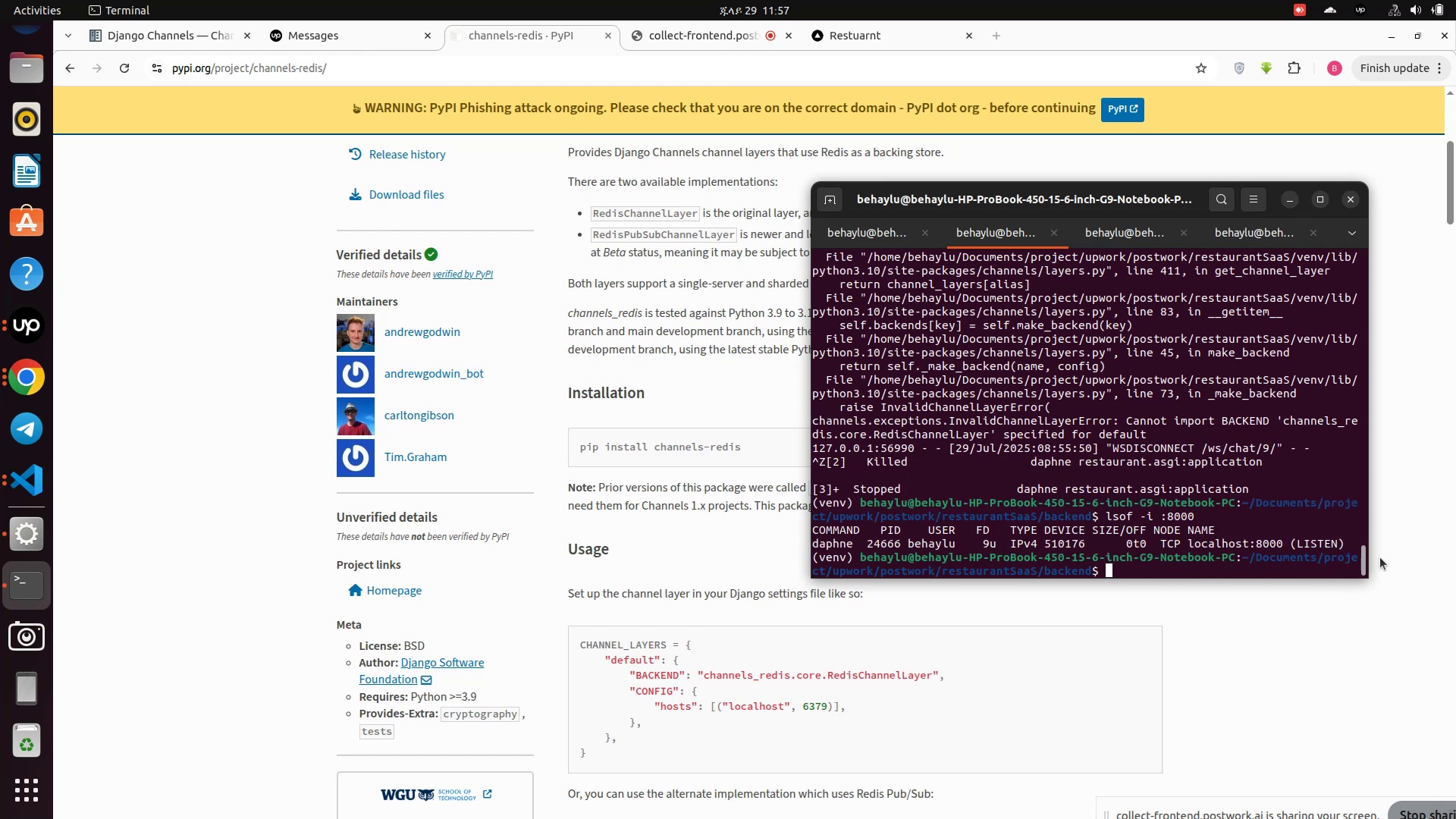 
key(Enter)
 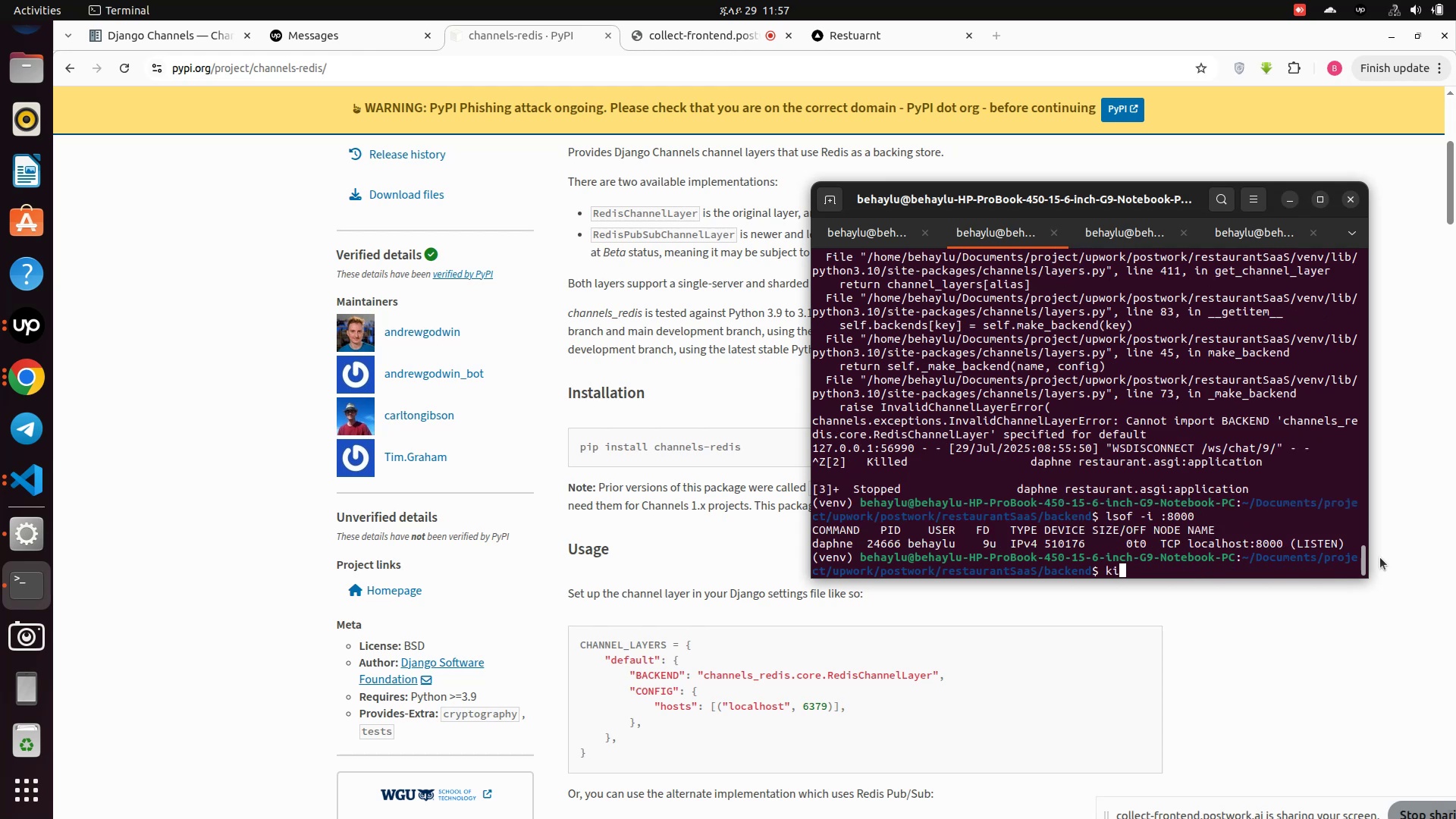 
type(kill -)
 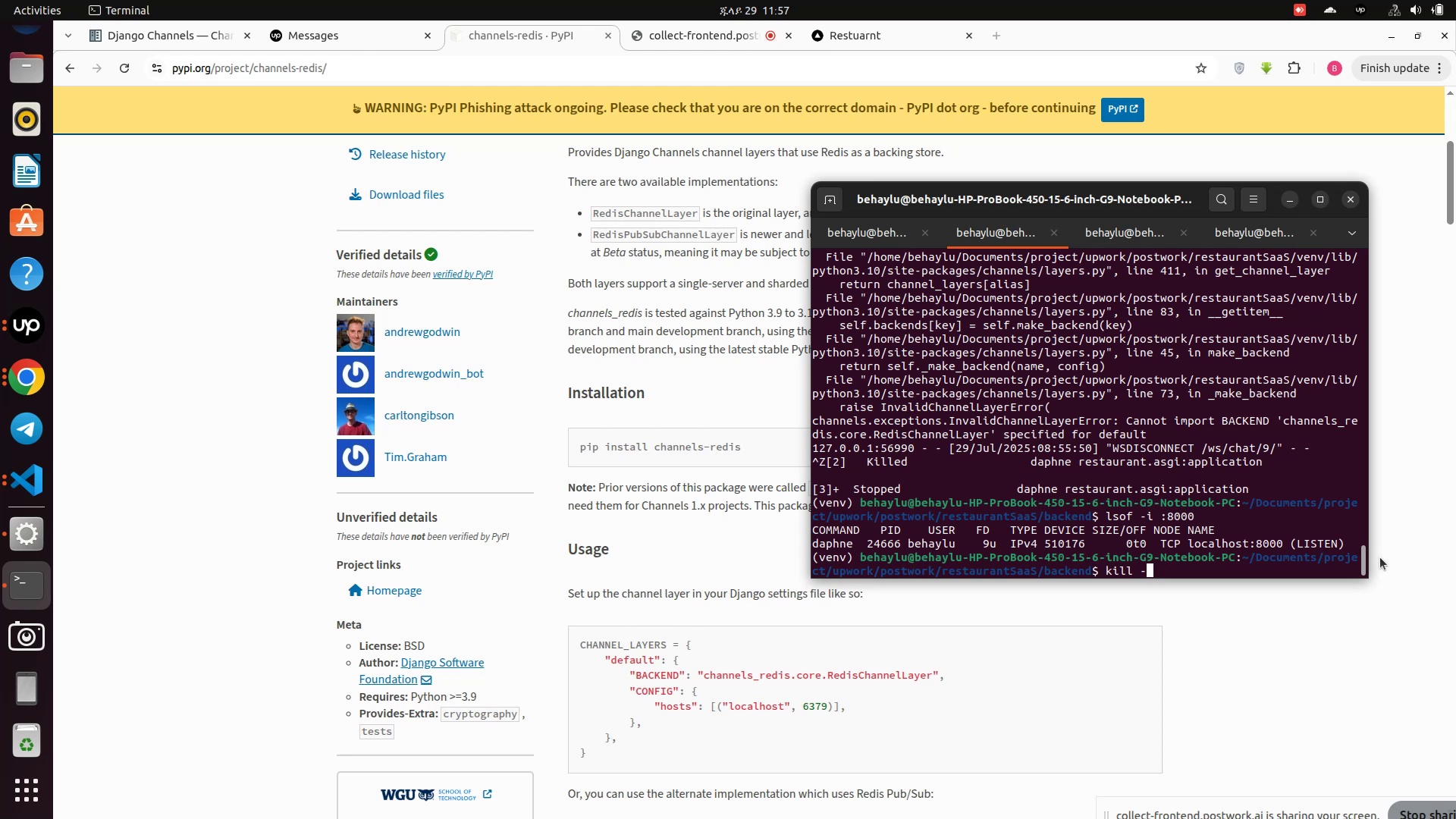 
wait(7.67)
 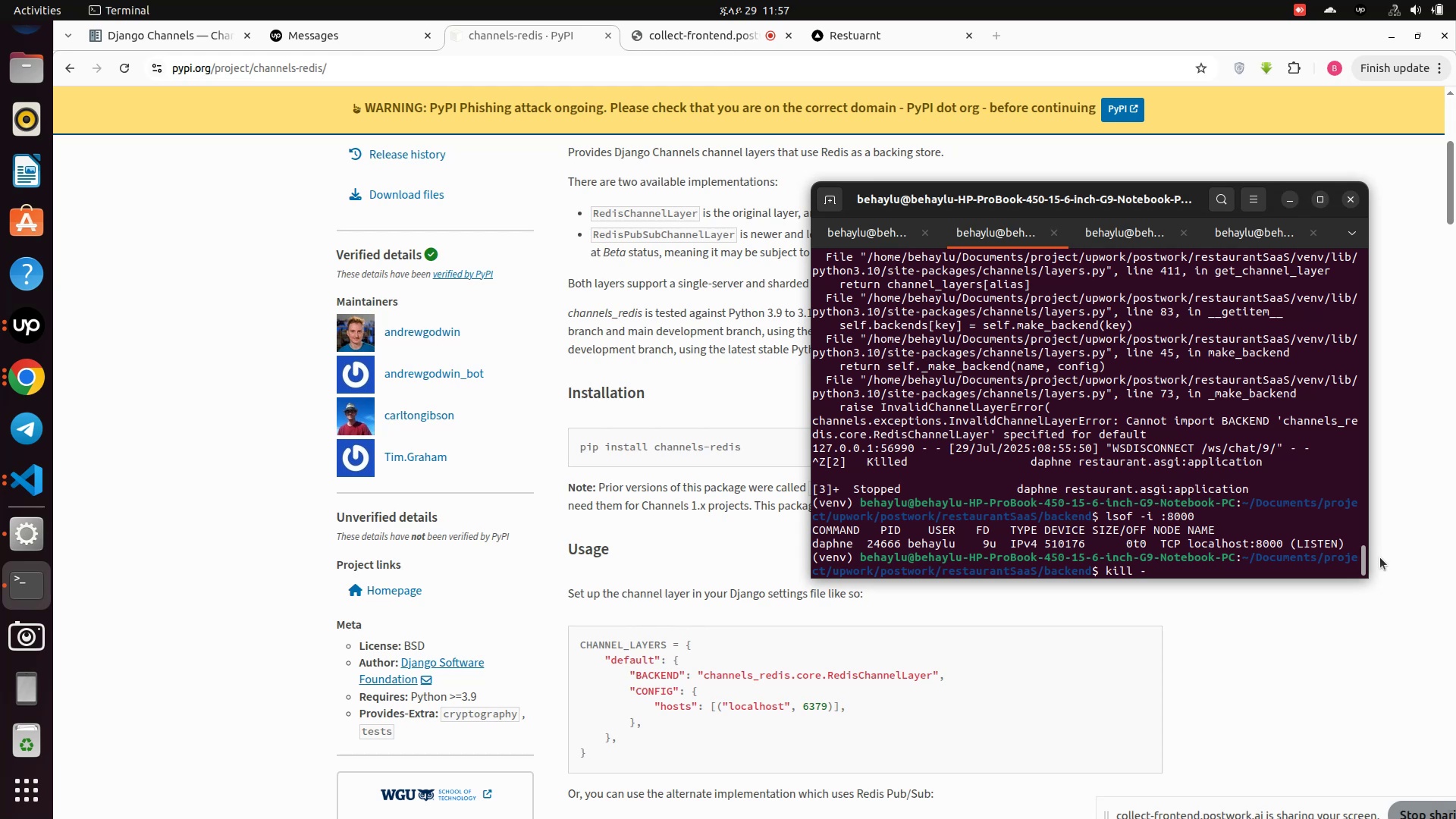 
type(9 24666)
 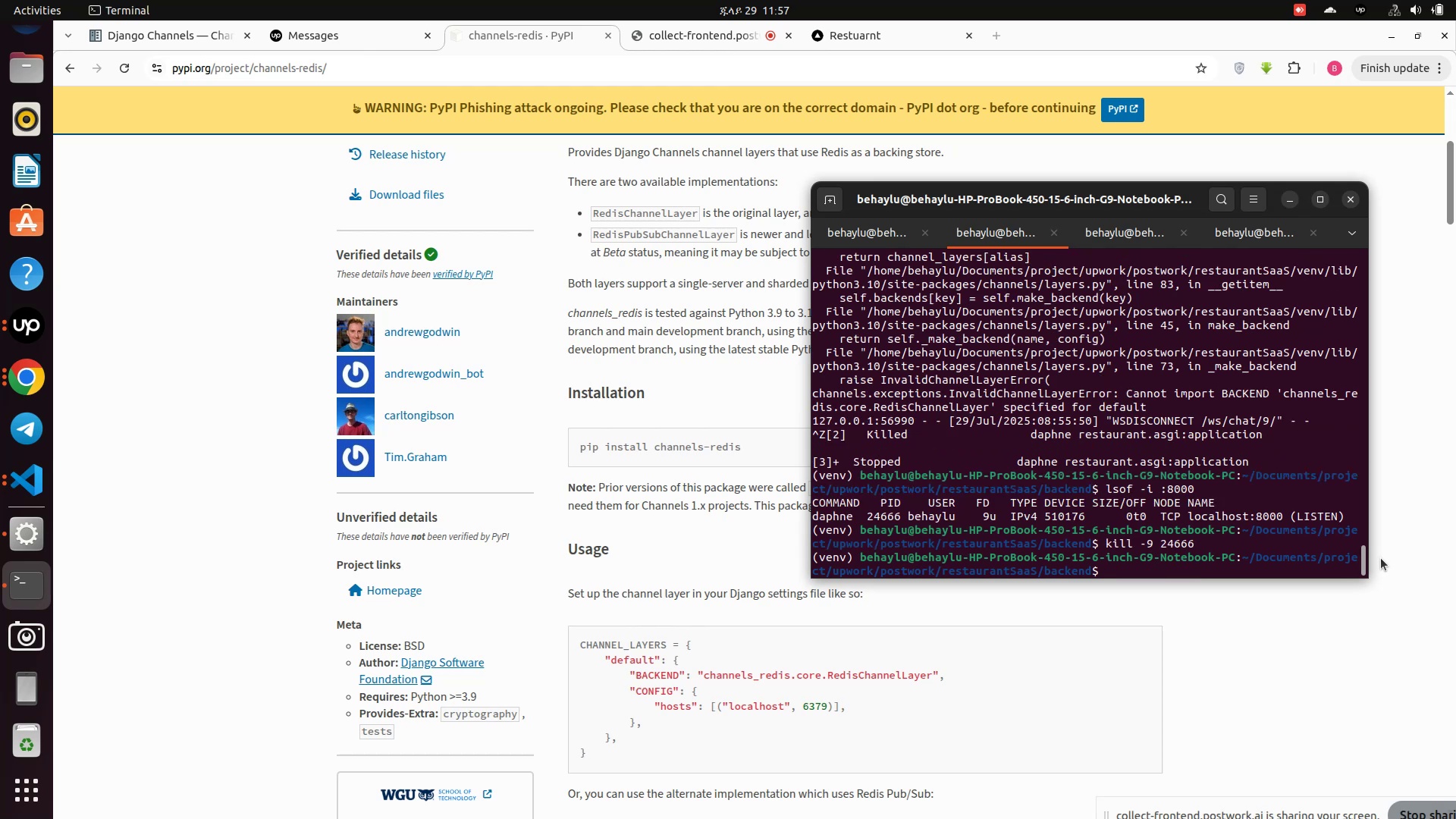 
key(Enter)
 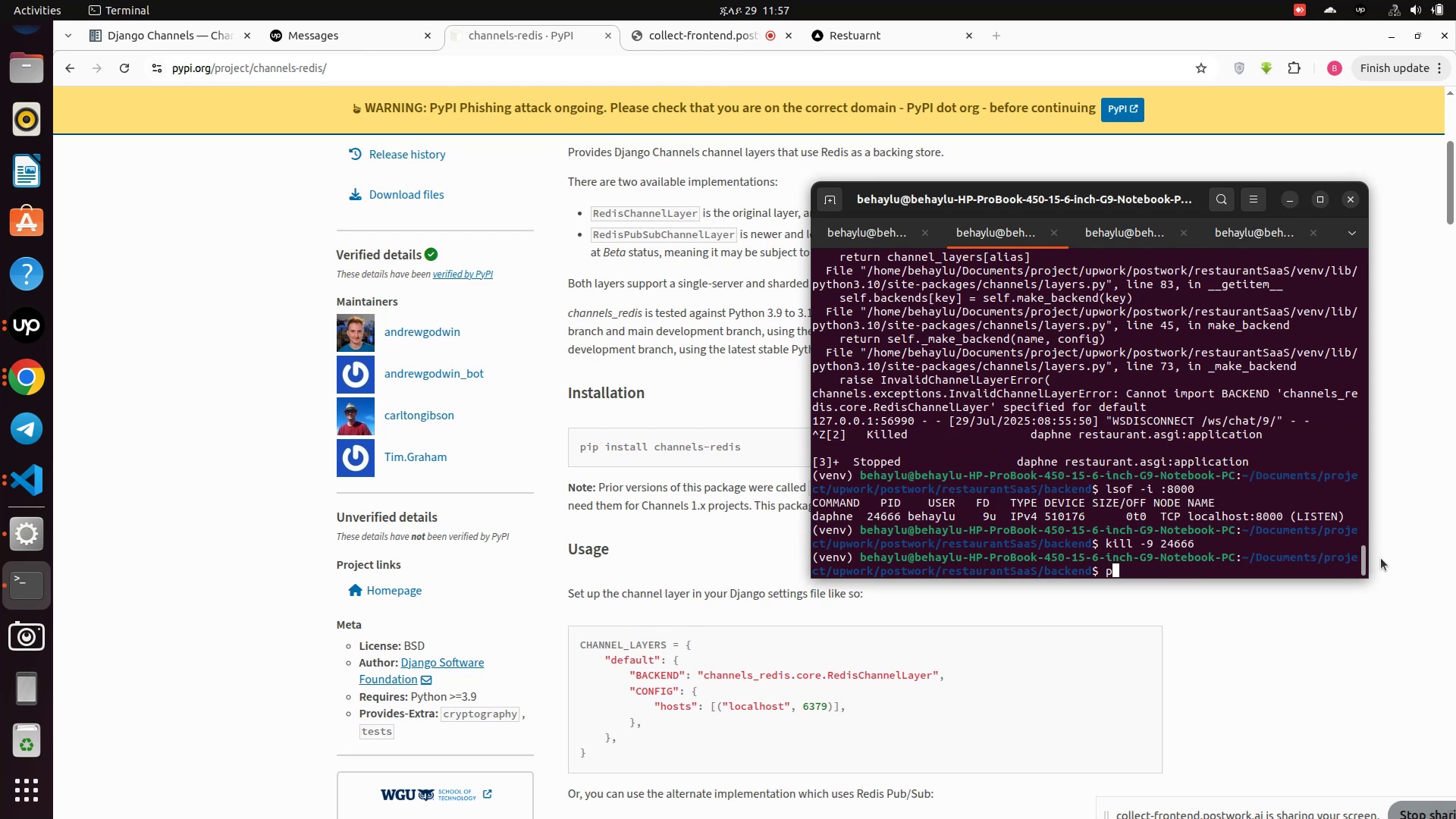 
type(pip install cgha)
key(Backspace)
key(Backspace)
key(Backspace)
type(hannels-redis)
 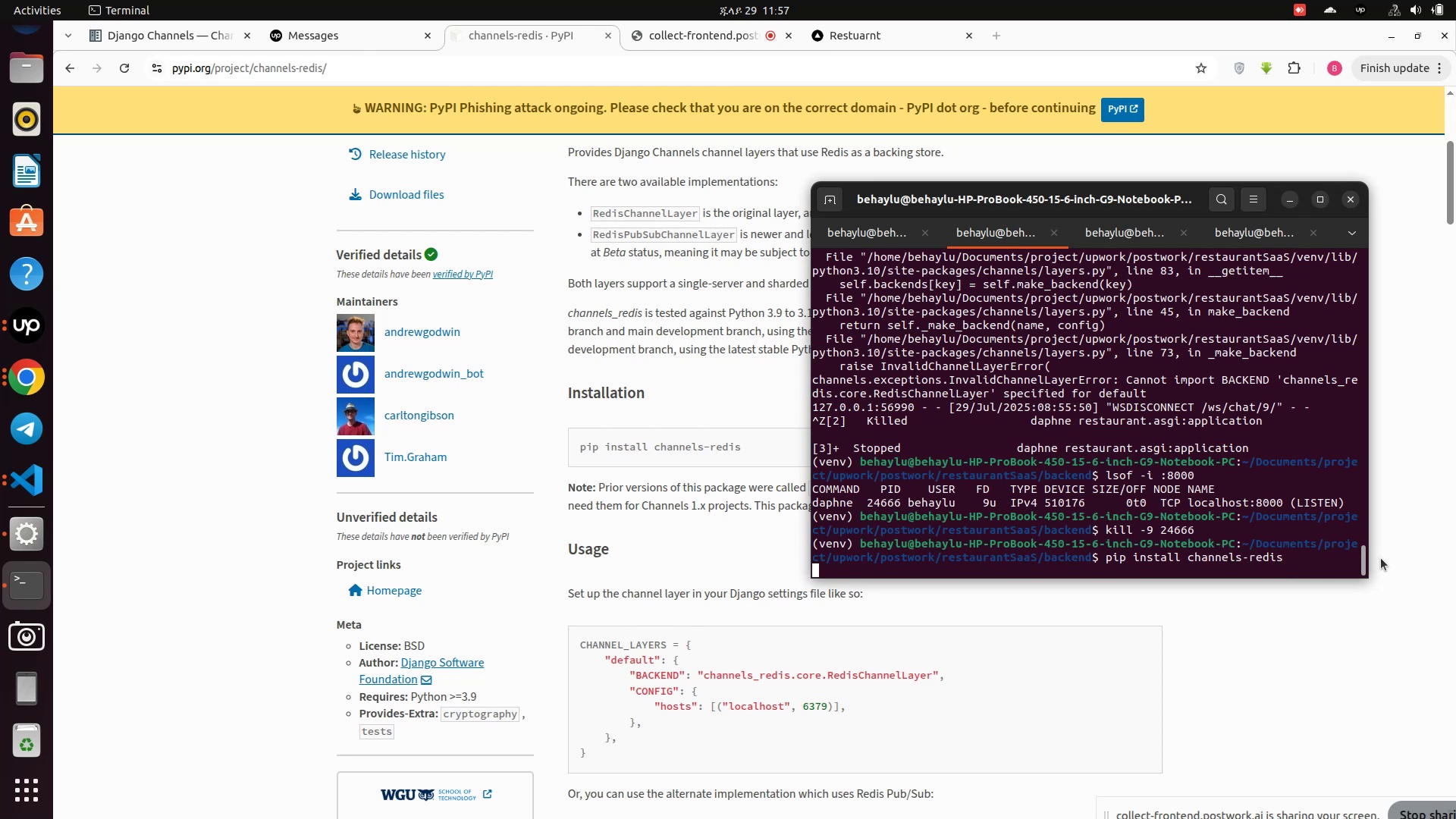 
key(Enter)
 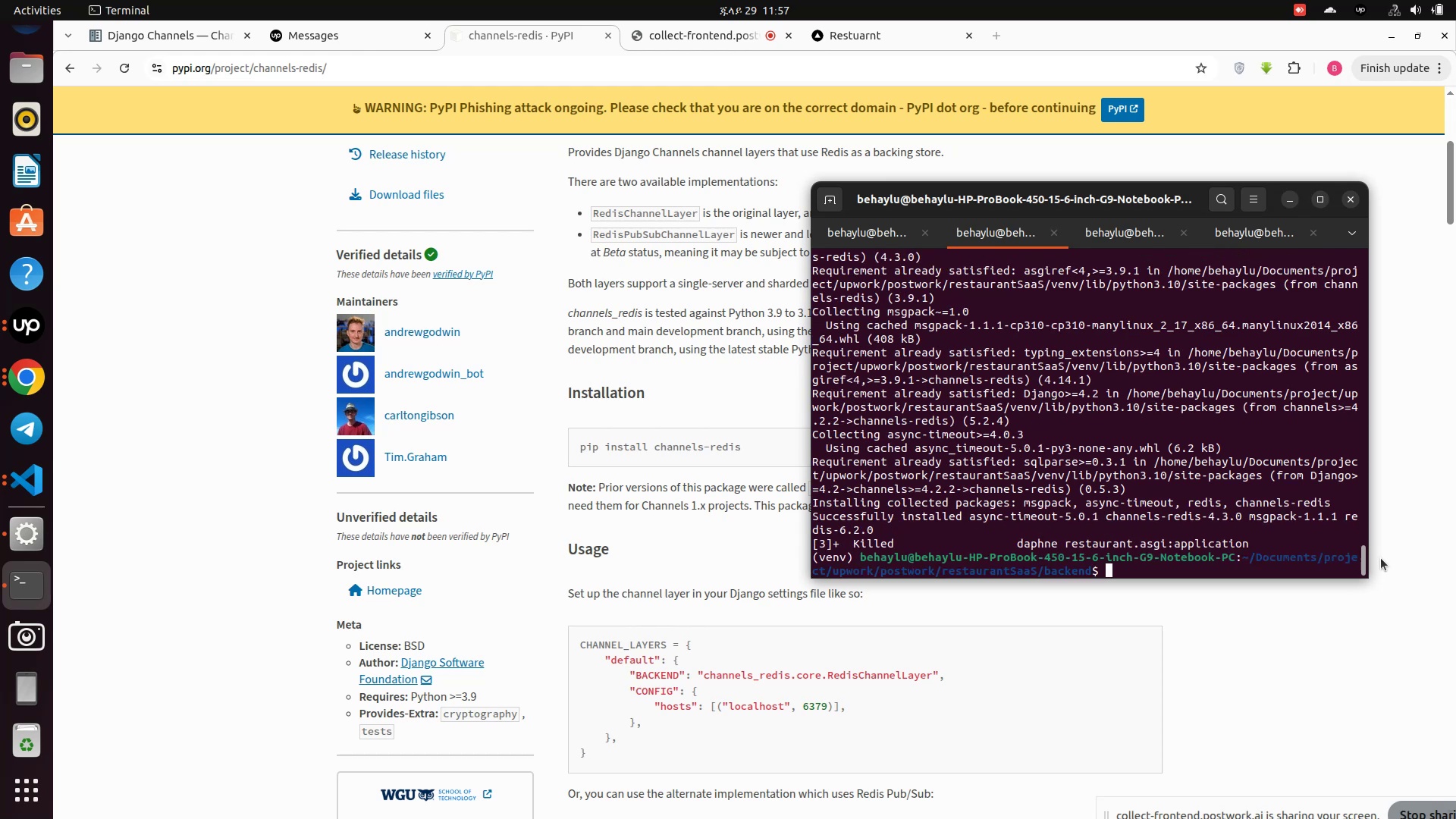 
wait(7.64)
 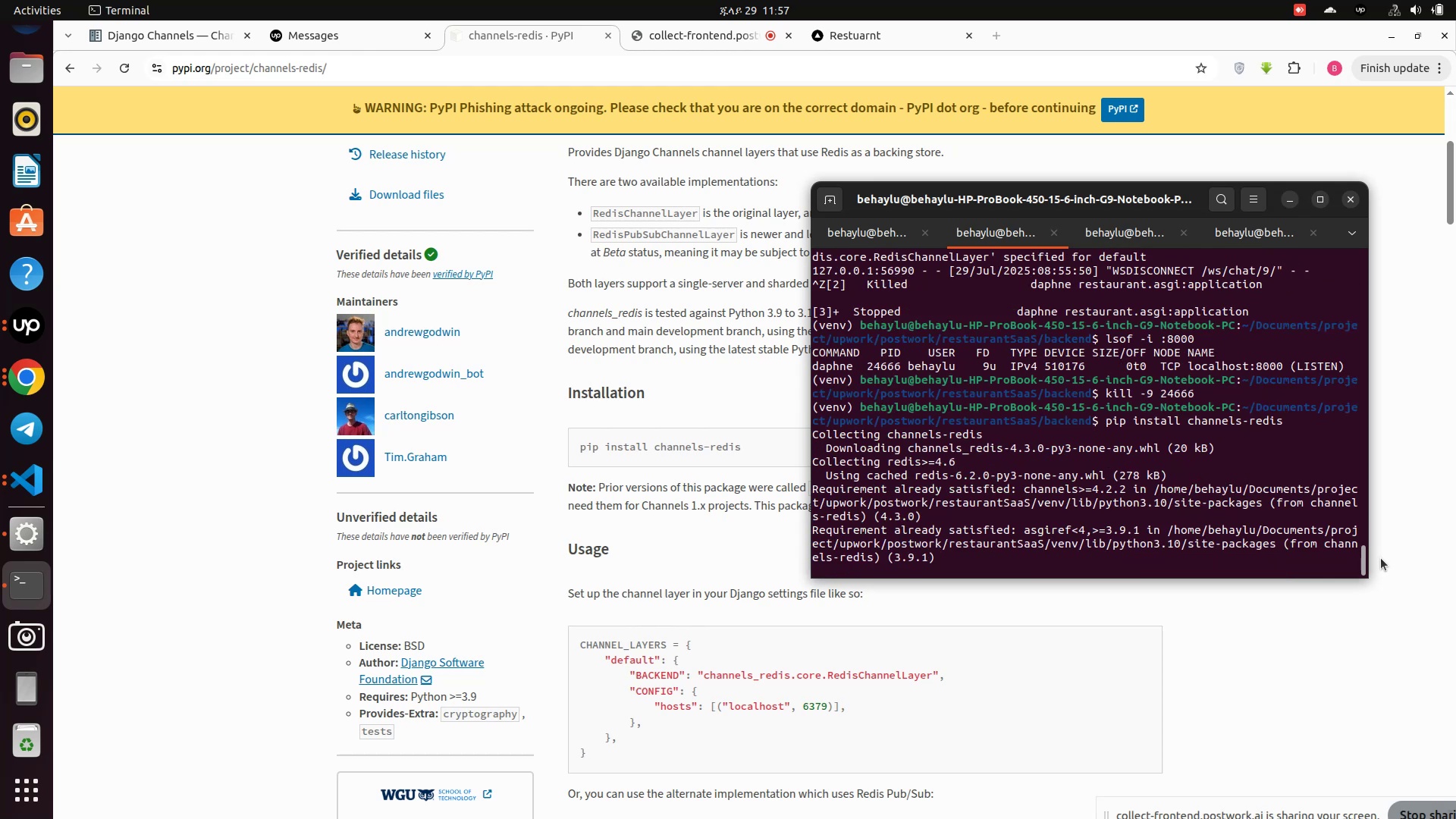 
key(ArrowUp)
 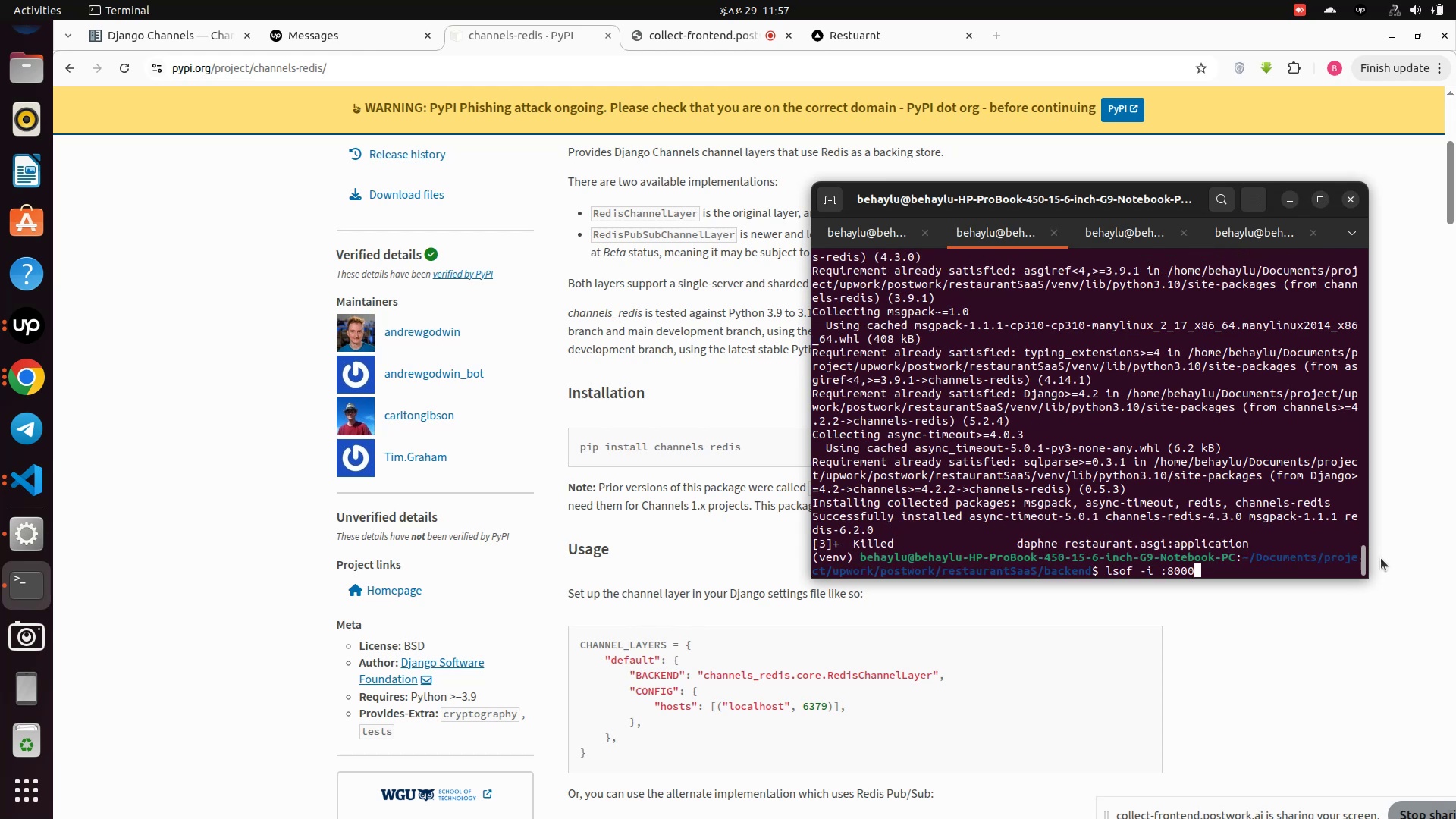 
key(ArrowUp)
 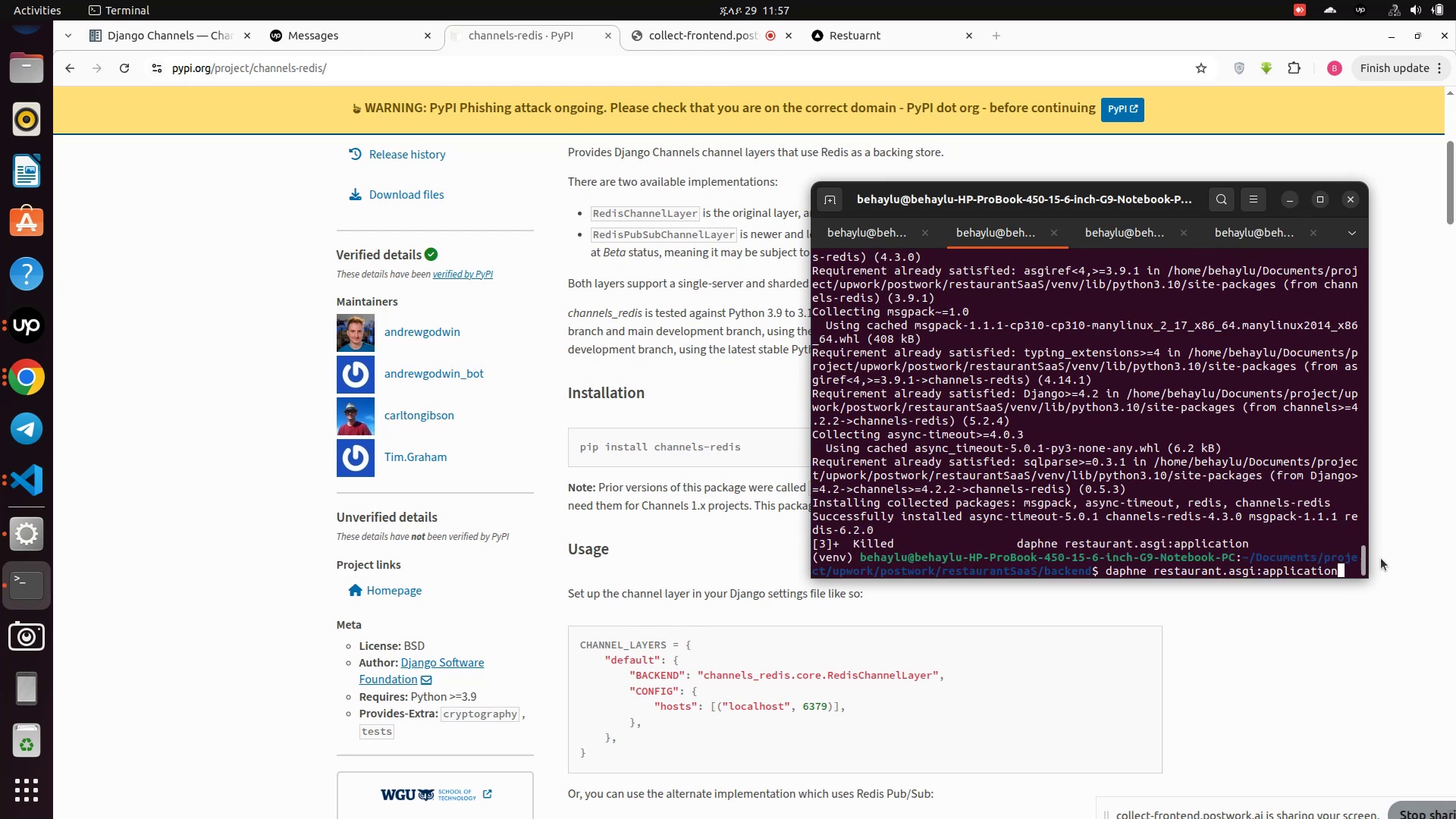 
key(ArrowUp)
 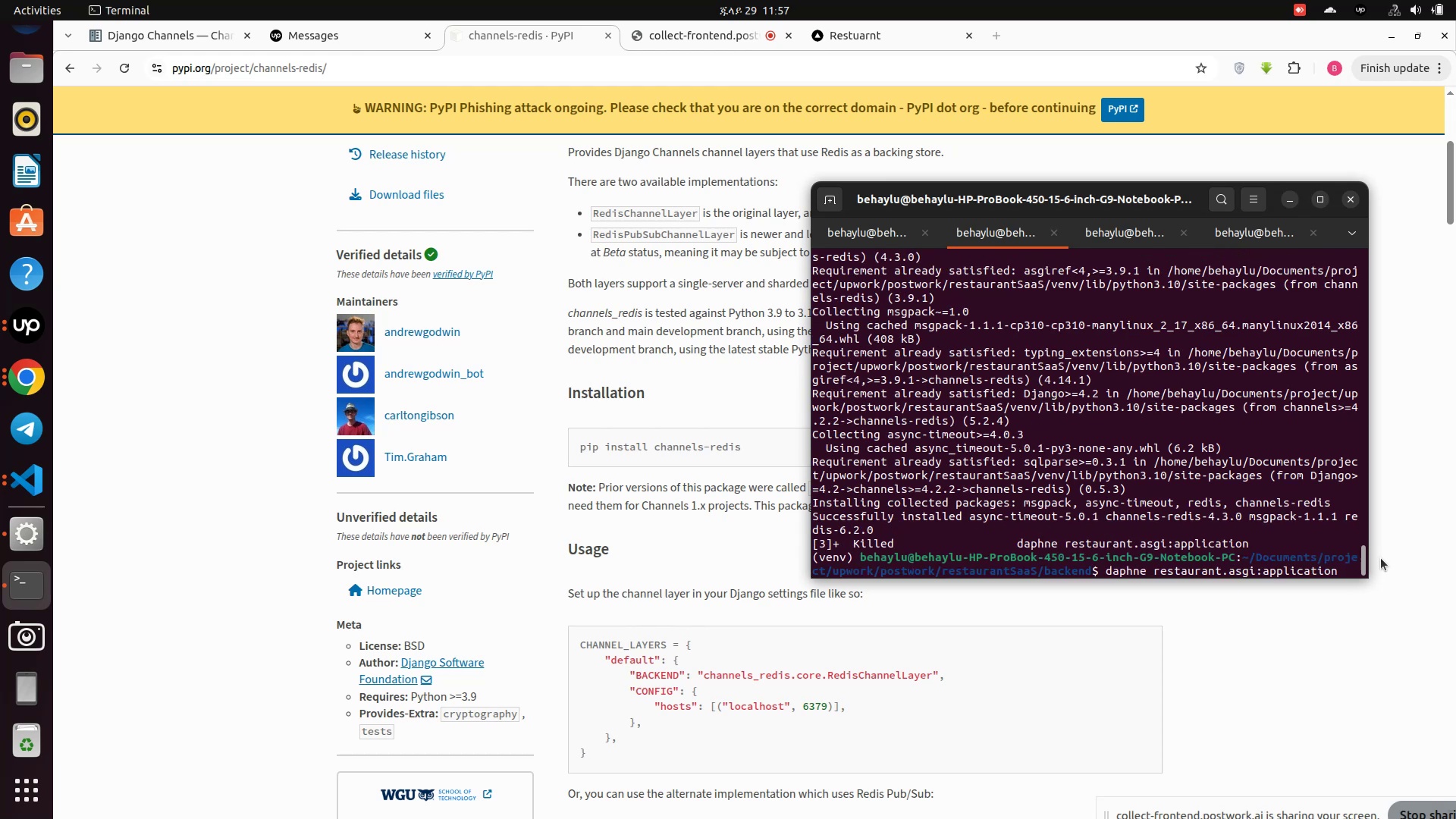 
key(ArrowUp)
 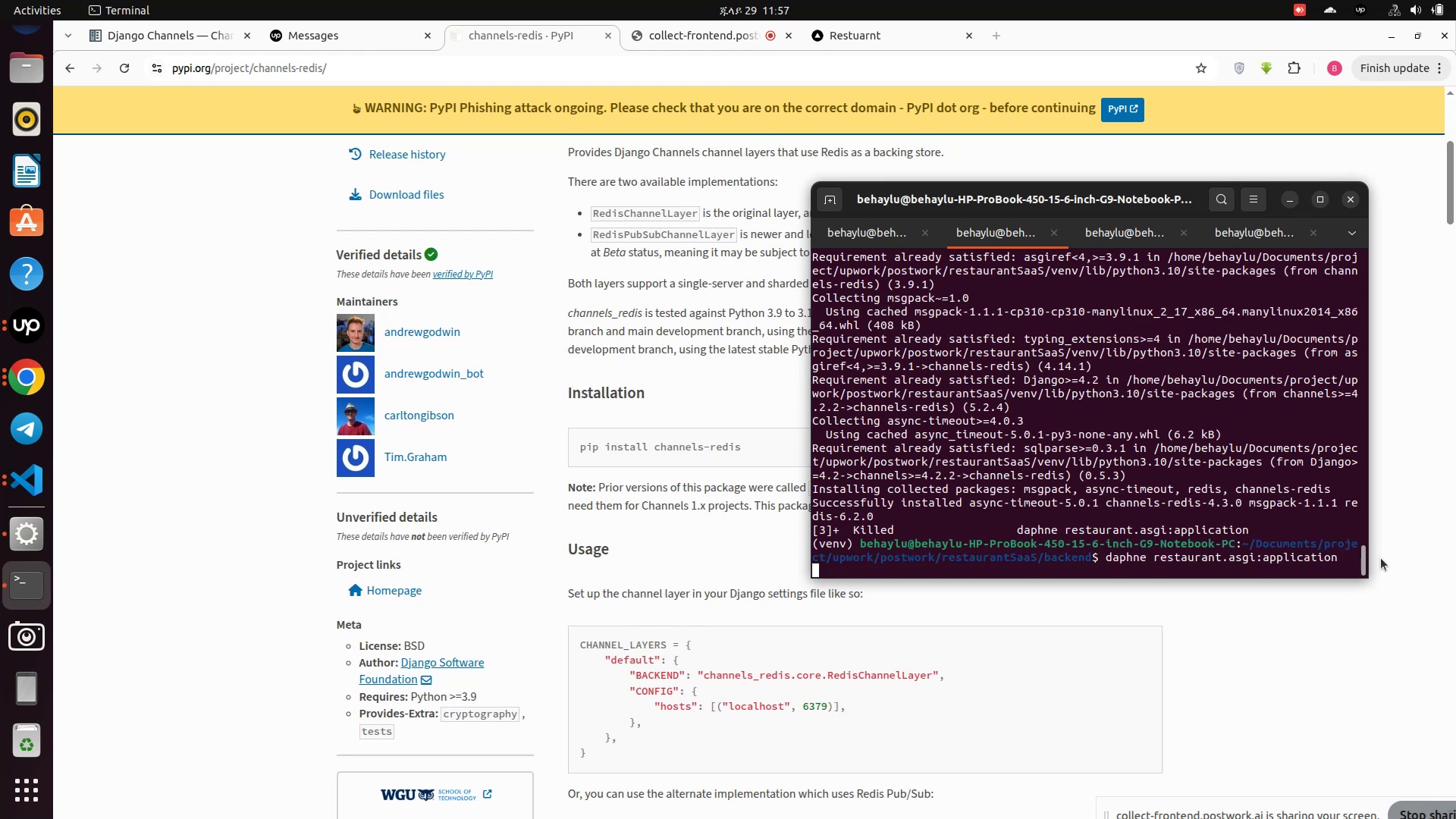 
key(Enter)
 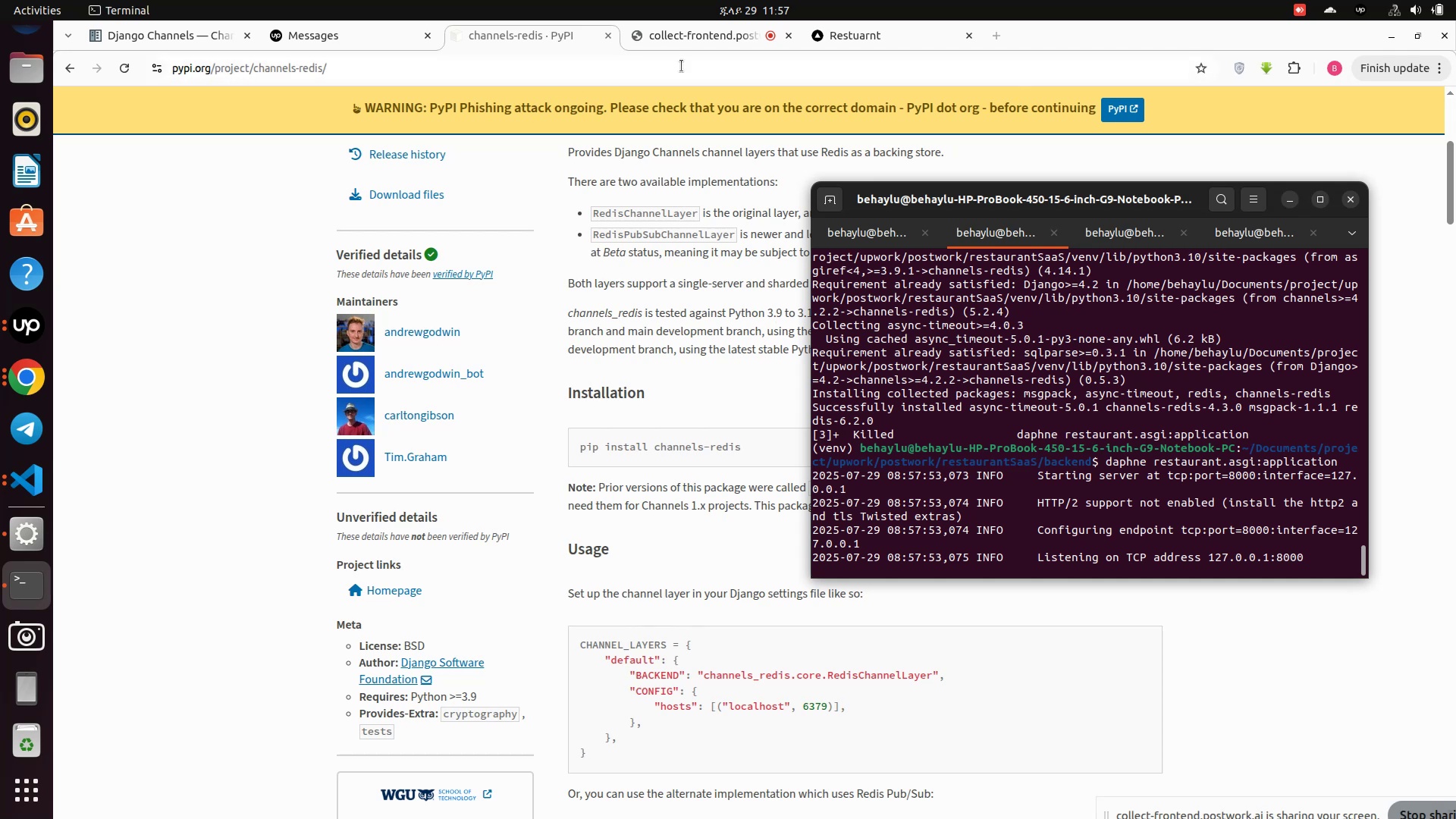 
wait(6.37)
 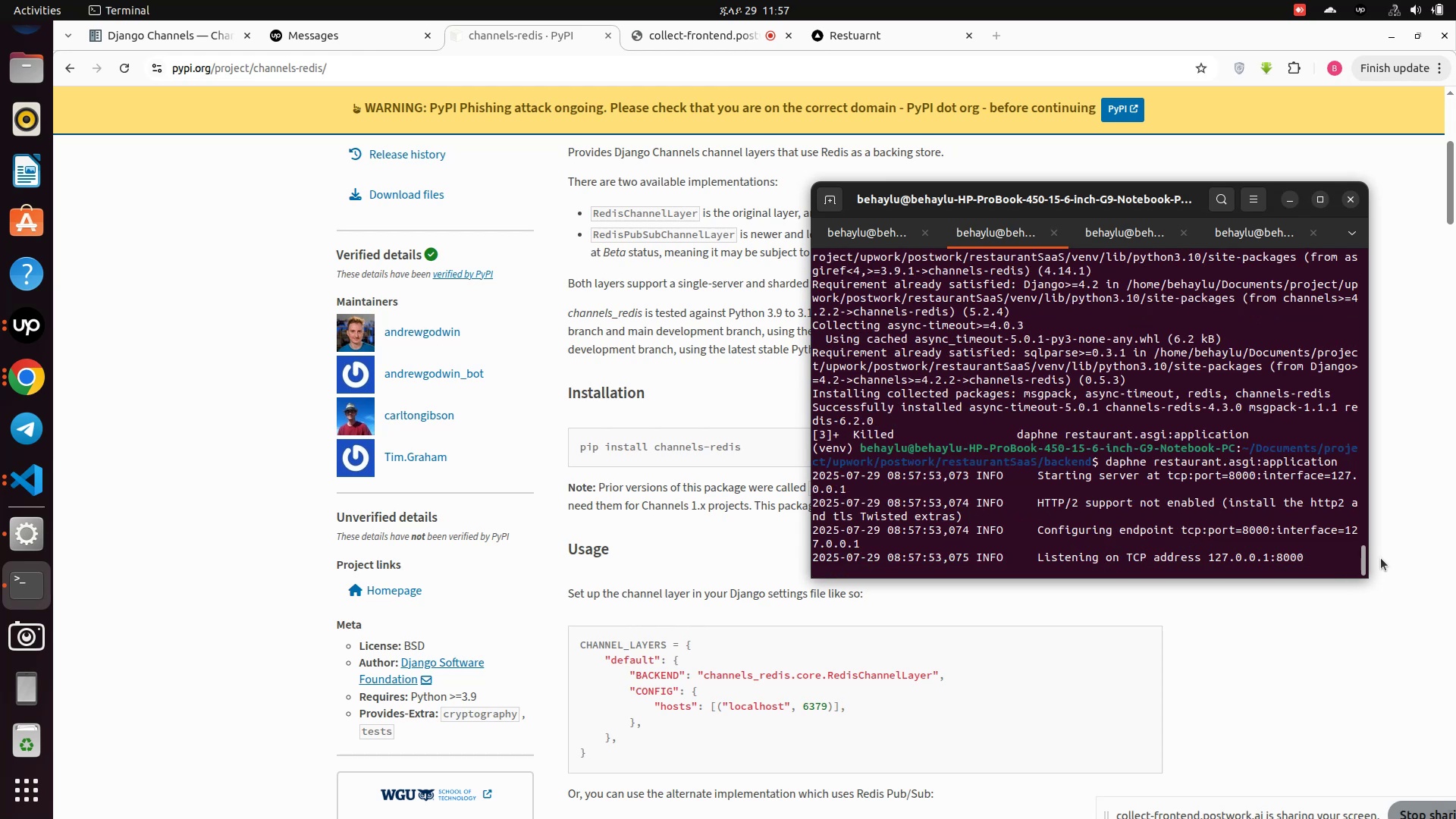 
left_click([826, 35])
 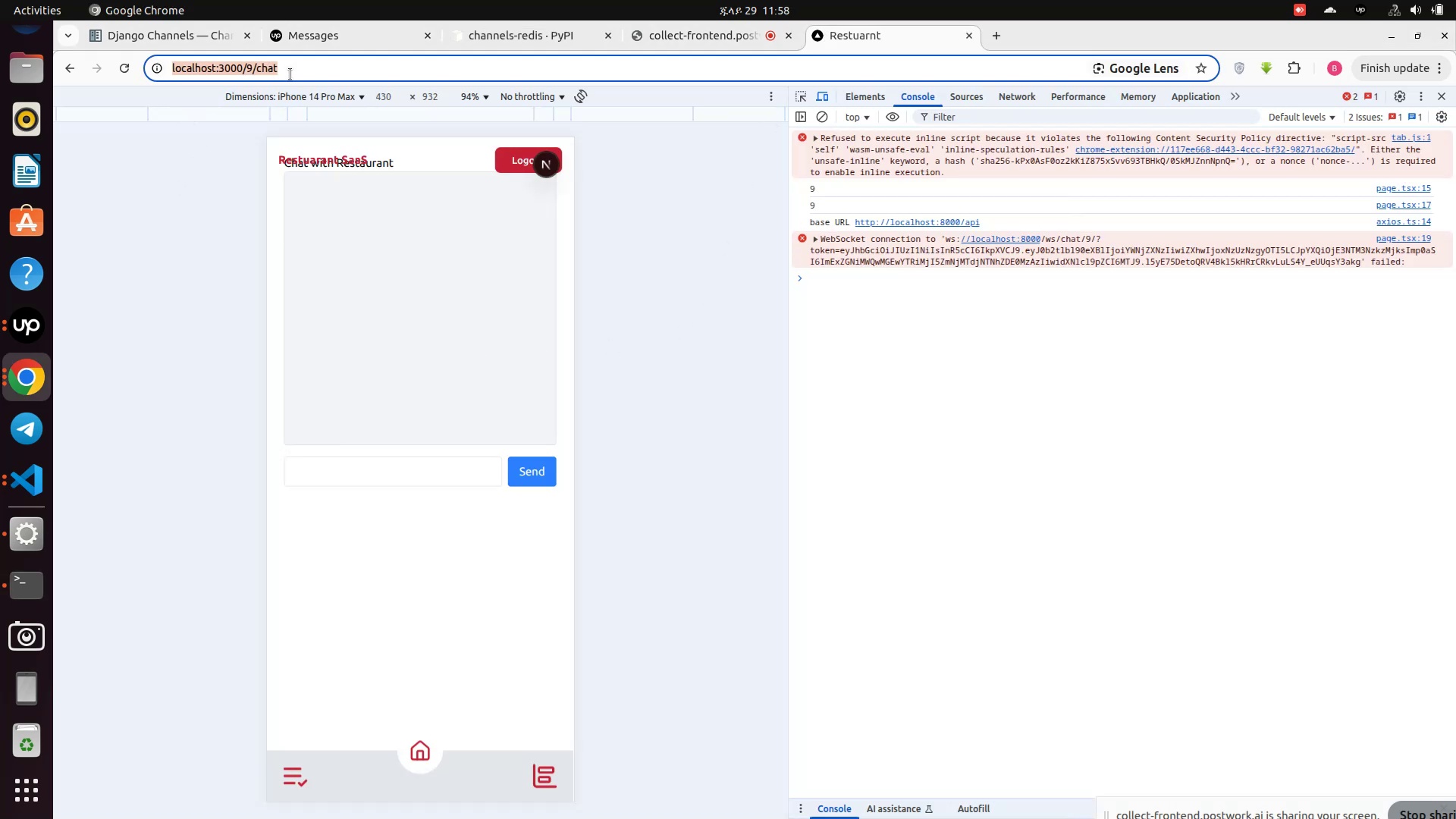 
left_click([290, 74])
 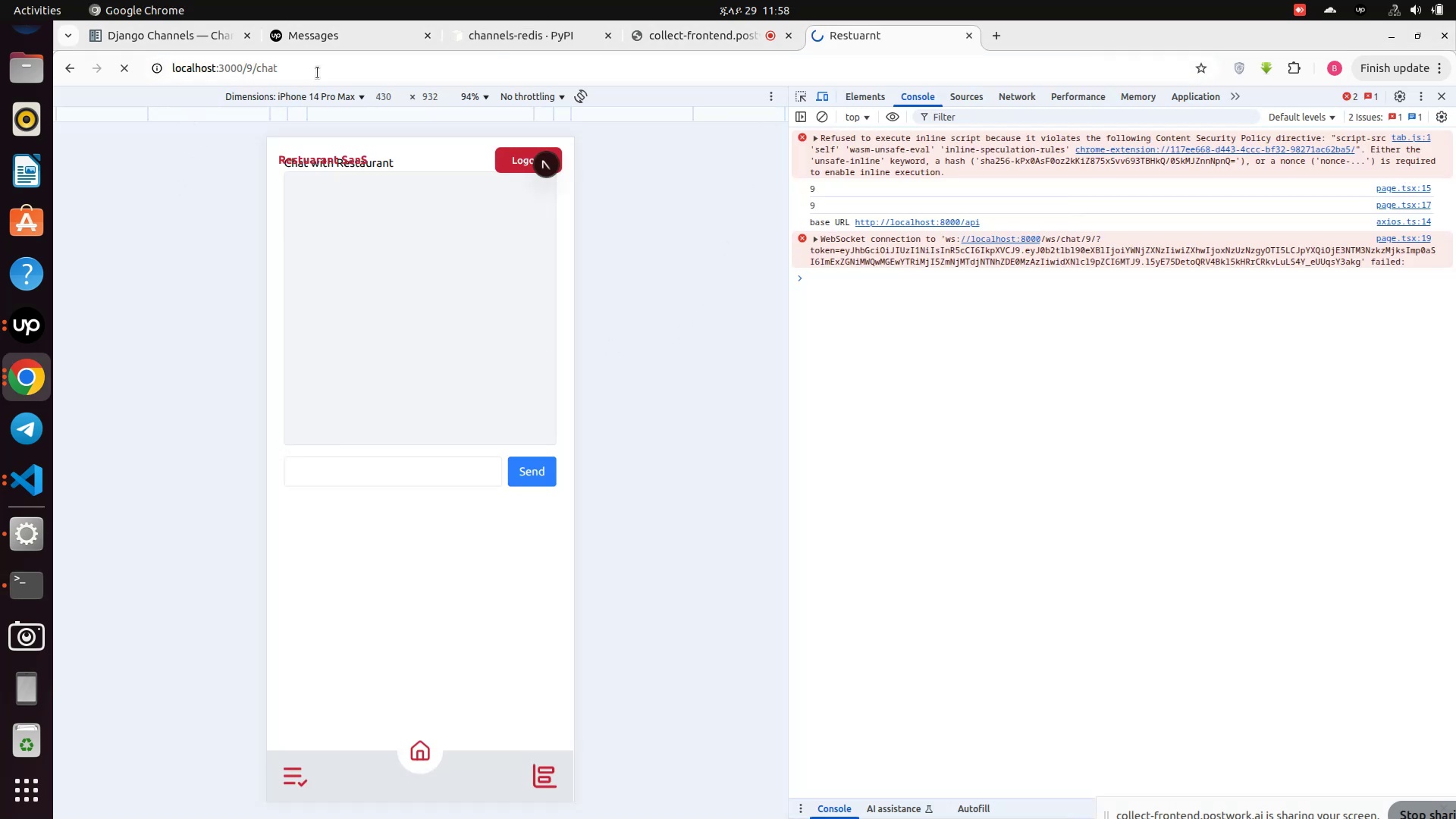 
key(Enter)
 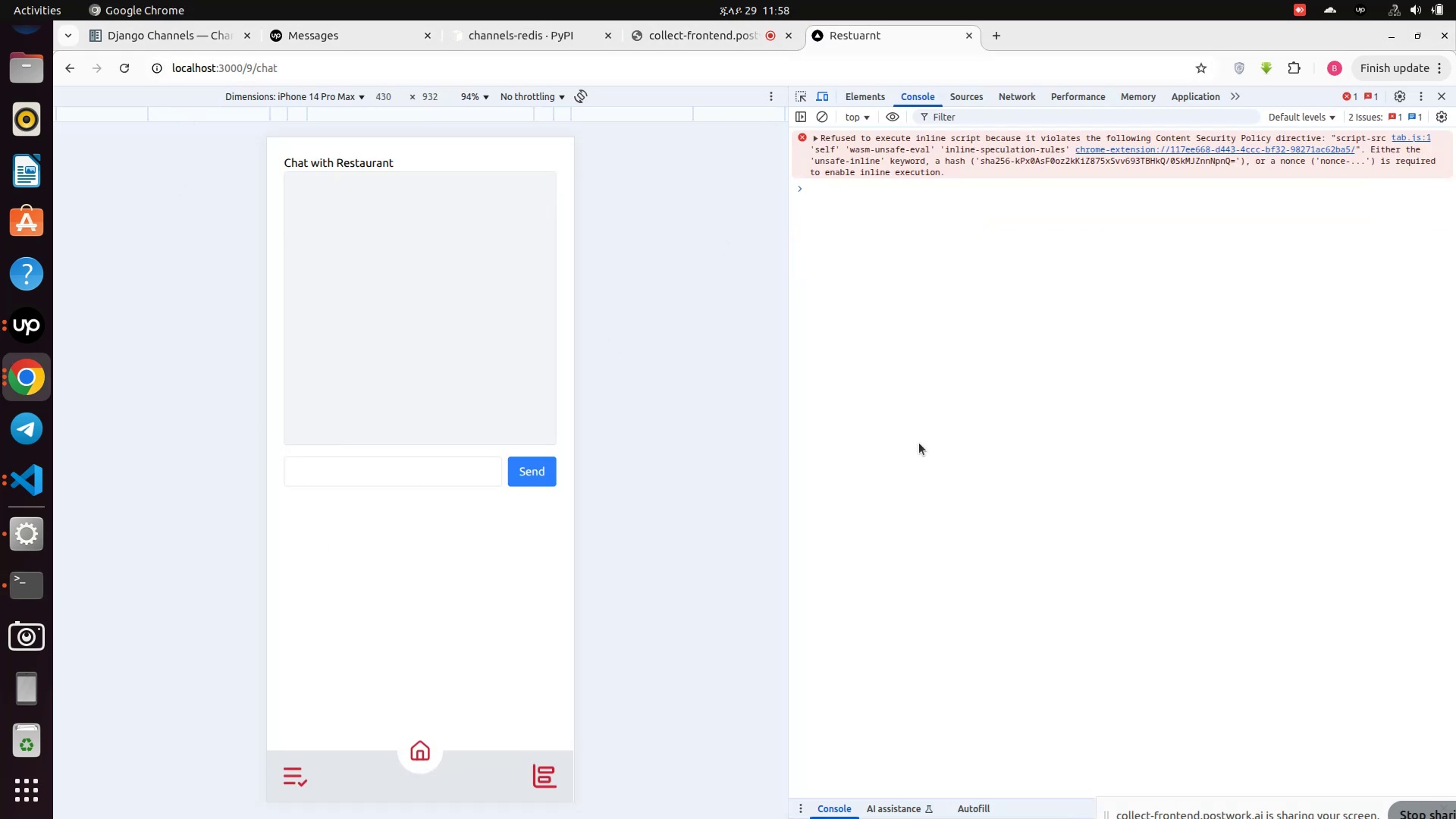 
wait(8.0)
 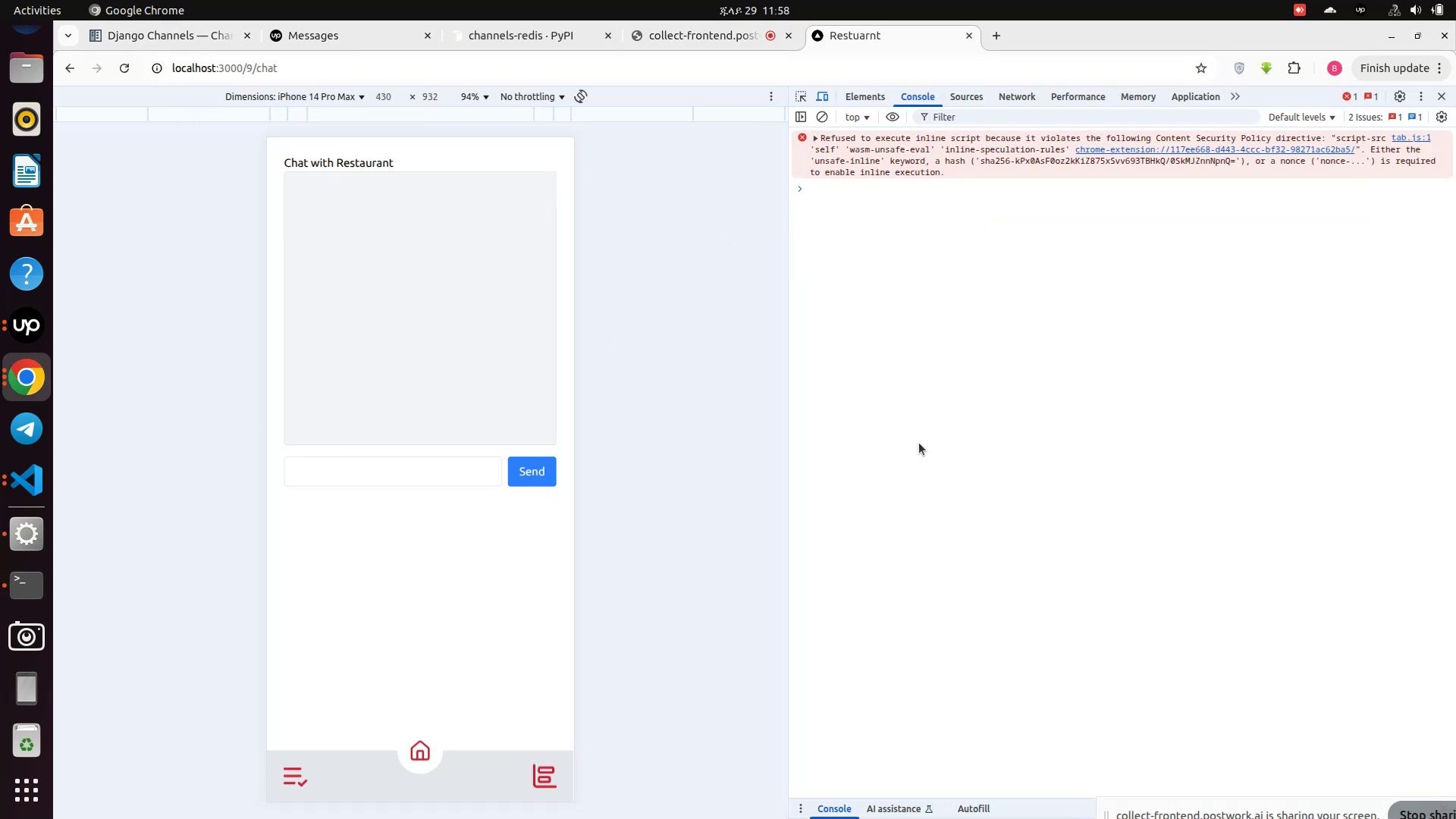 
scroll: coordinate [869, 371], scroll_direction: down, amount: 1.0
 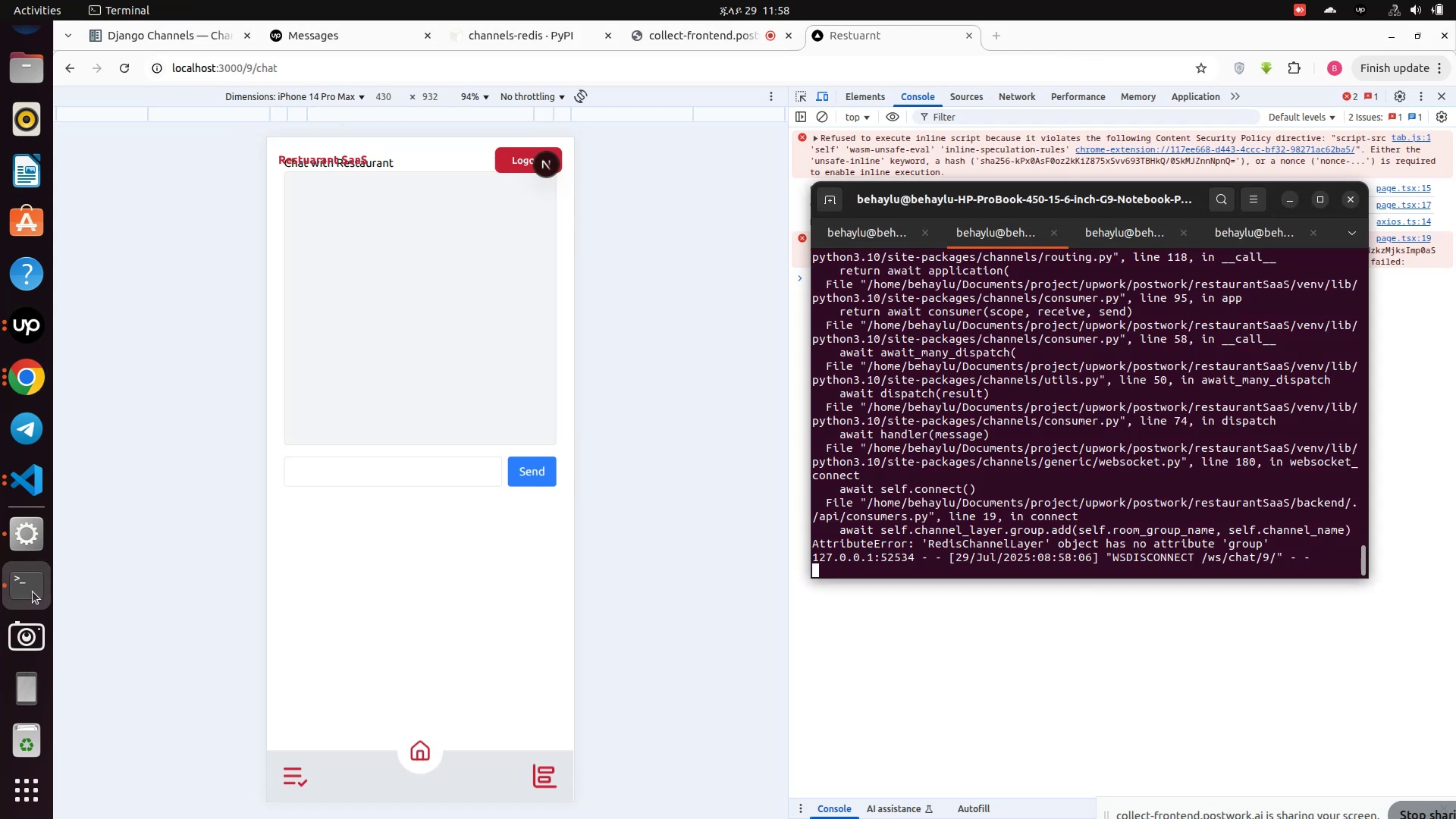 
left_click([33, 592])
 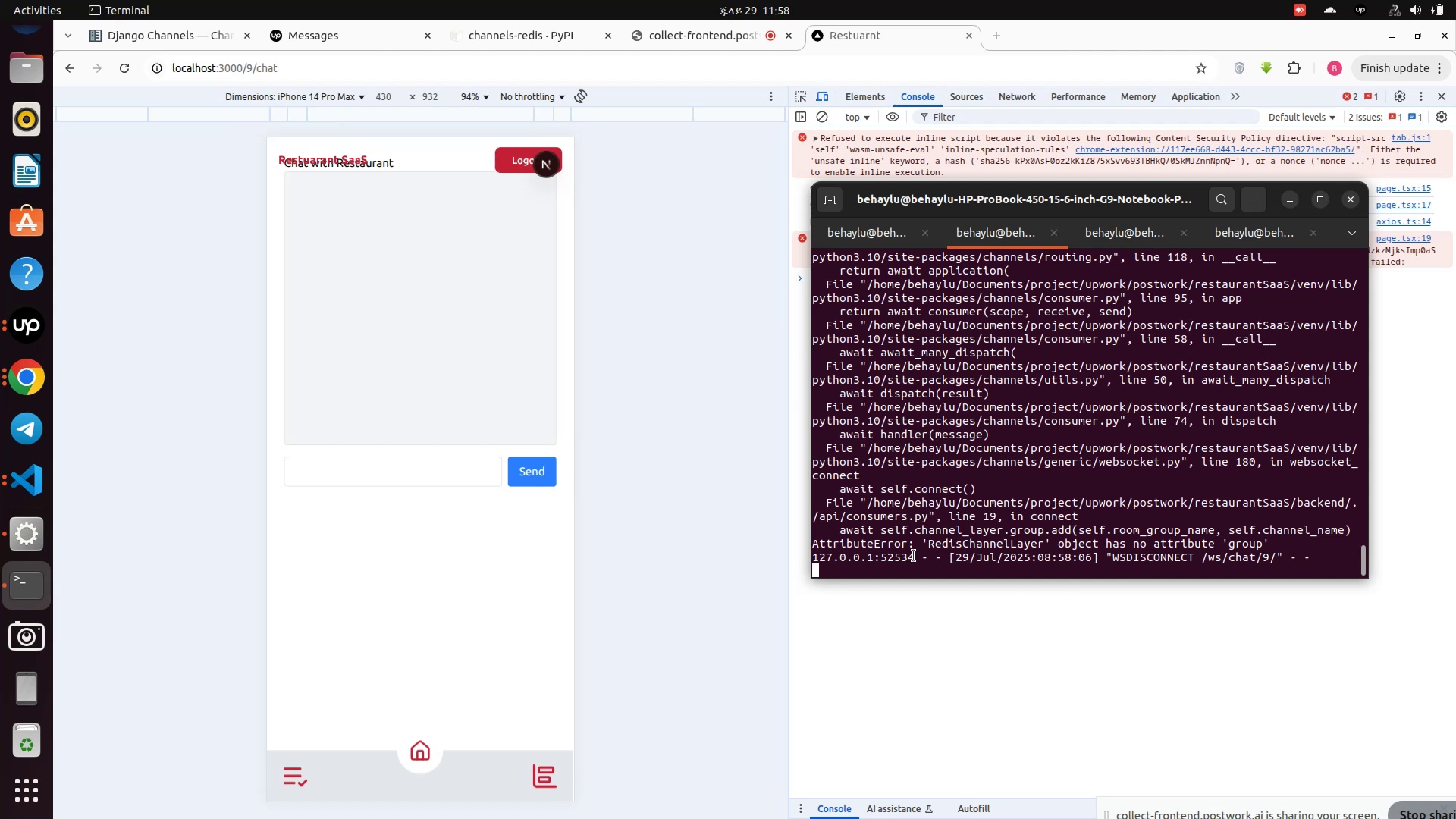 
wait(14.36)
 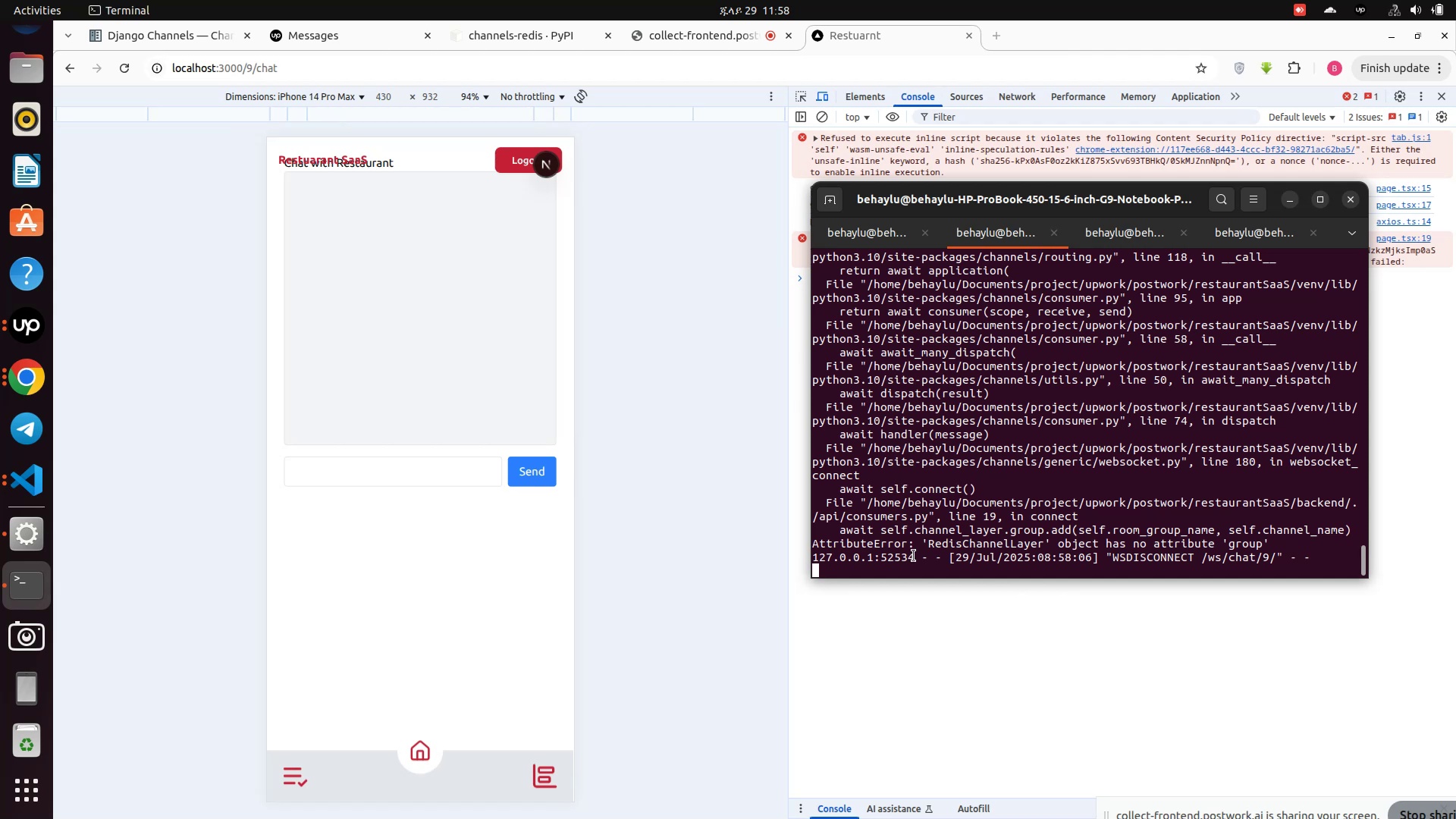 
scroll: coordinate [914, 556], scroll_direction: up, amount: 9.0
 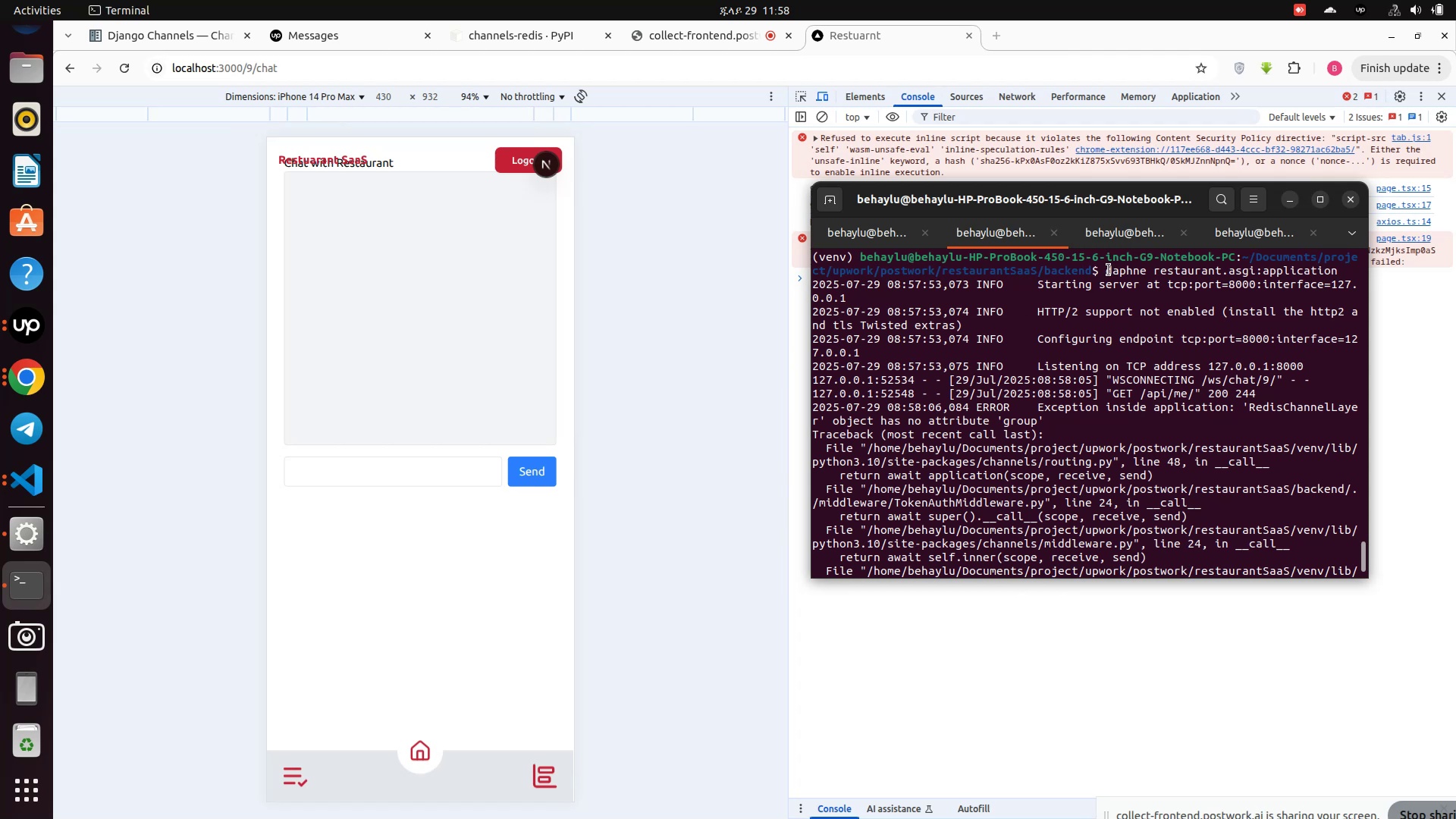 
wait(5.15)
 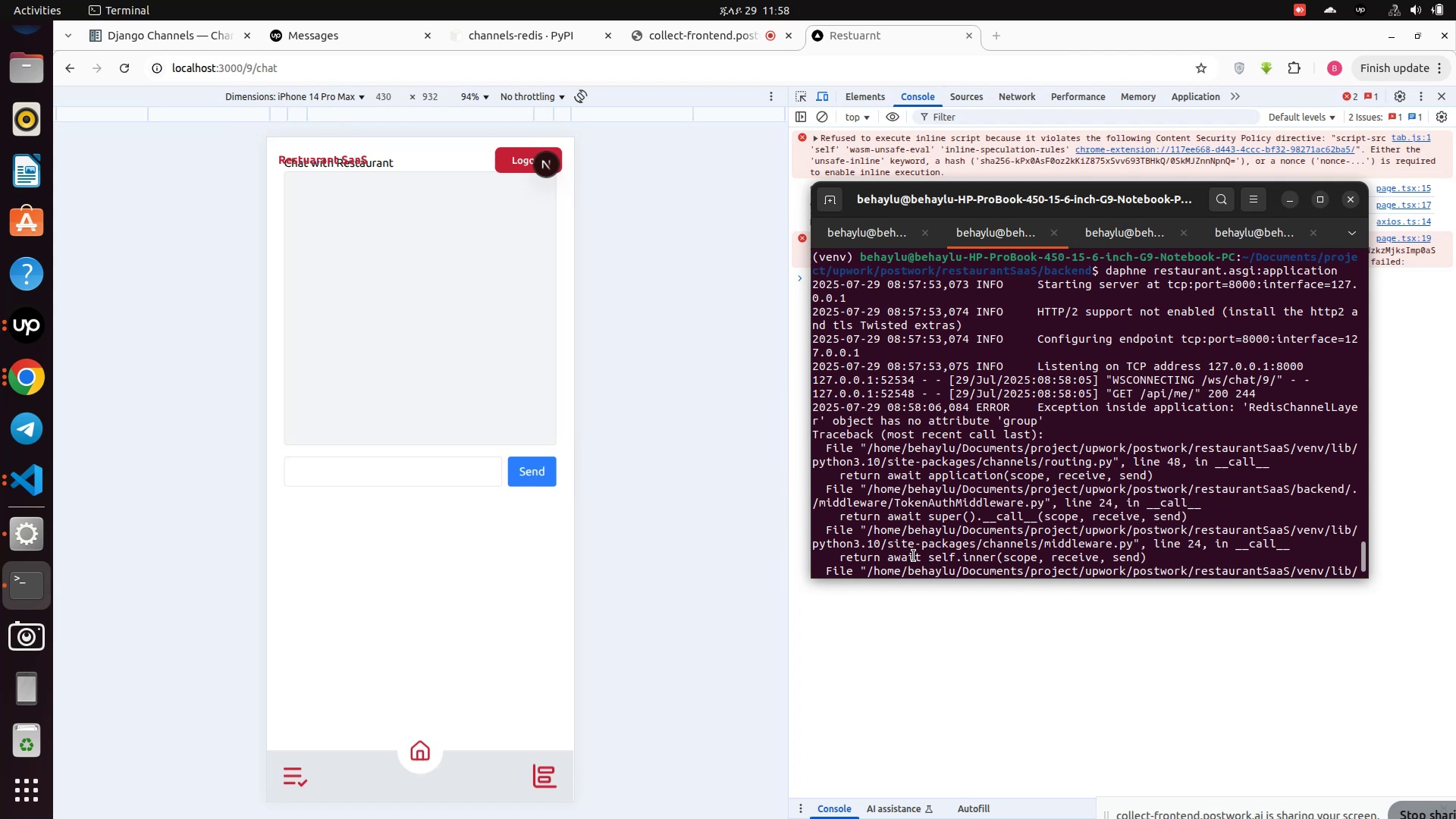 
left_click_drag(start_coordinate=[1100, 271], to_coordinate=[1082, 624])
 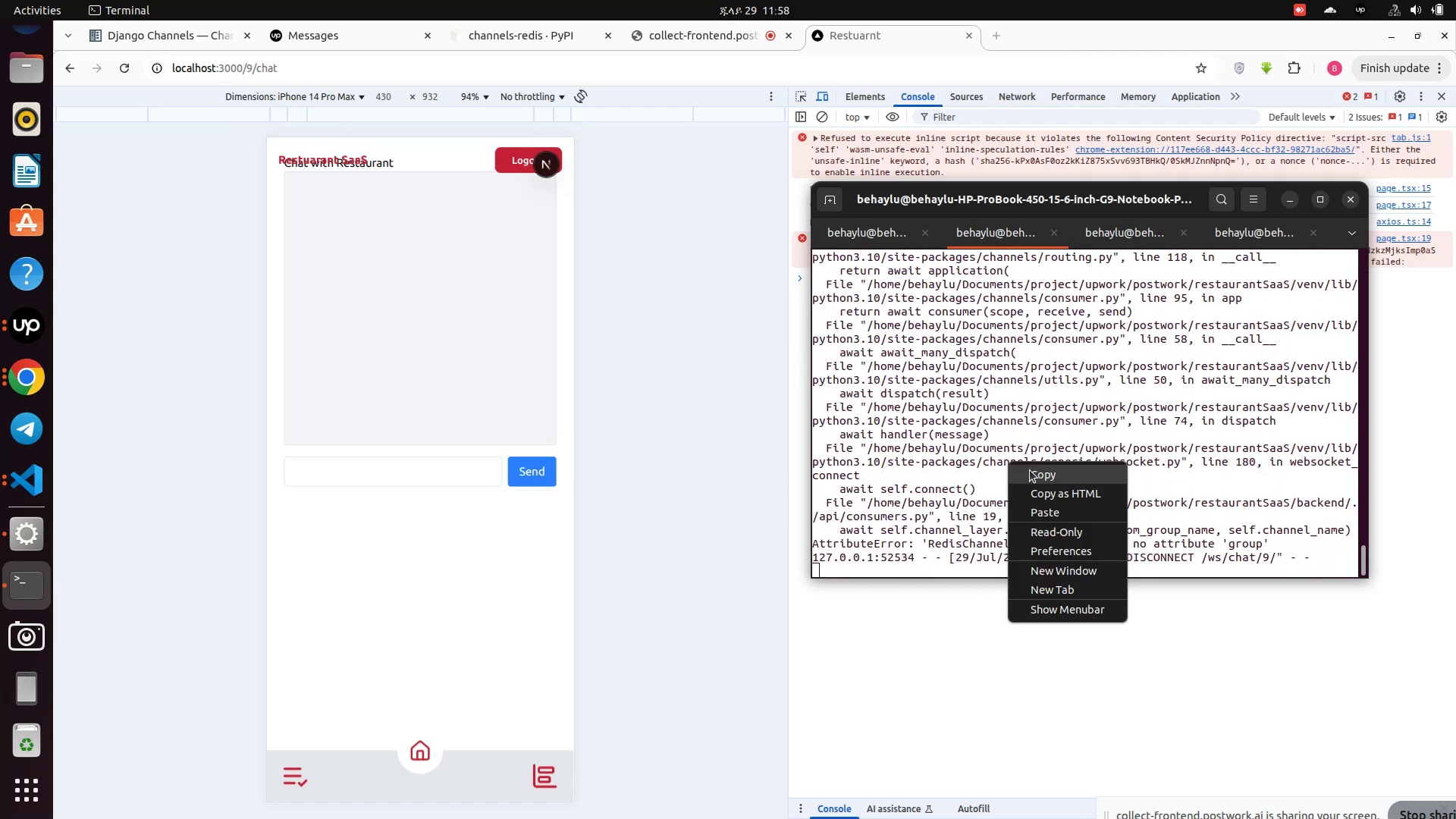 
right_click([1008, 461])
 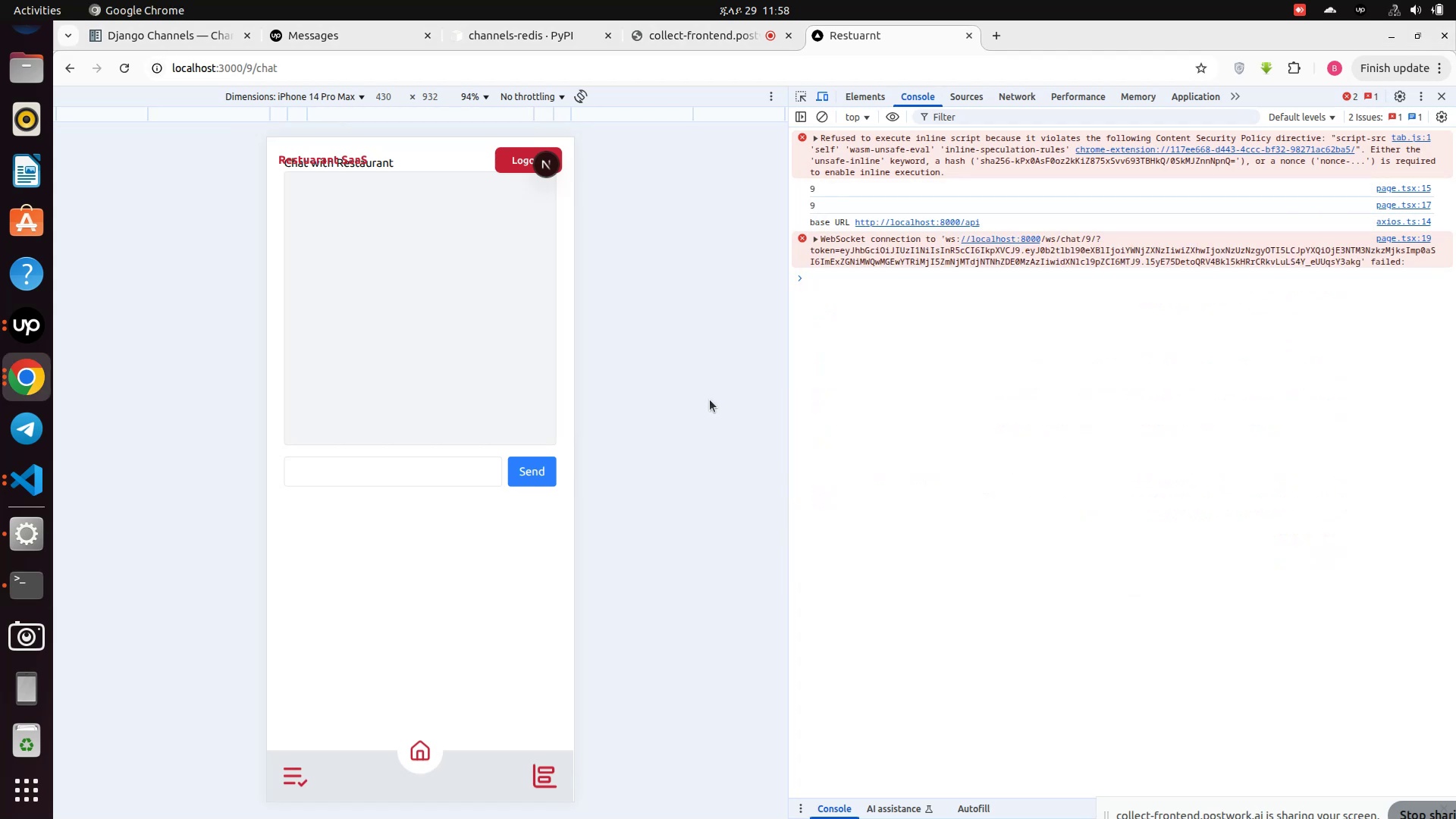 
left_click([710, 400])
 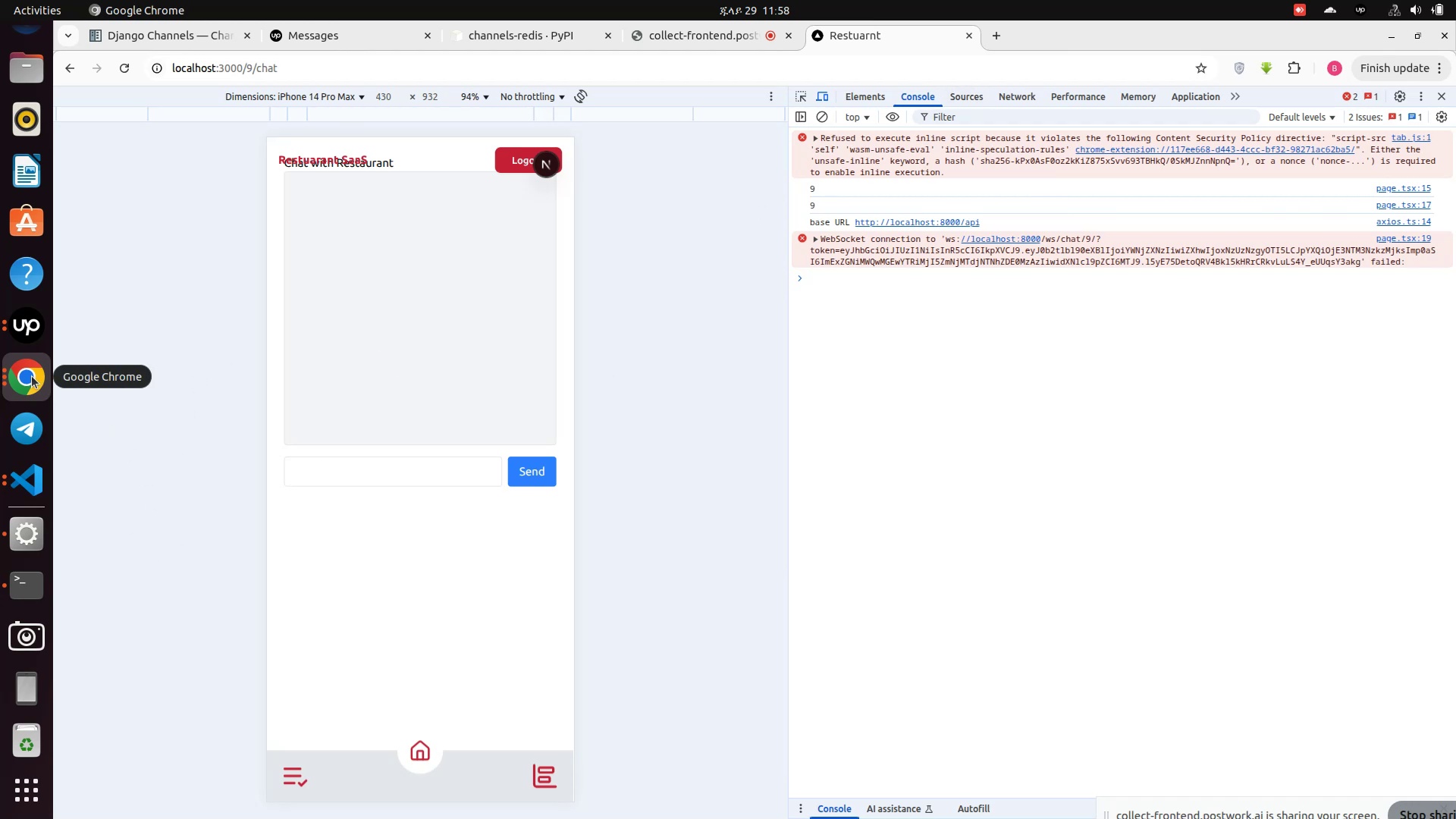 
left_click([32, 376])
 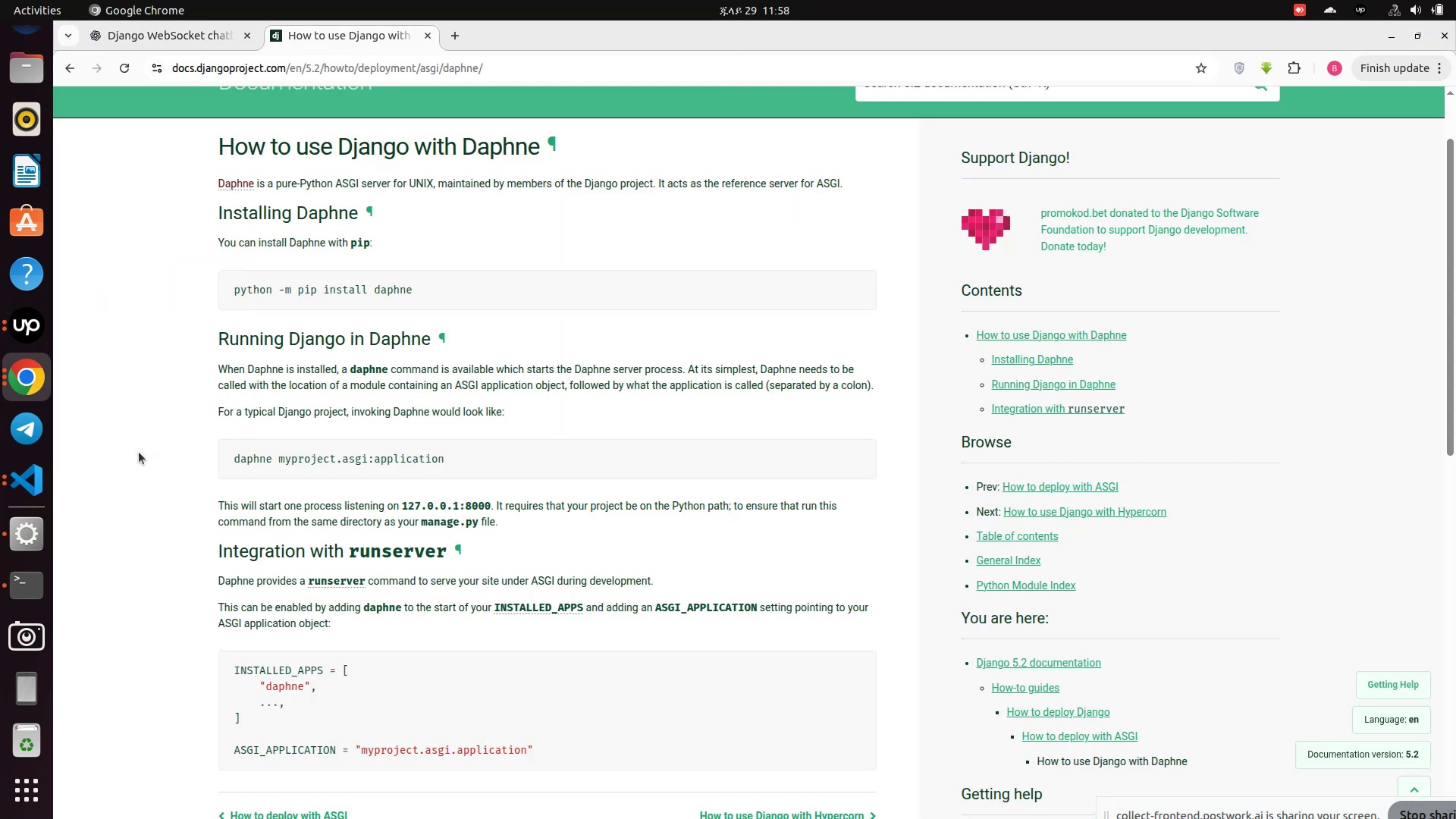 
left_click([139, 452])
 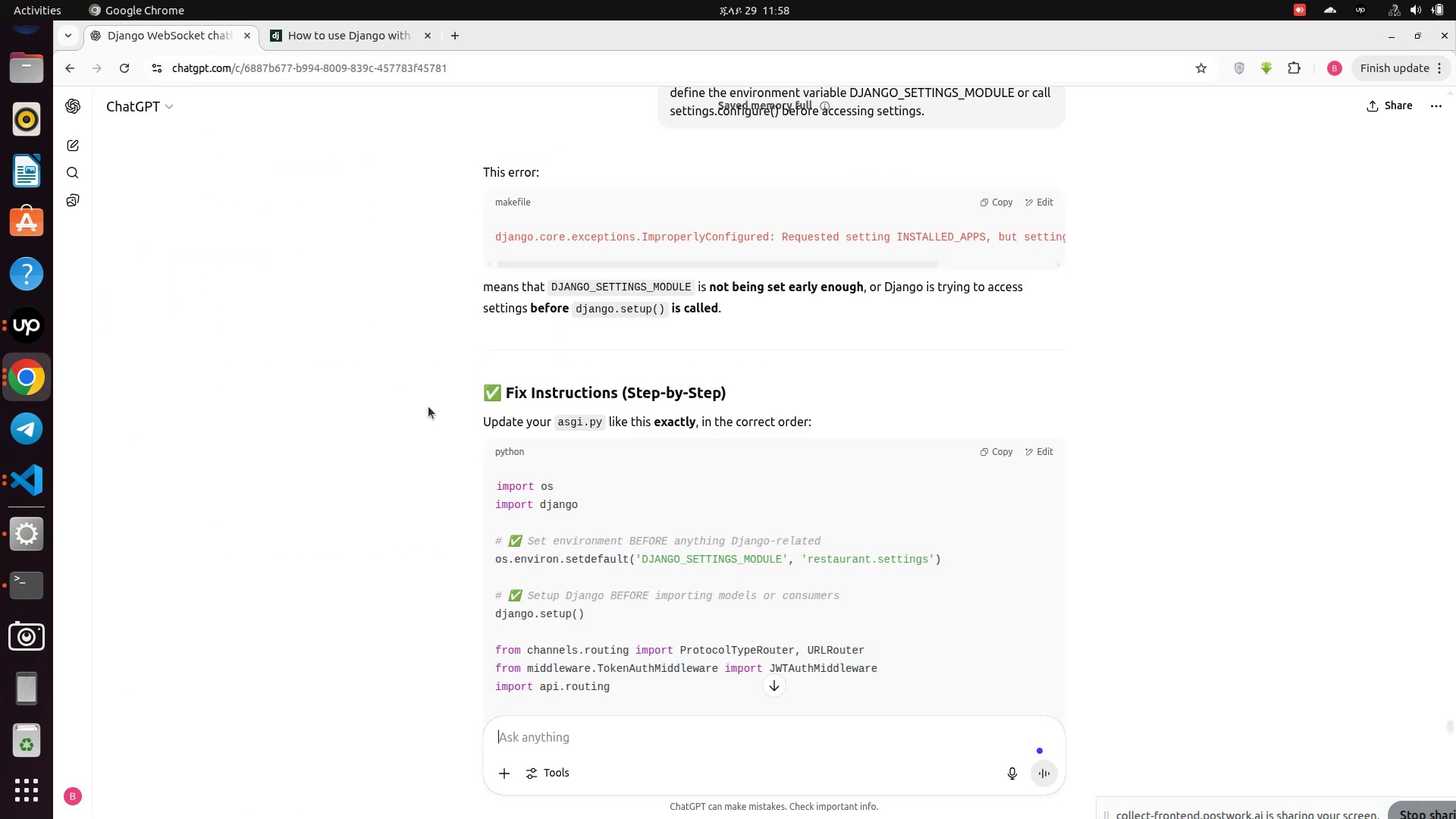 
left_click([162, 33])
 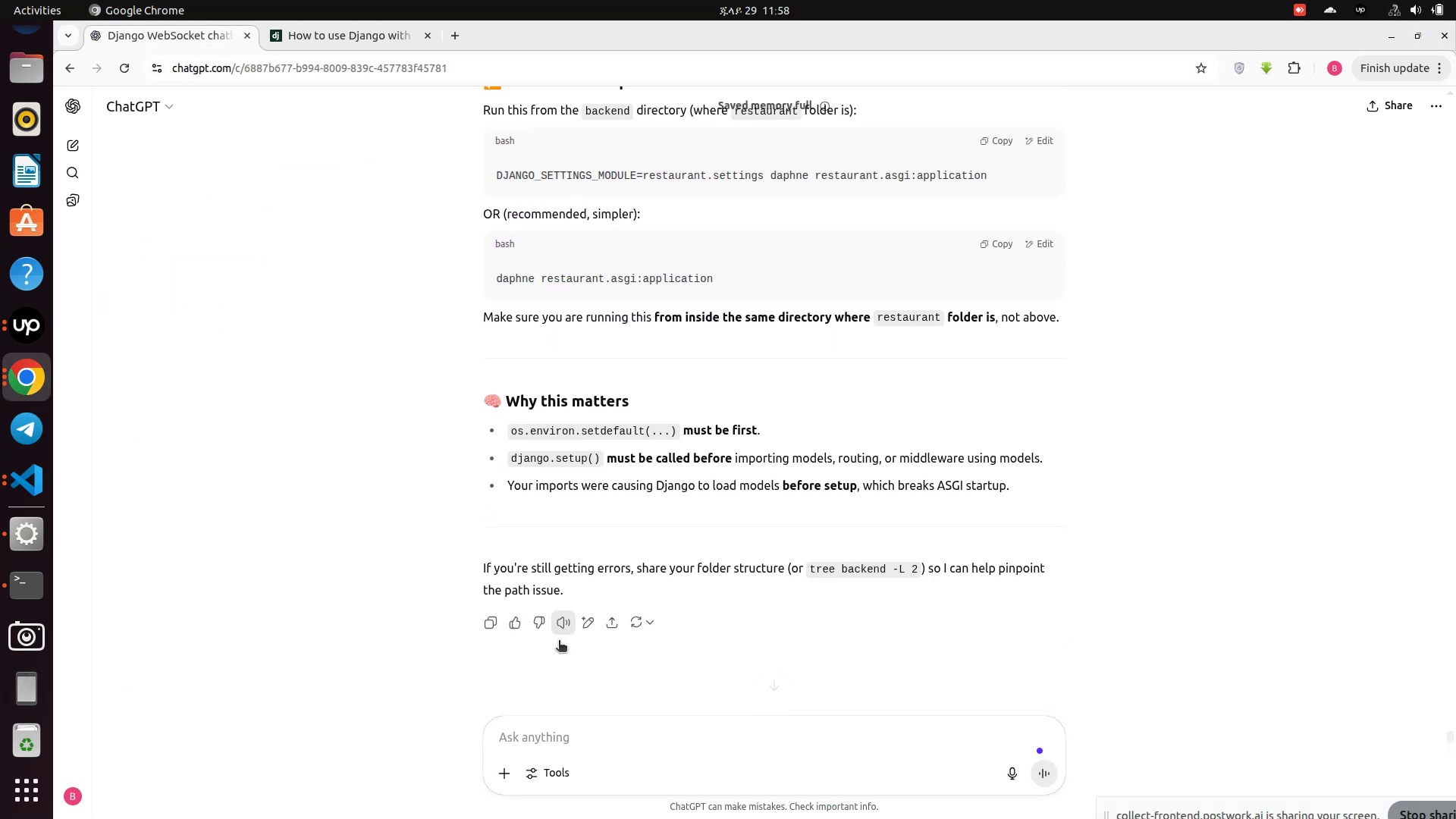 
scroll: coordinate [556, 689], scroll_direction: down, amount: 20.0
 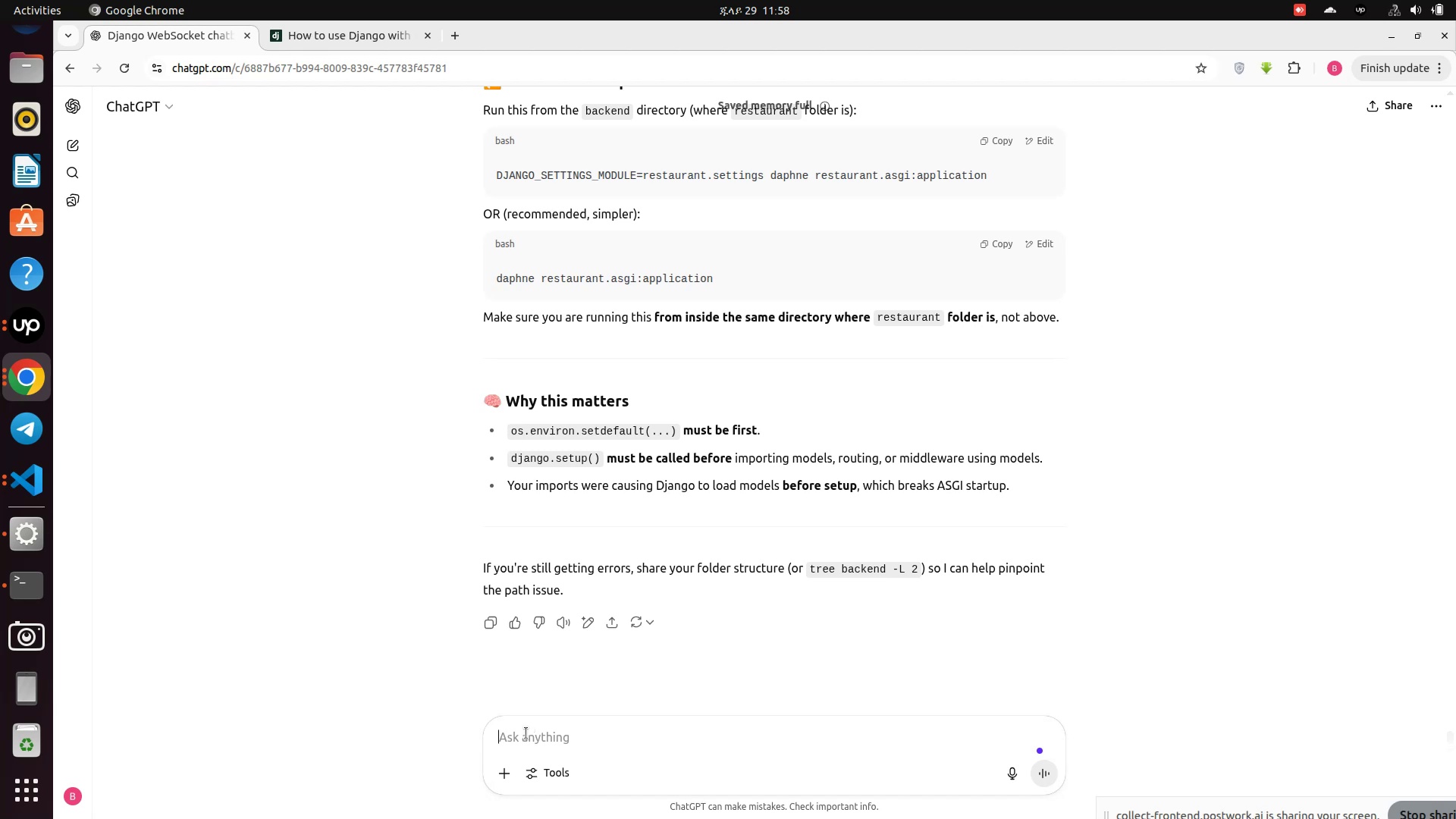 
key(Control+V)
 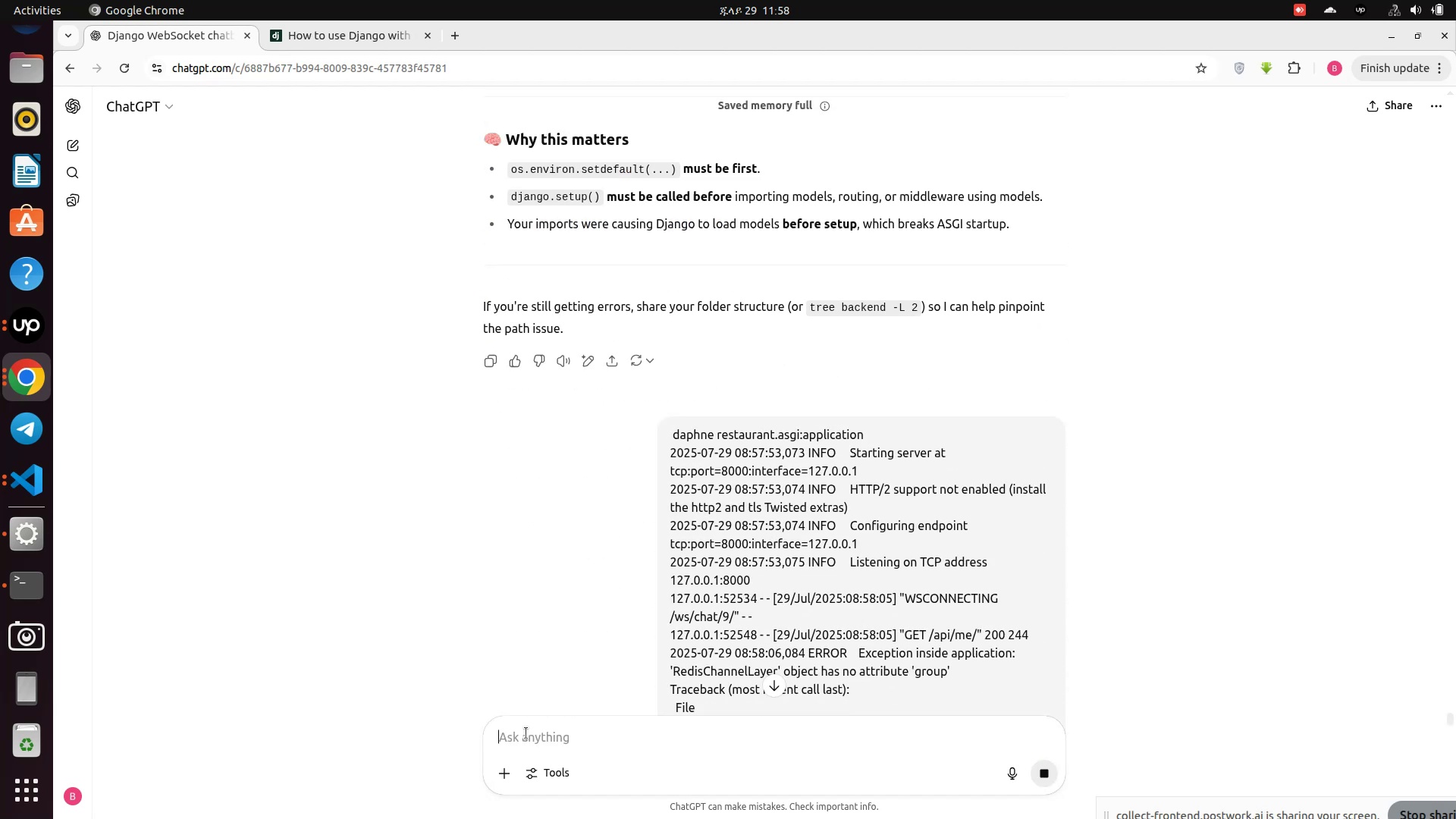 
key(Enter)
 